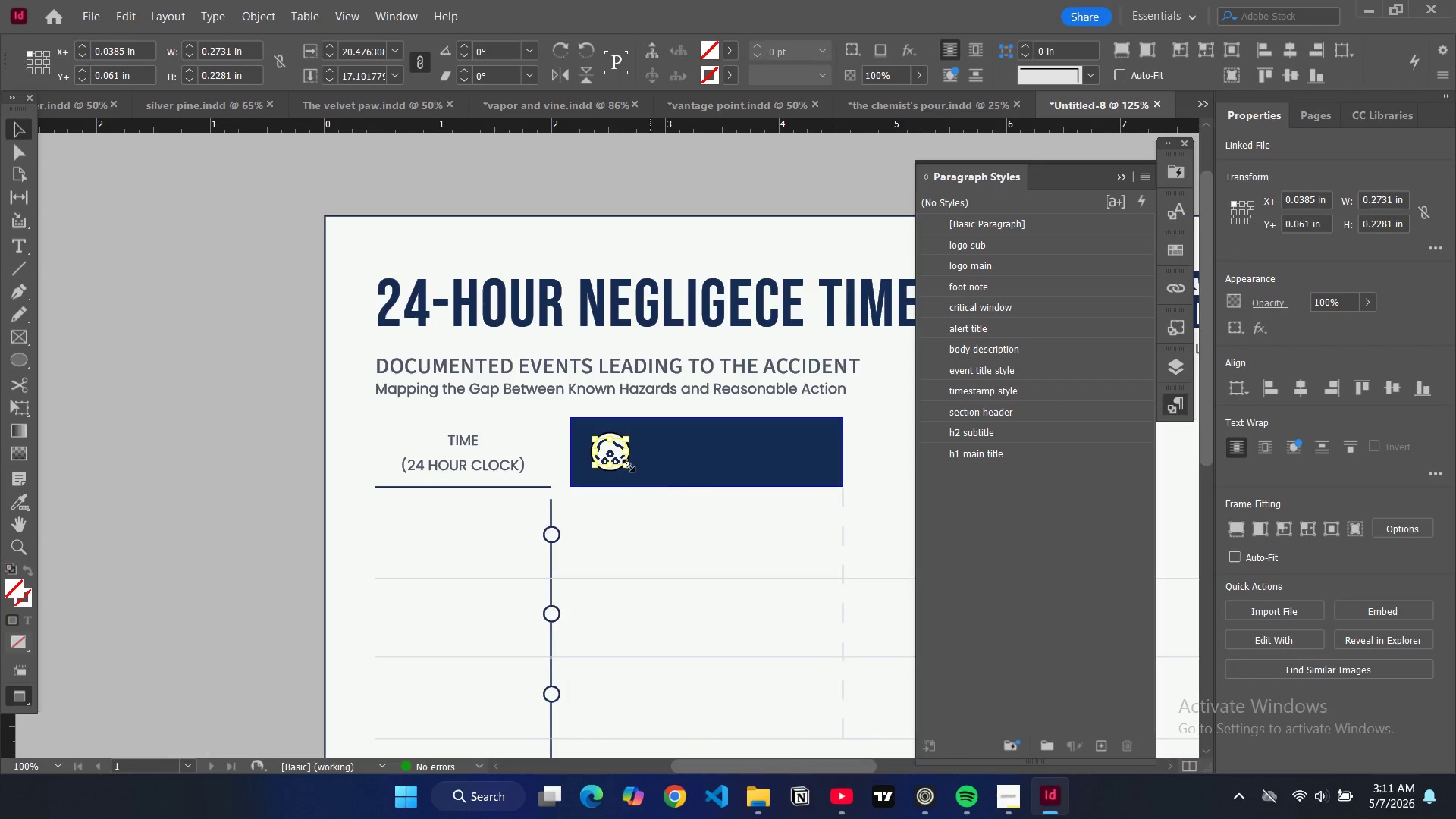 
left_click_drag(start_coordinate=[626, 465], to_coordinate=[617, 457])
 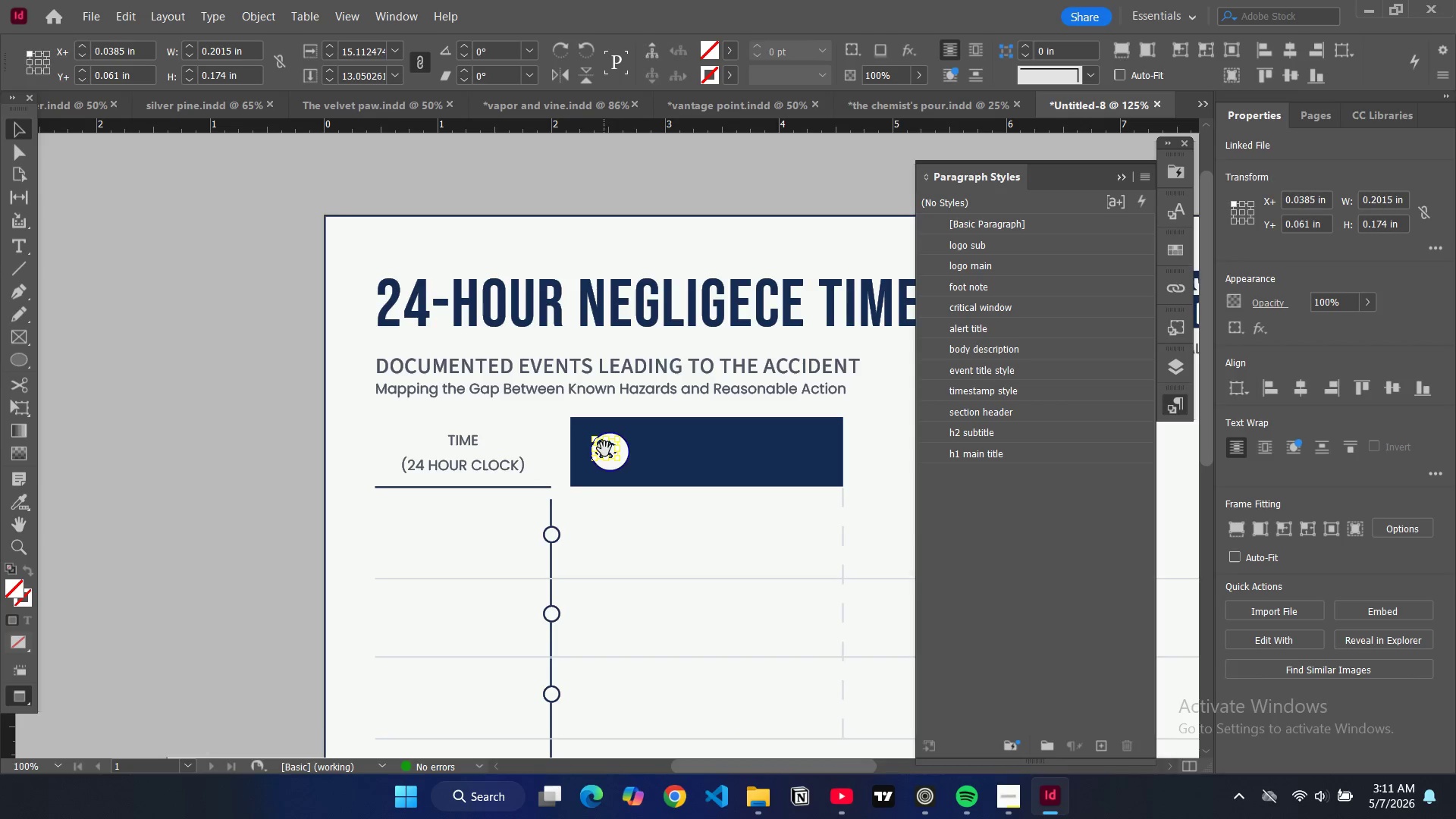 
left_click_drag(start_coordinate=[605, 450], to_coordinate=[612, 455])
 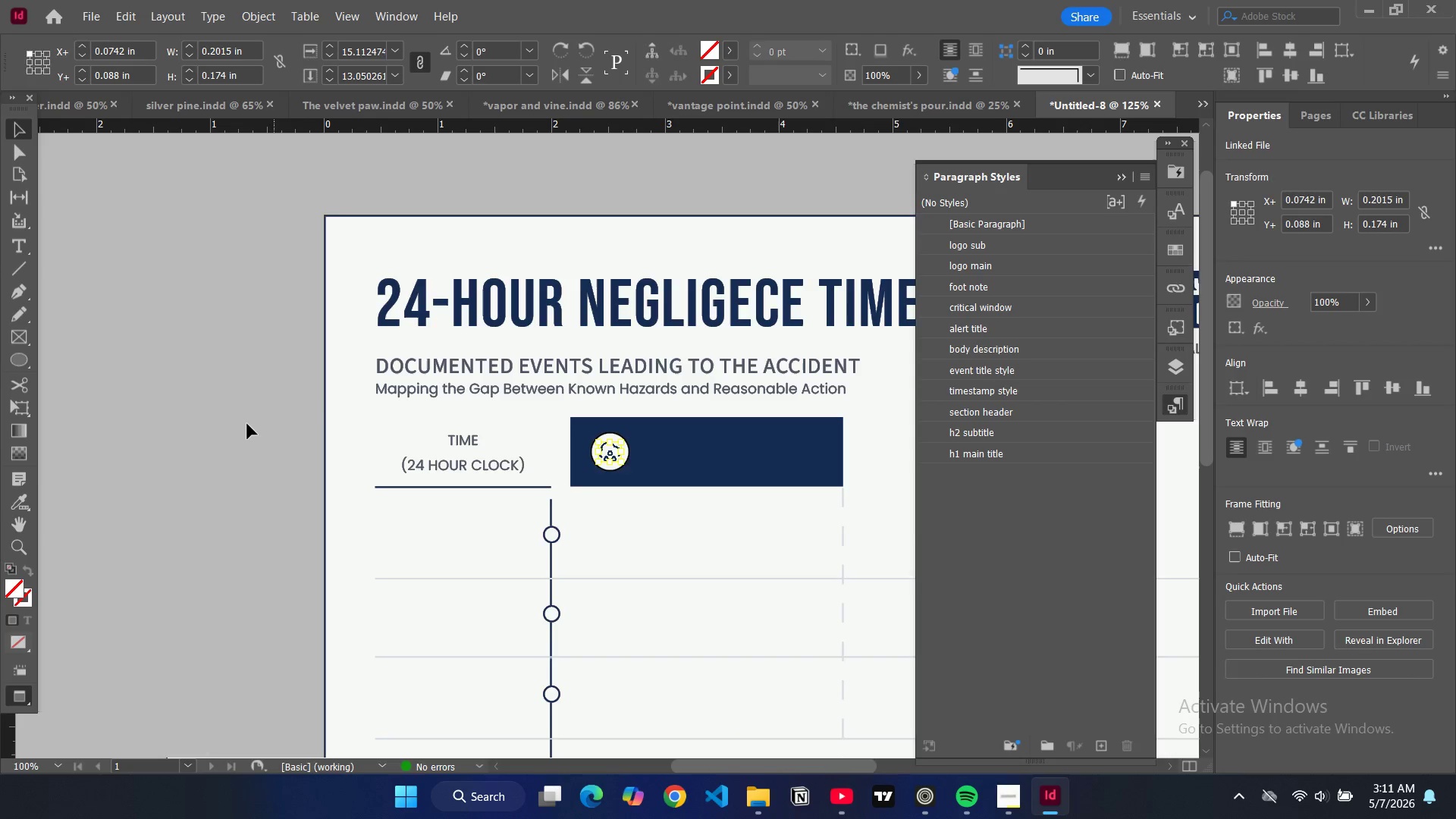 
left_click([243, 424])
 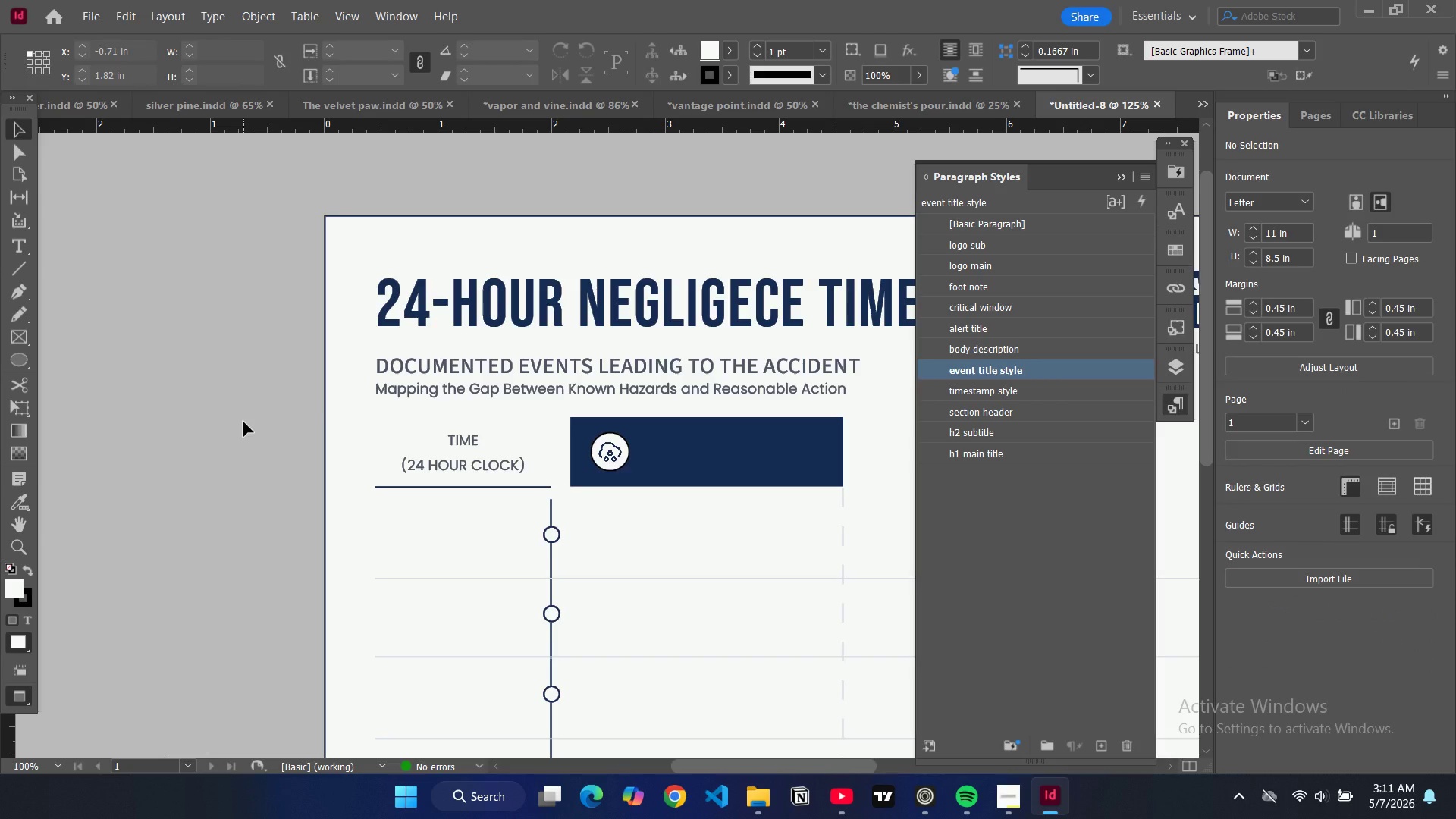 
type(ww)
 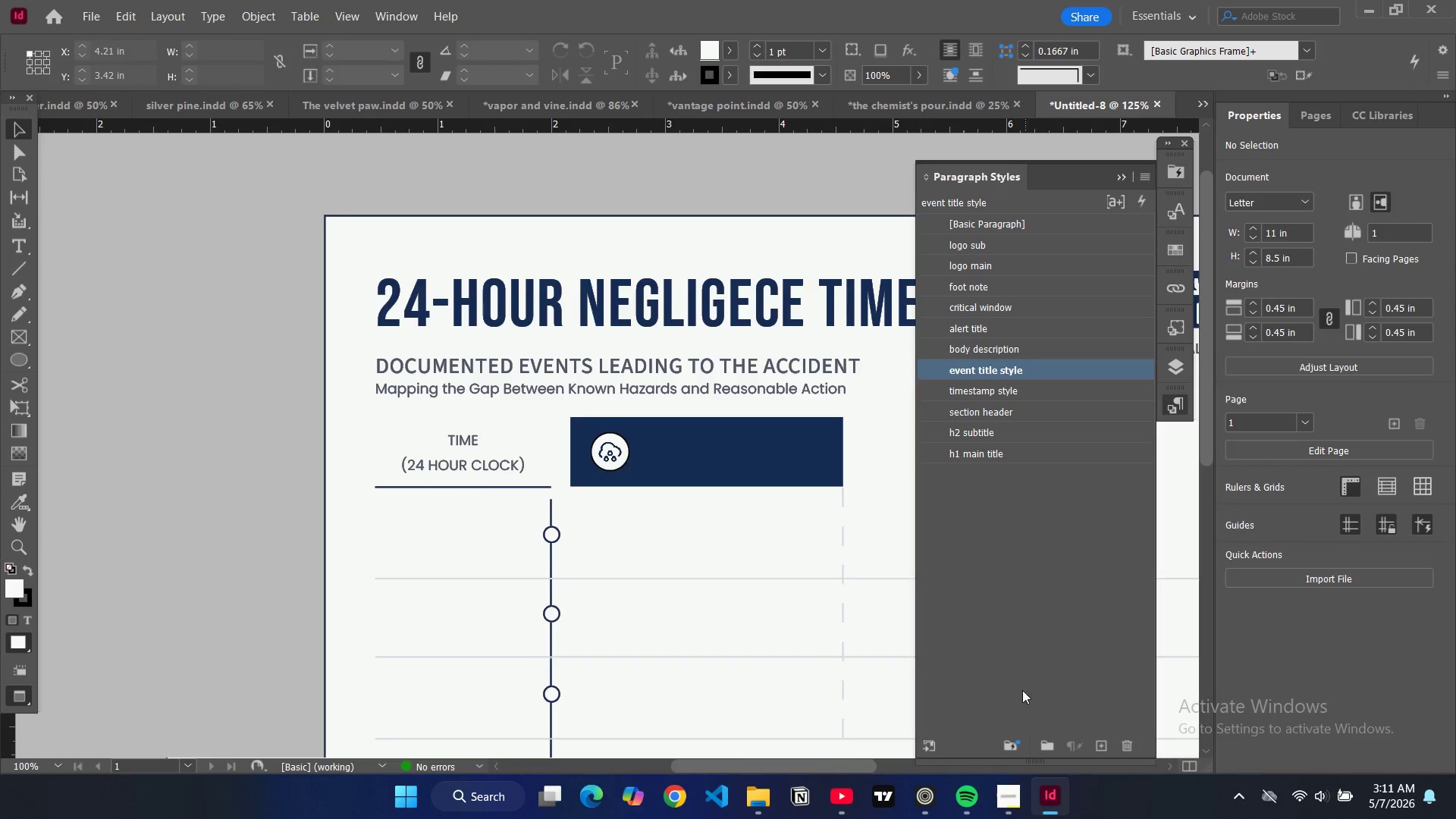 
key(Control+Minus)
 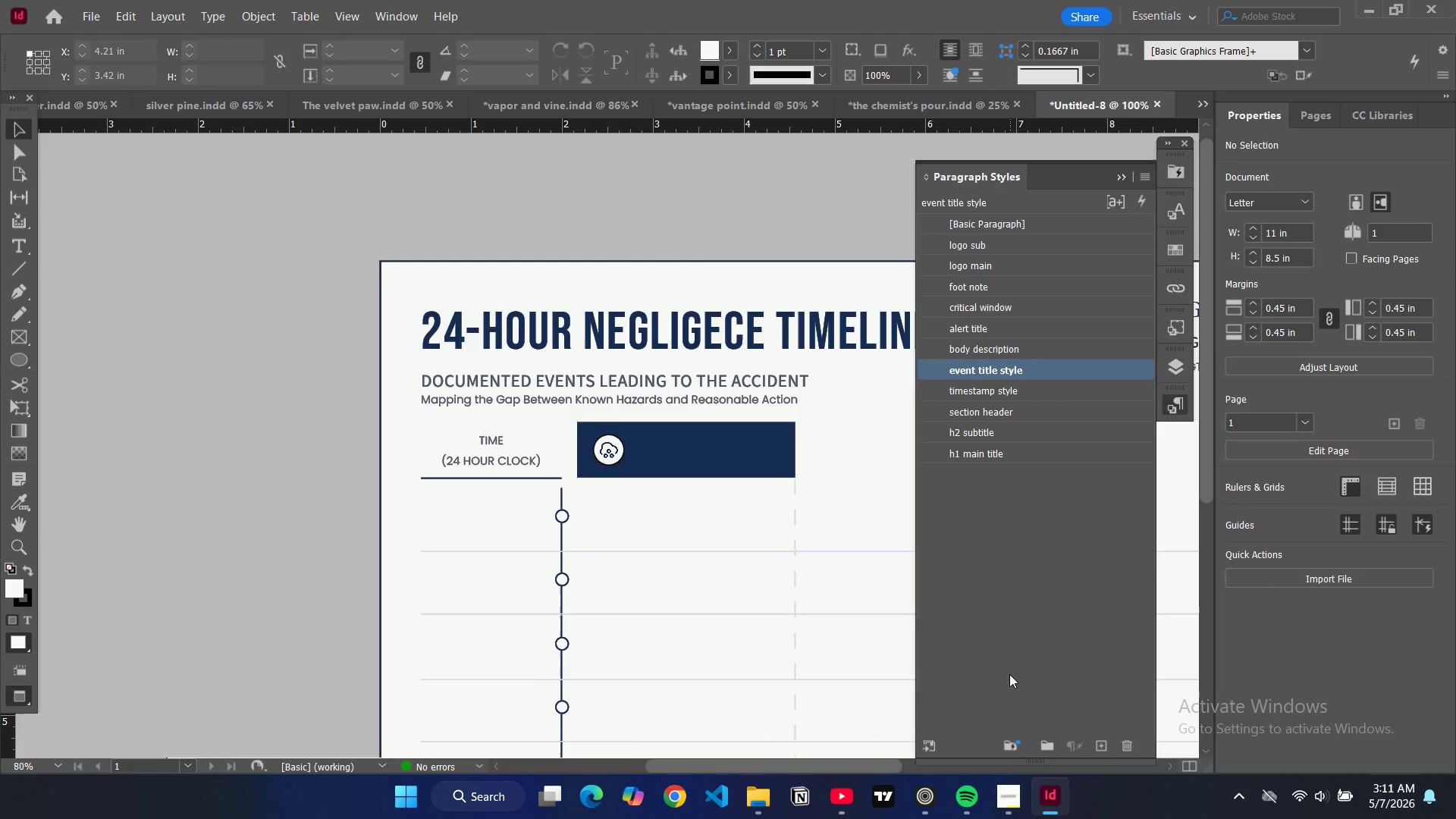 
key(Control+Minus)
 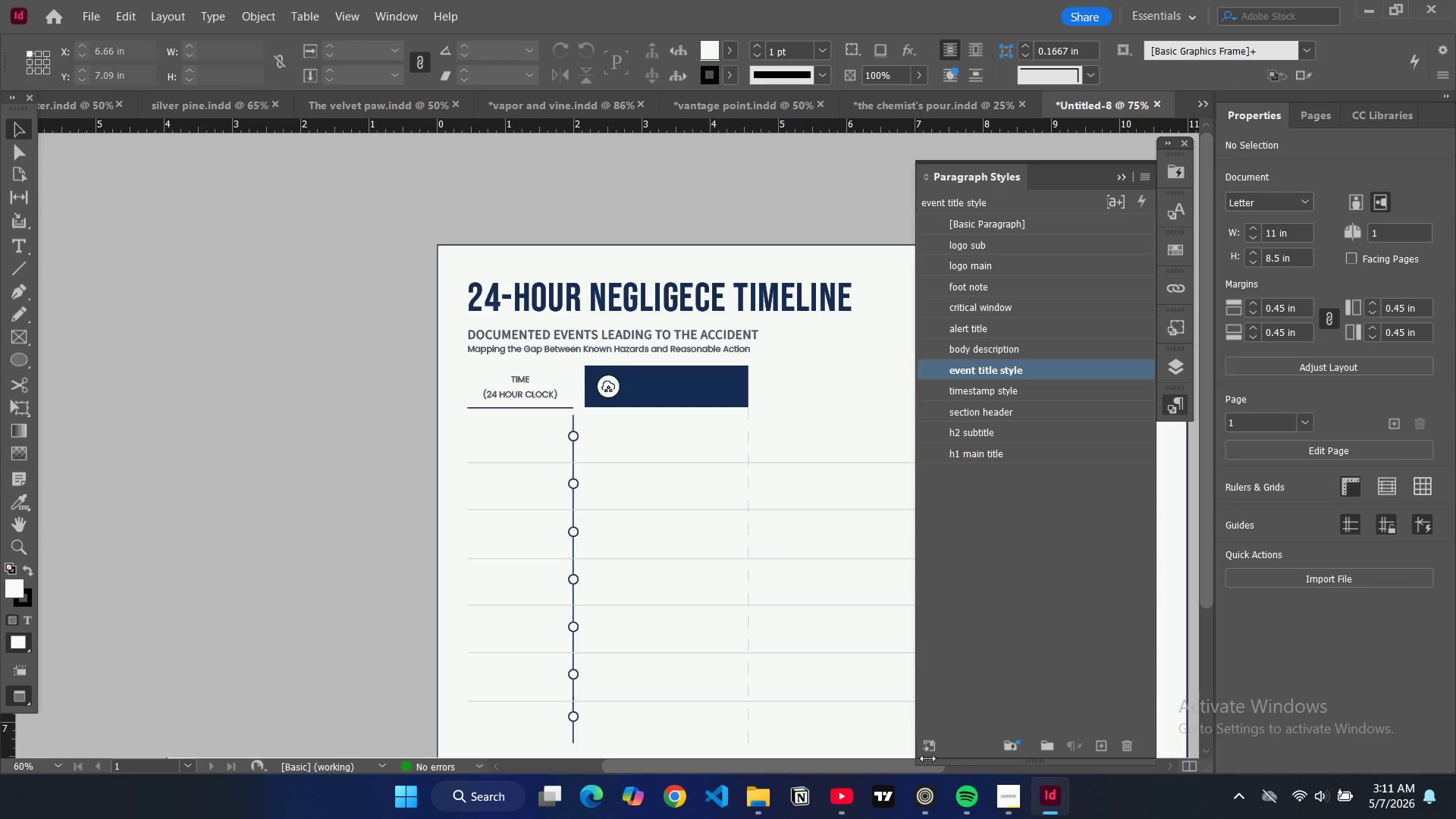 
left_click_drag(start_coordinate=[900, 762], to_coordinate=[958, 752])
 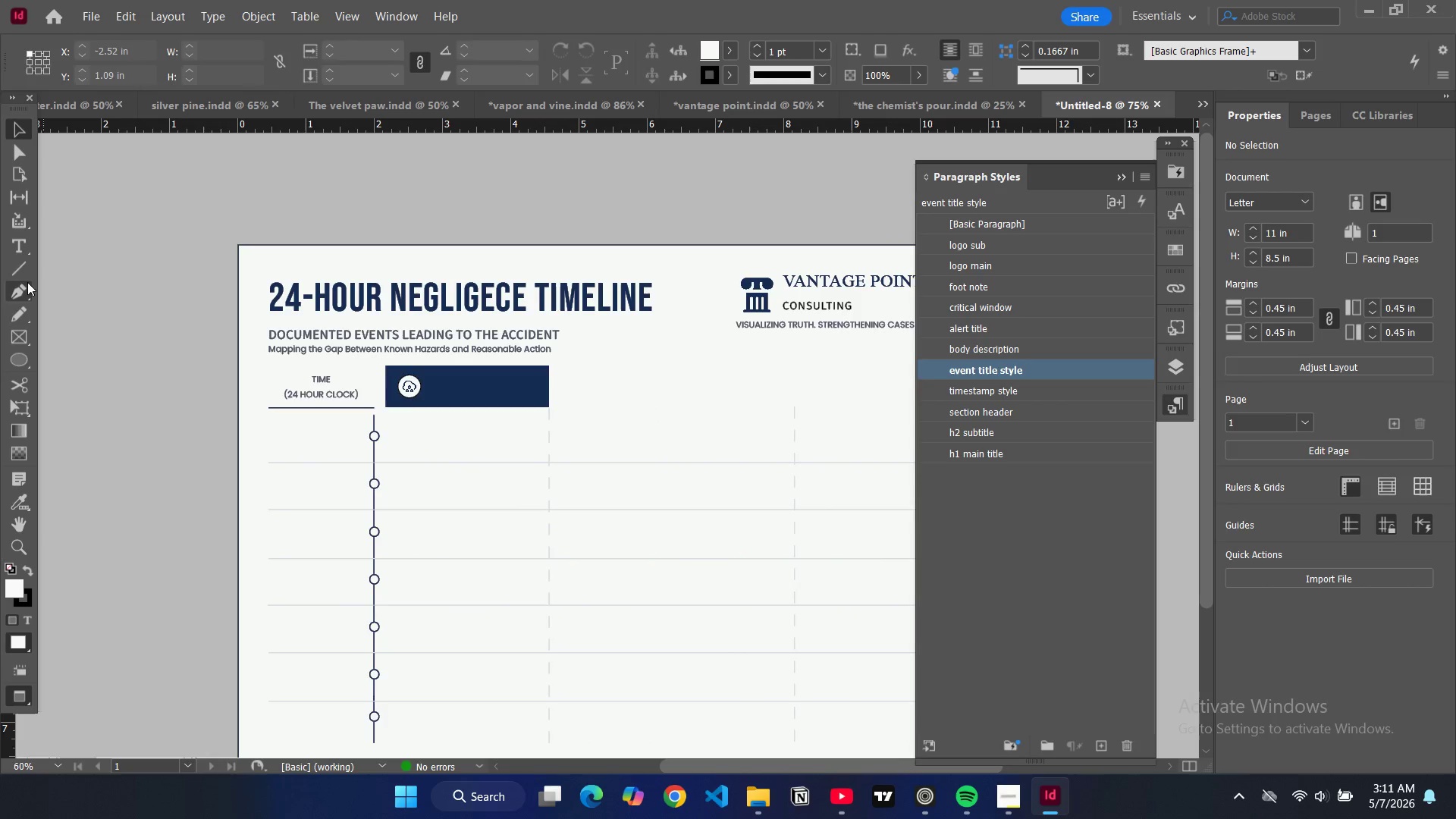 
left_click([12, 246])
 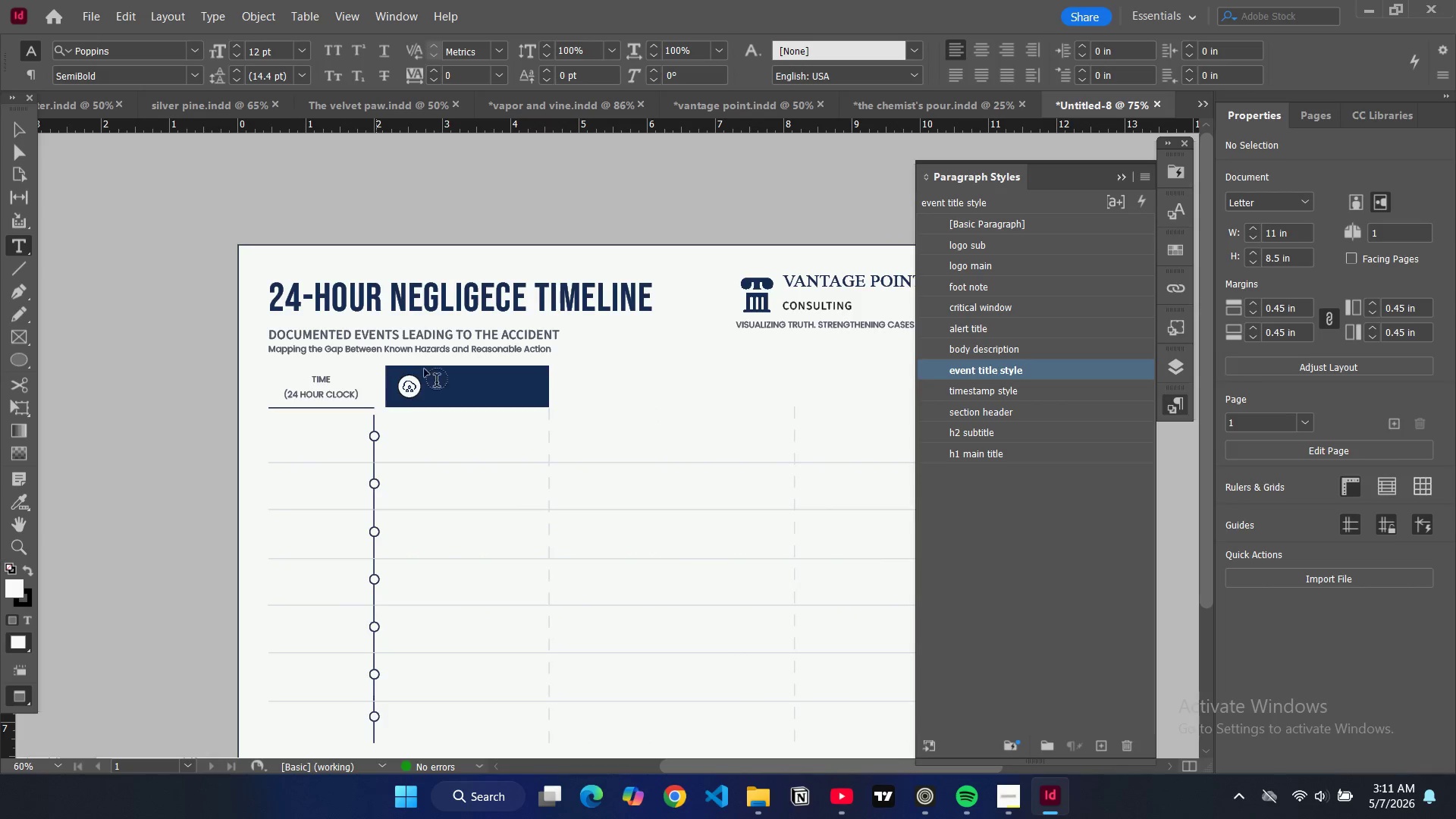 
wait(6.41)
 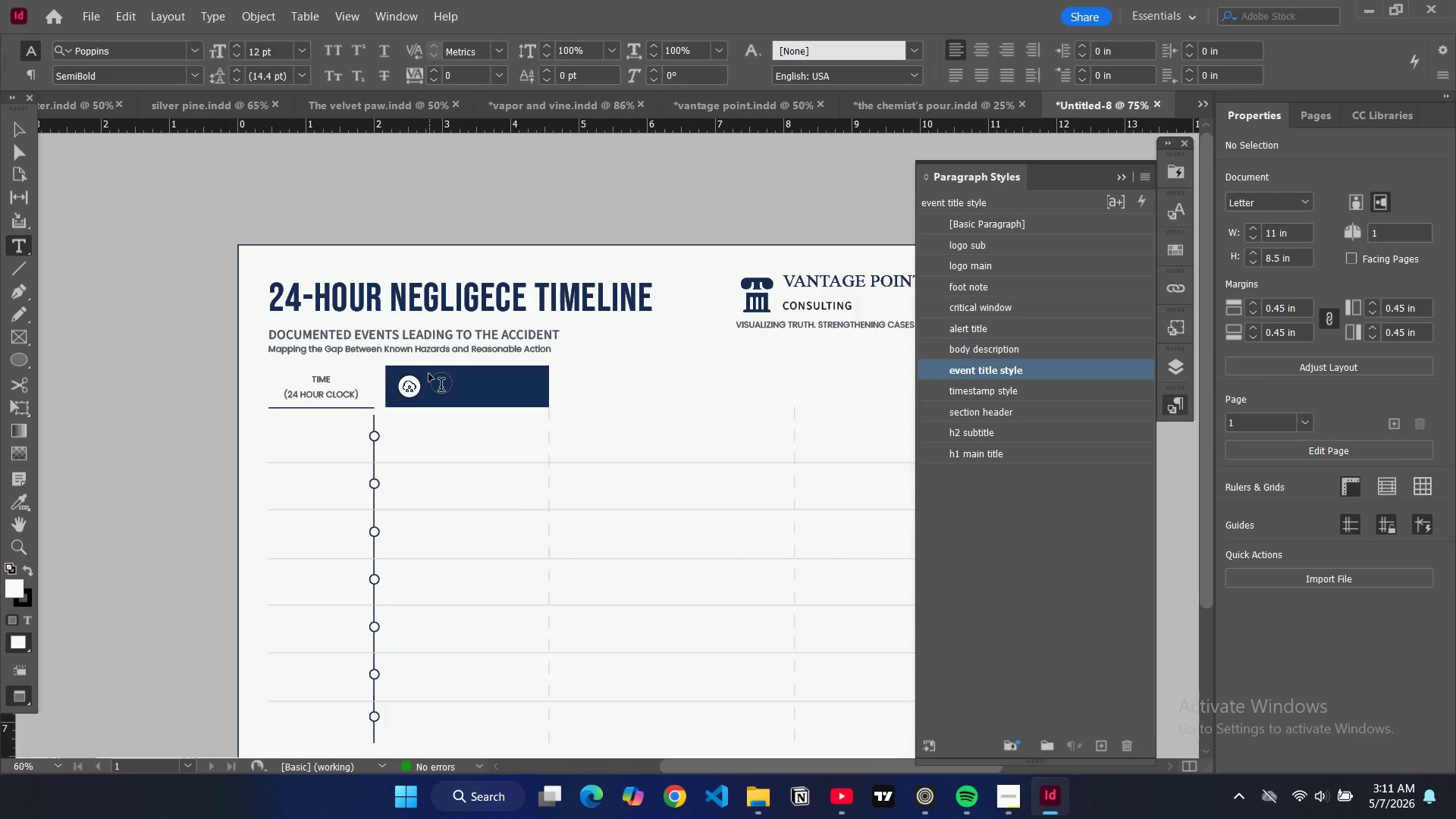 
left_click_drag(start_coordinate=[426, 374], to_coordinate=[539, 388])
 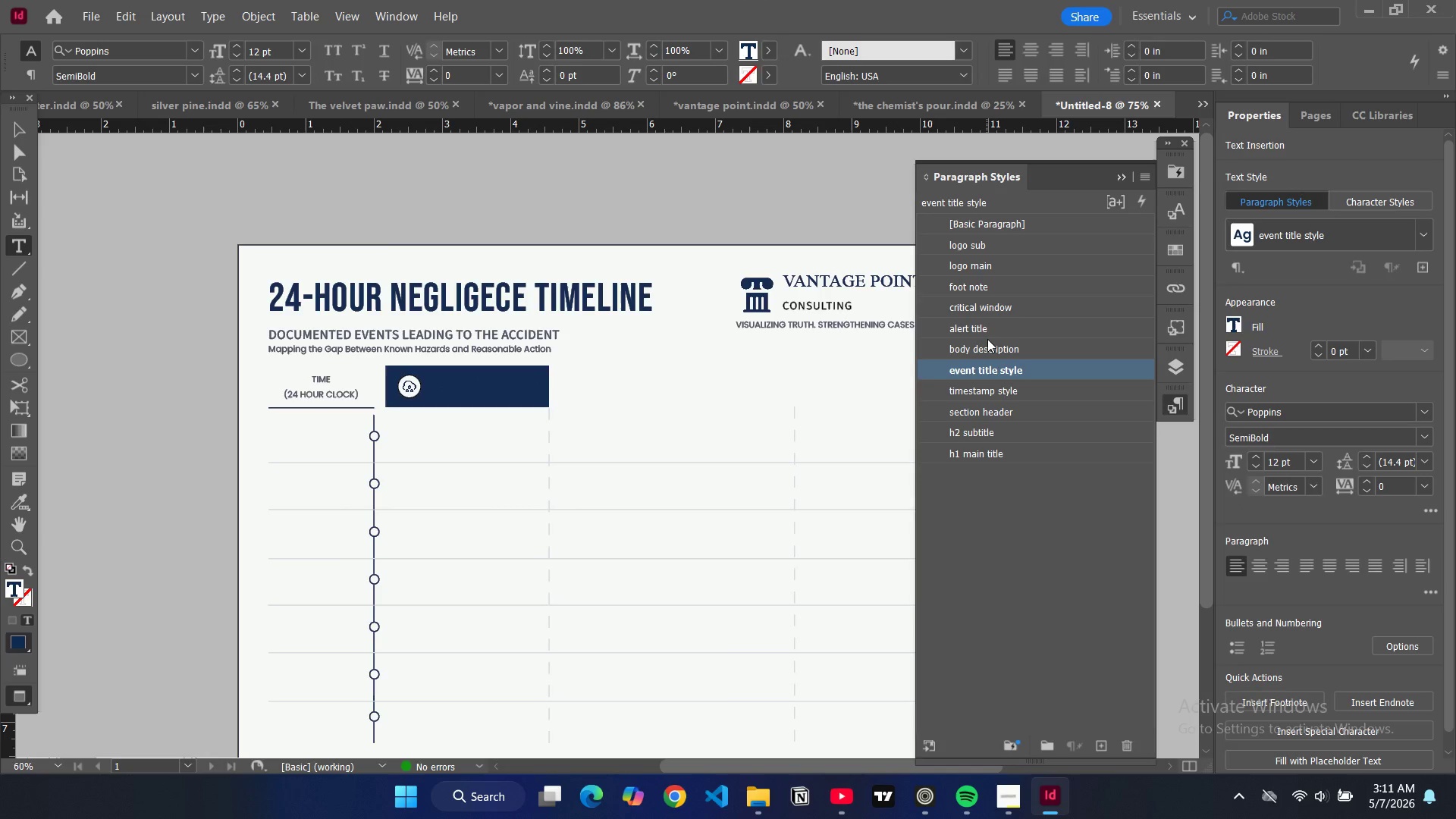 
wait(7.91)
 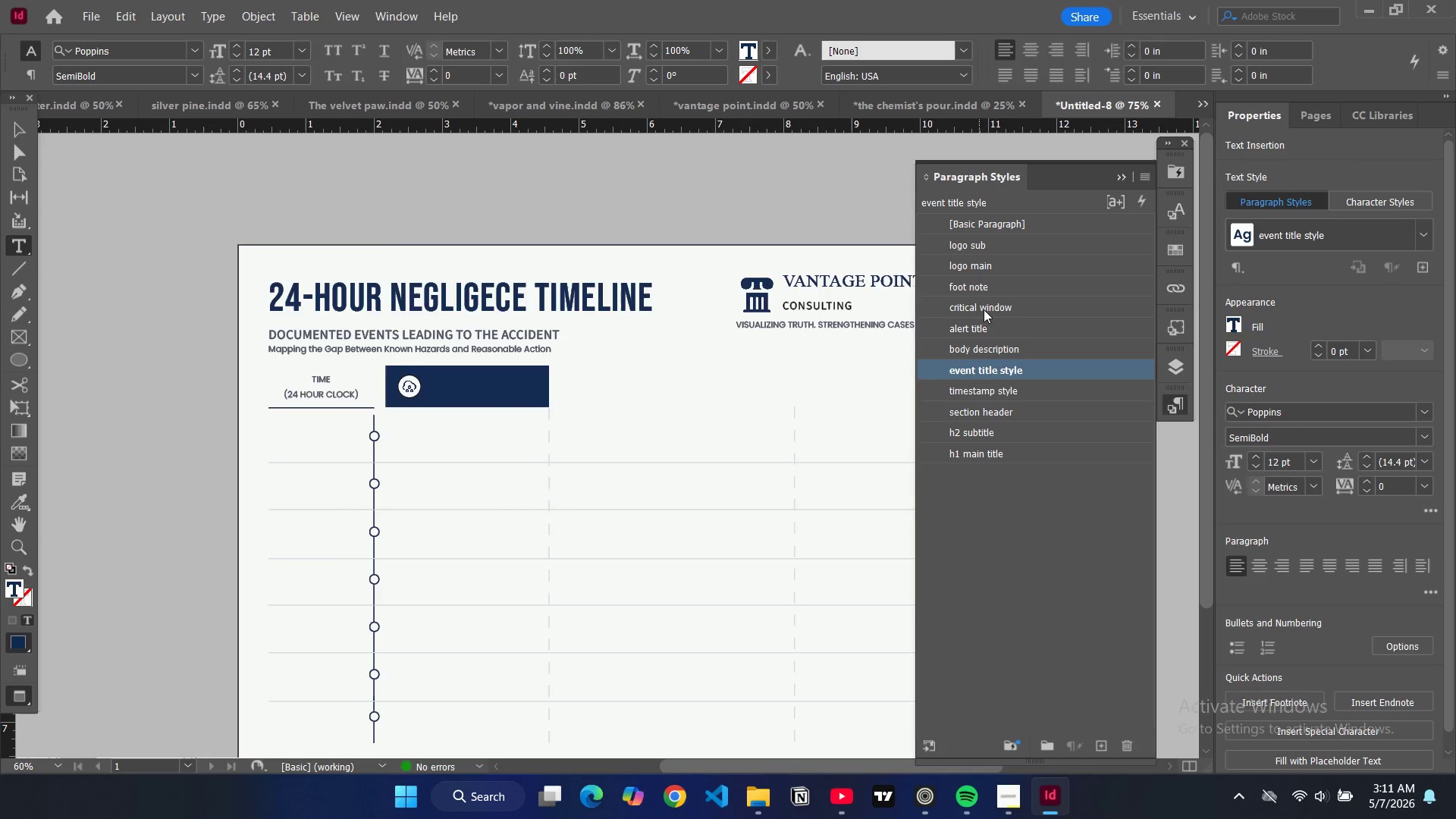 
left_click([993, 410])
 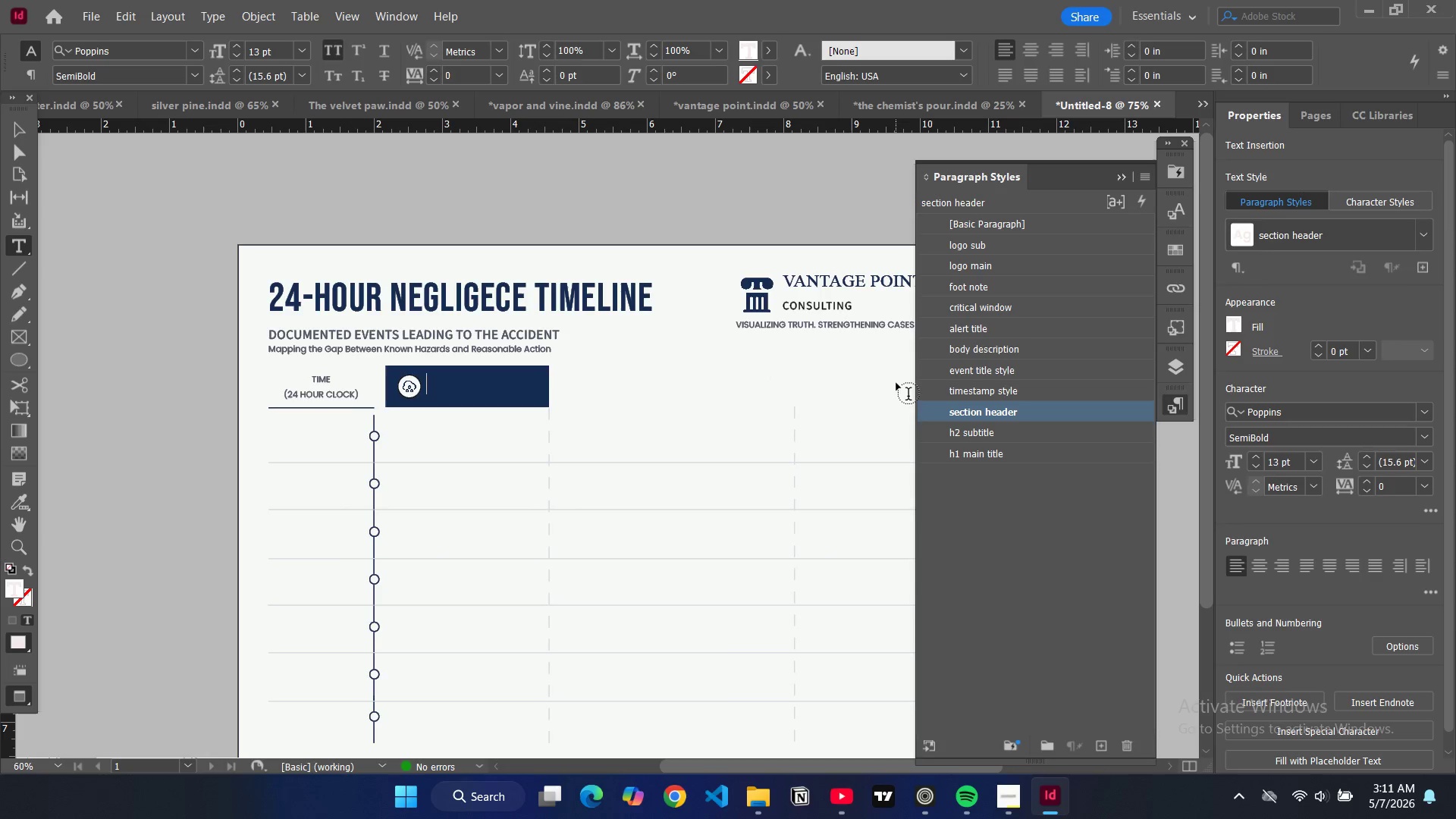 
wait(10.62)
 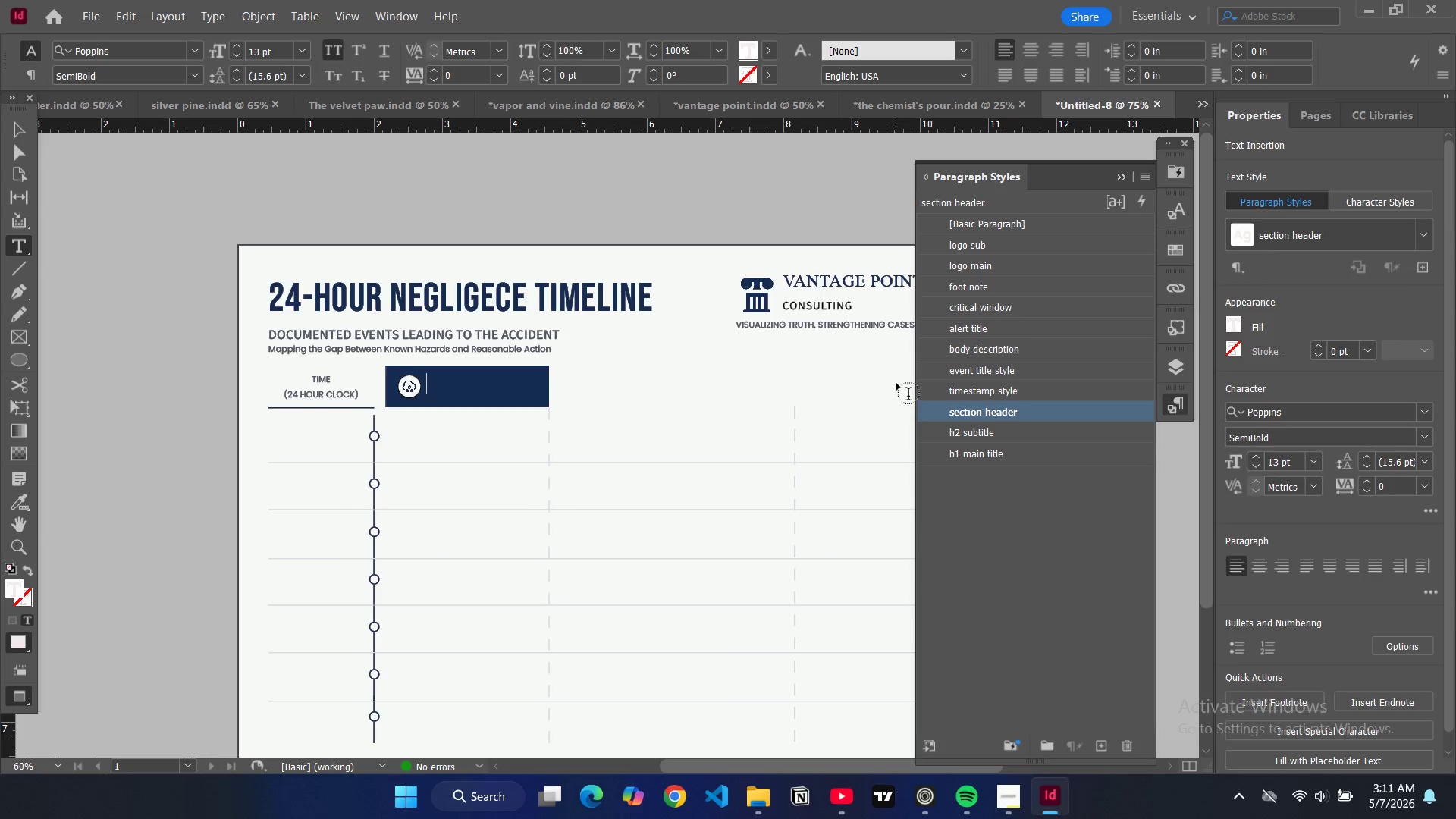 
double_click([1081, 410])
 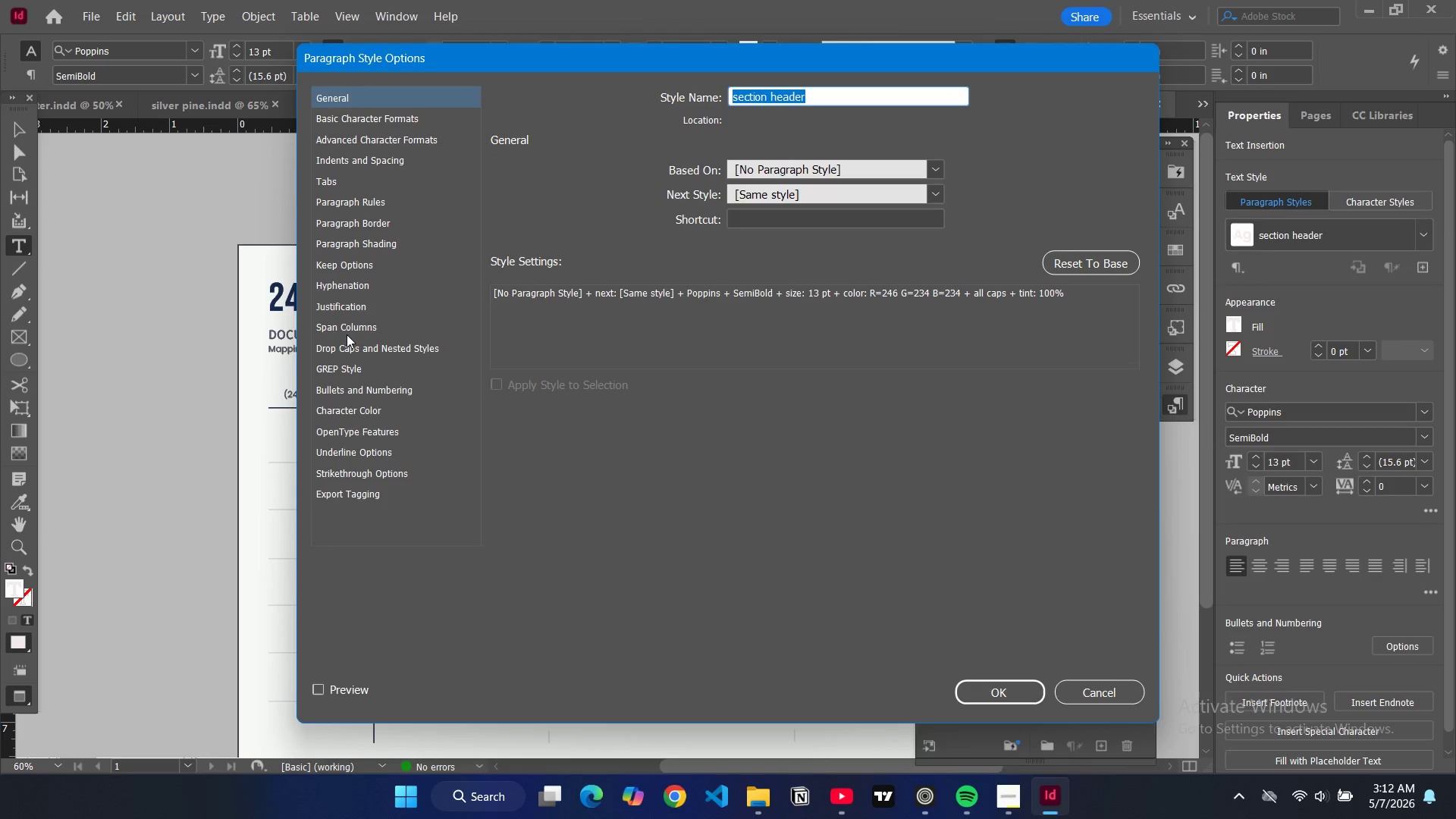 
left_click([363, 408])
 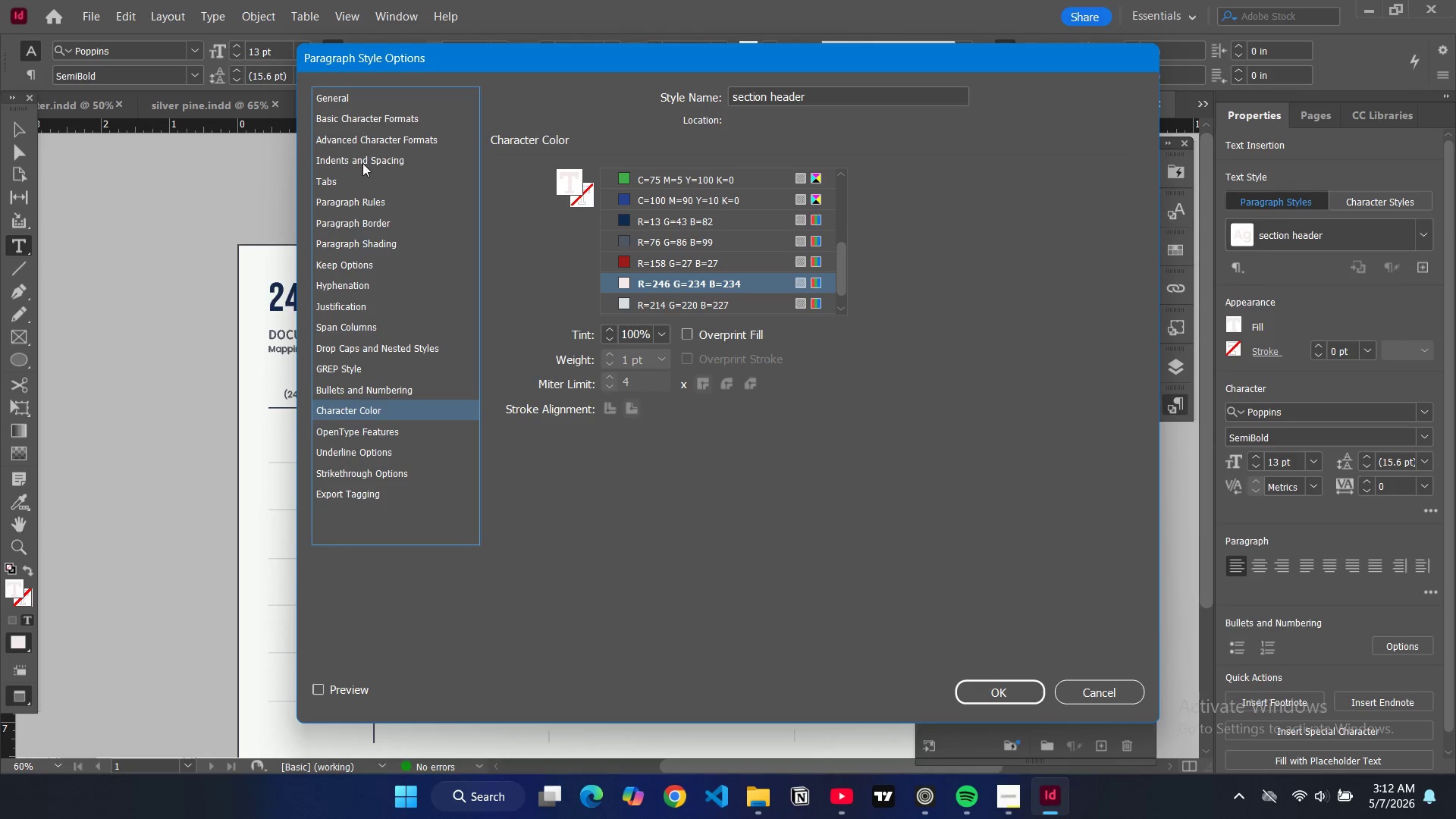 
left_click([340, 119])
 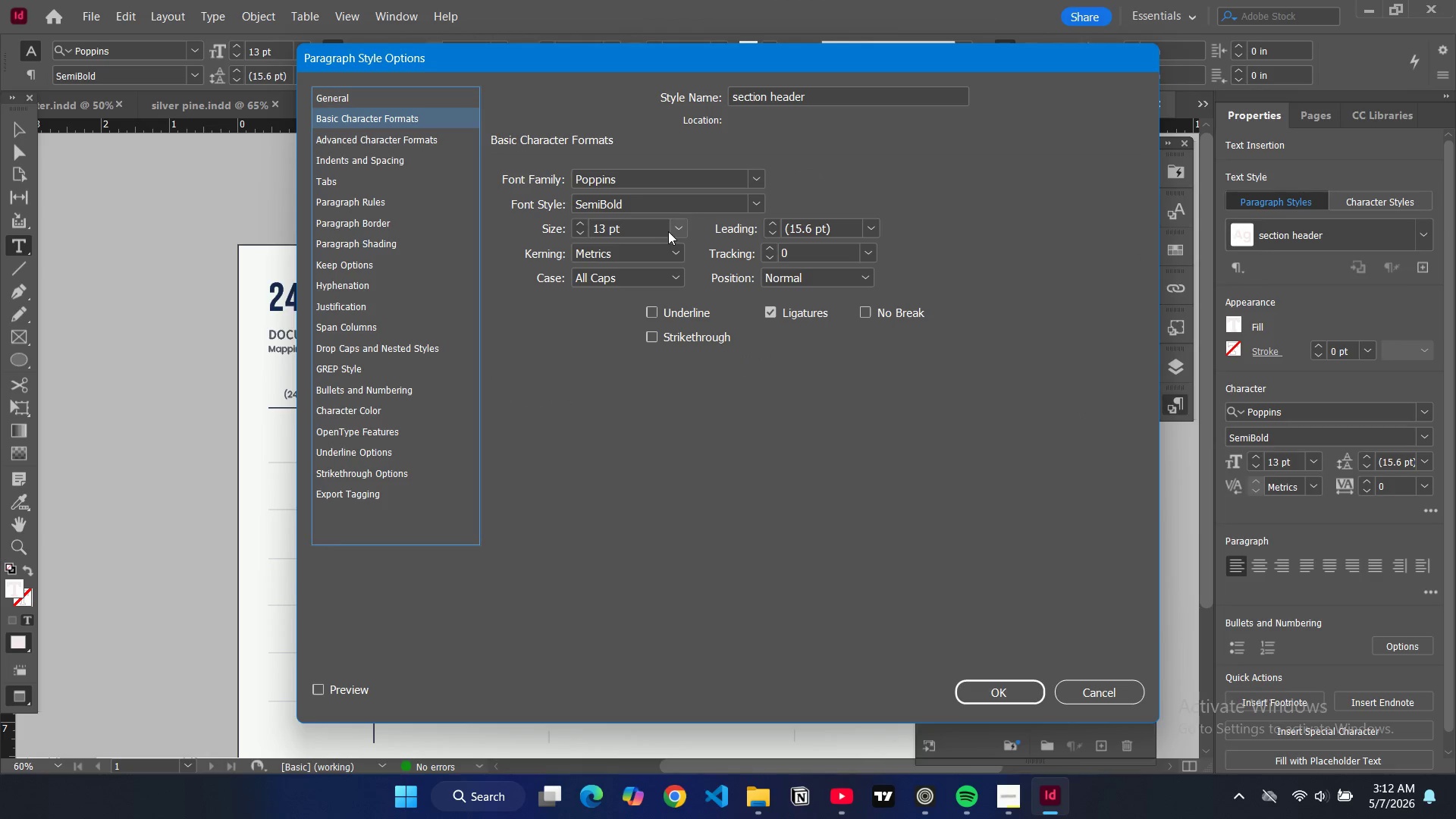 
left_click([672, 230])
 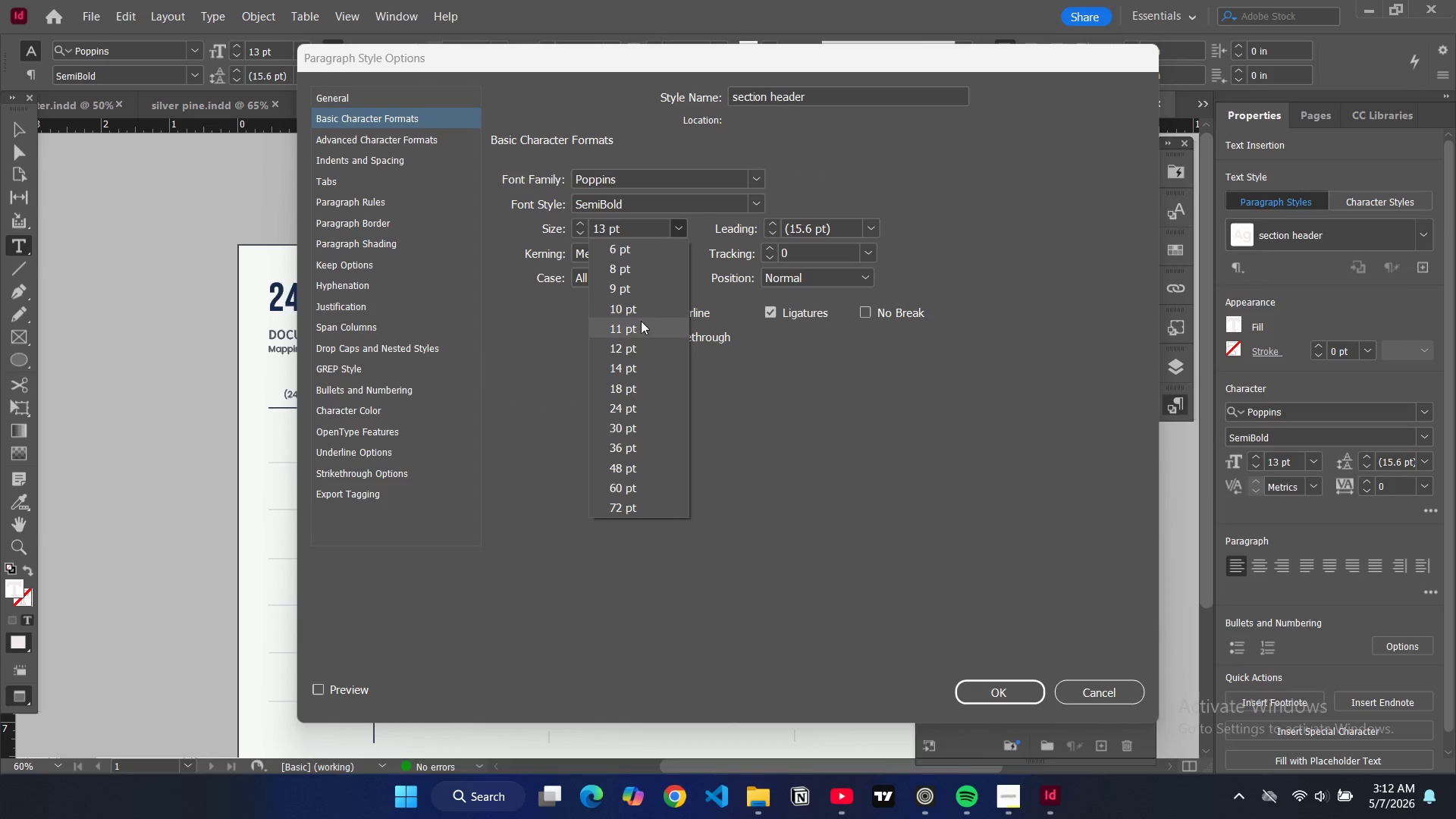 
left_click([631, 304])
 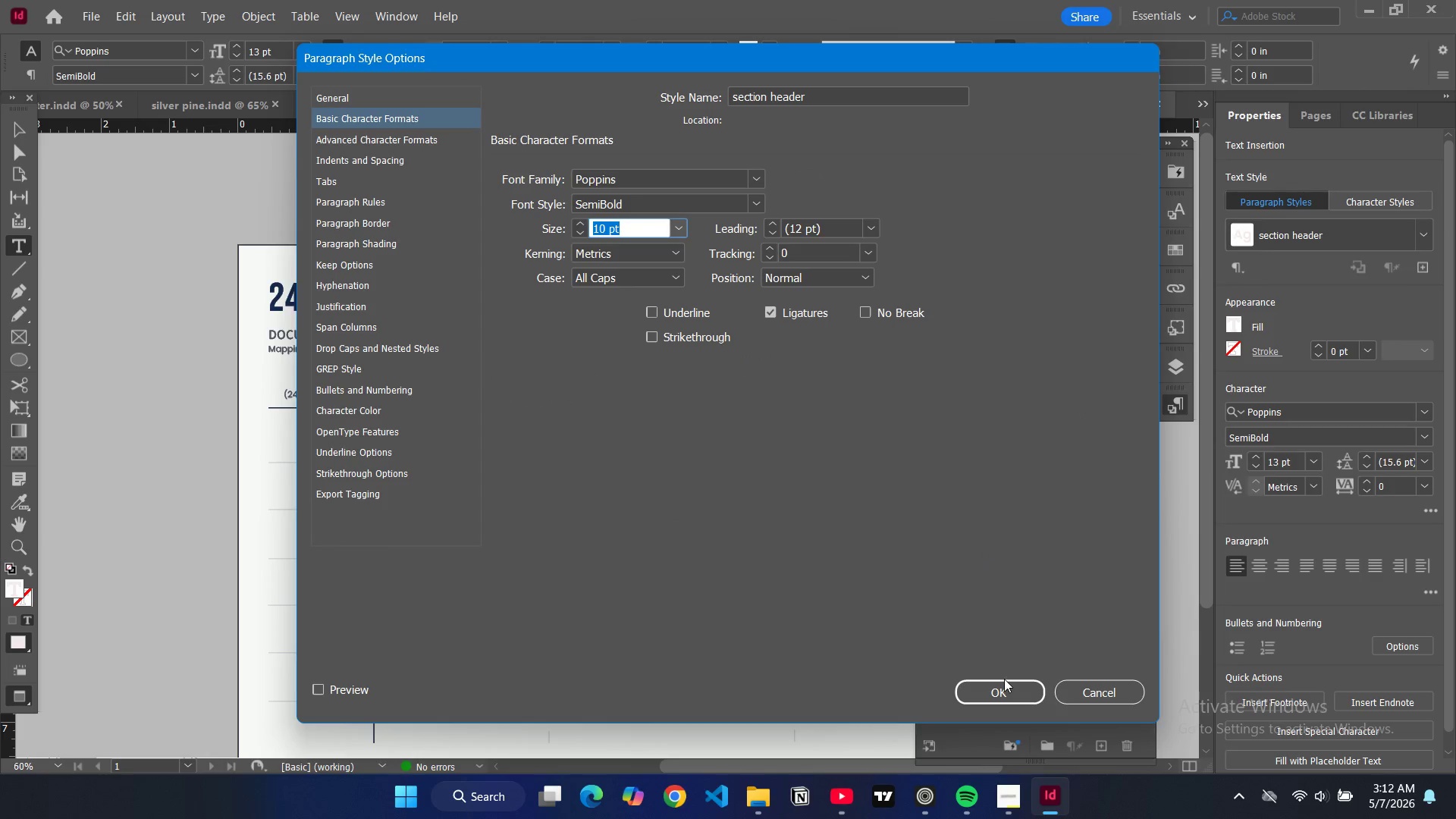 
double_click([1004, 687])
 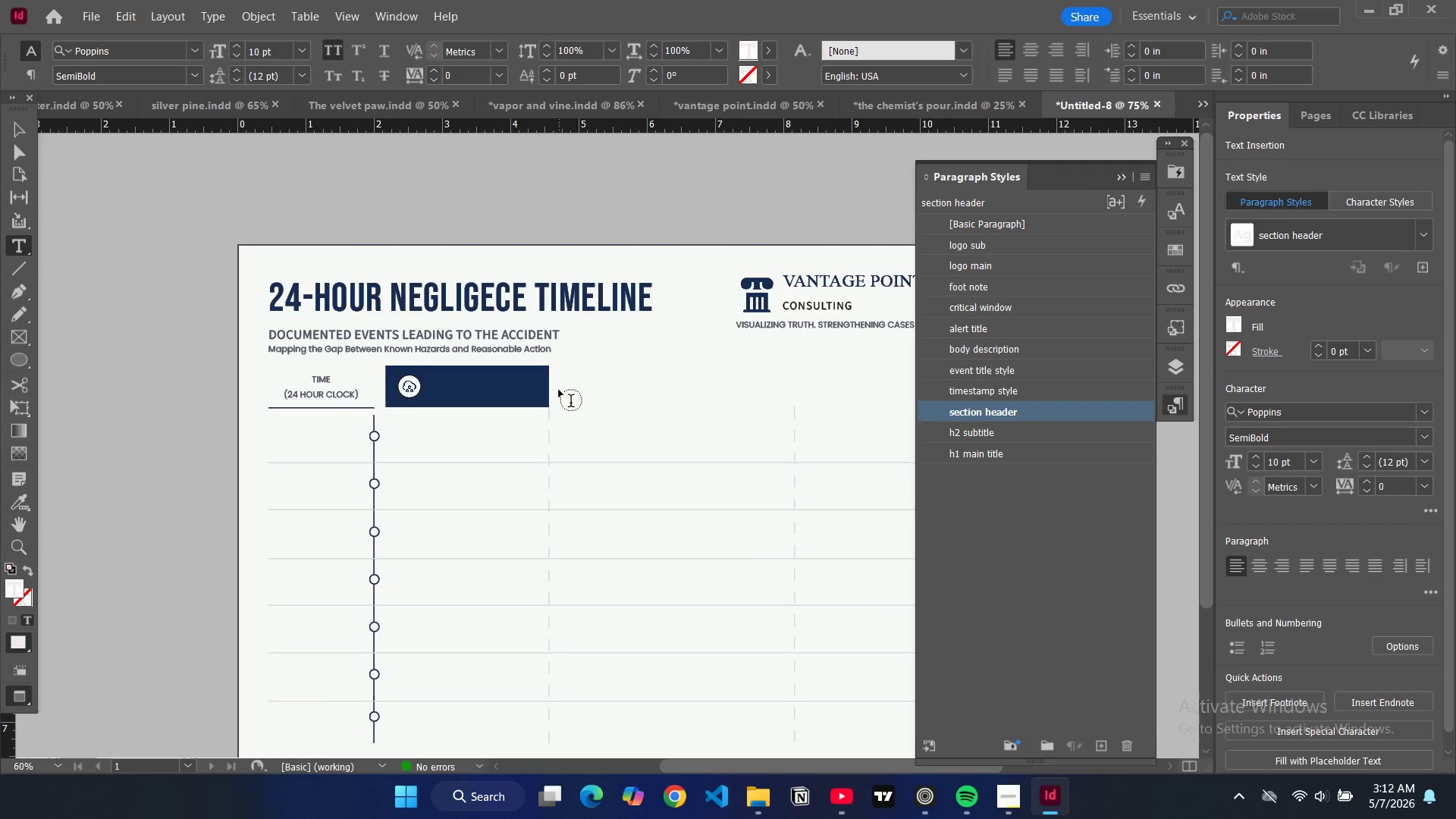 
type(environmental conditions)
 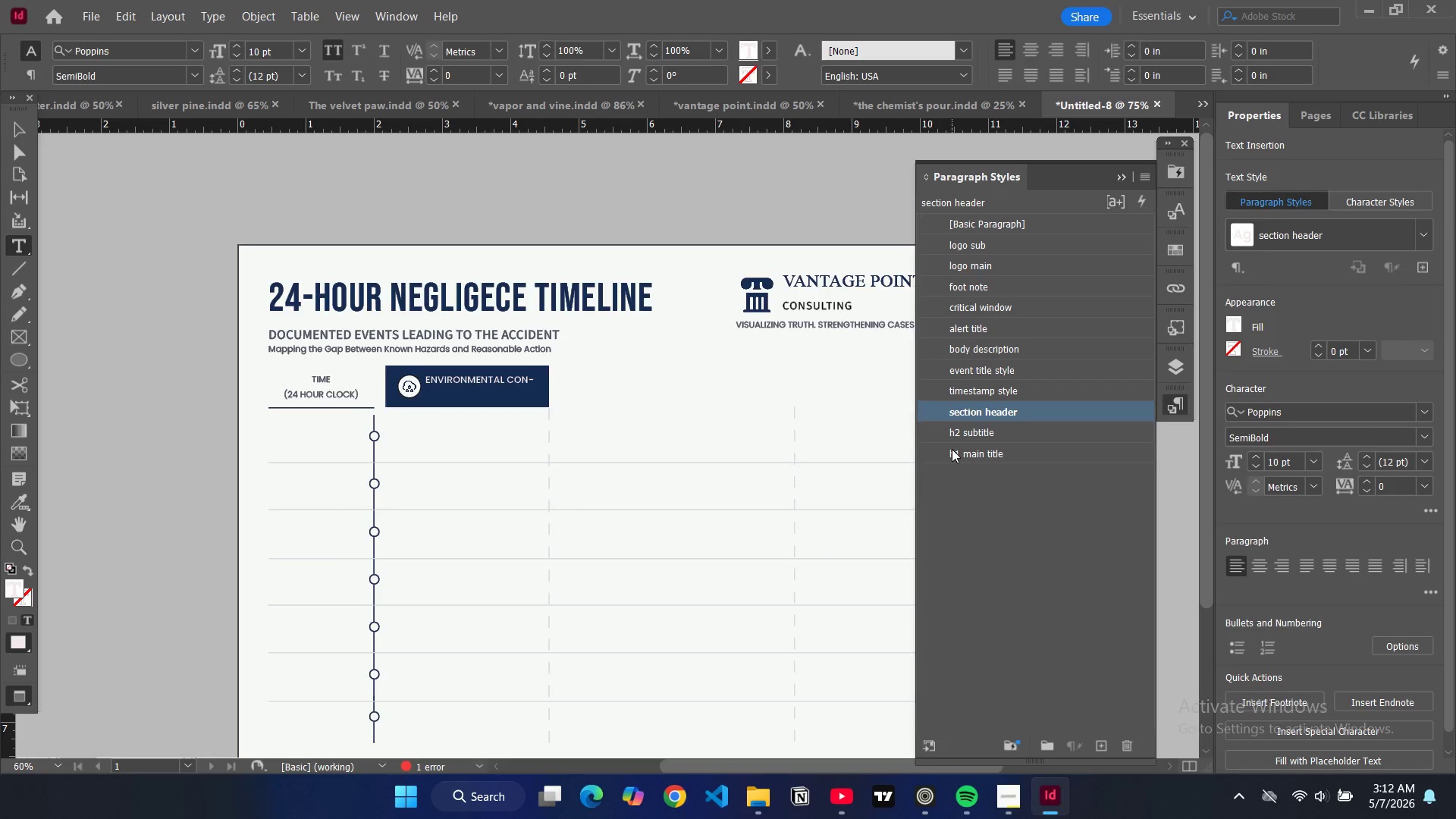 
wait(7.14)
 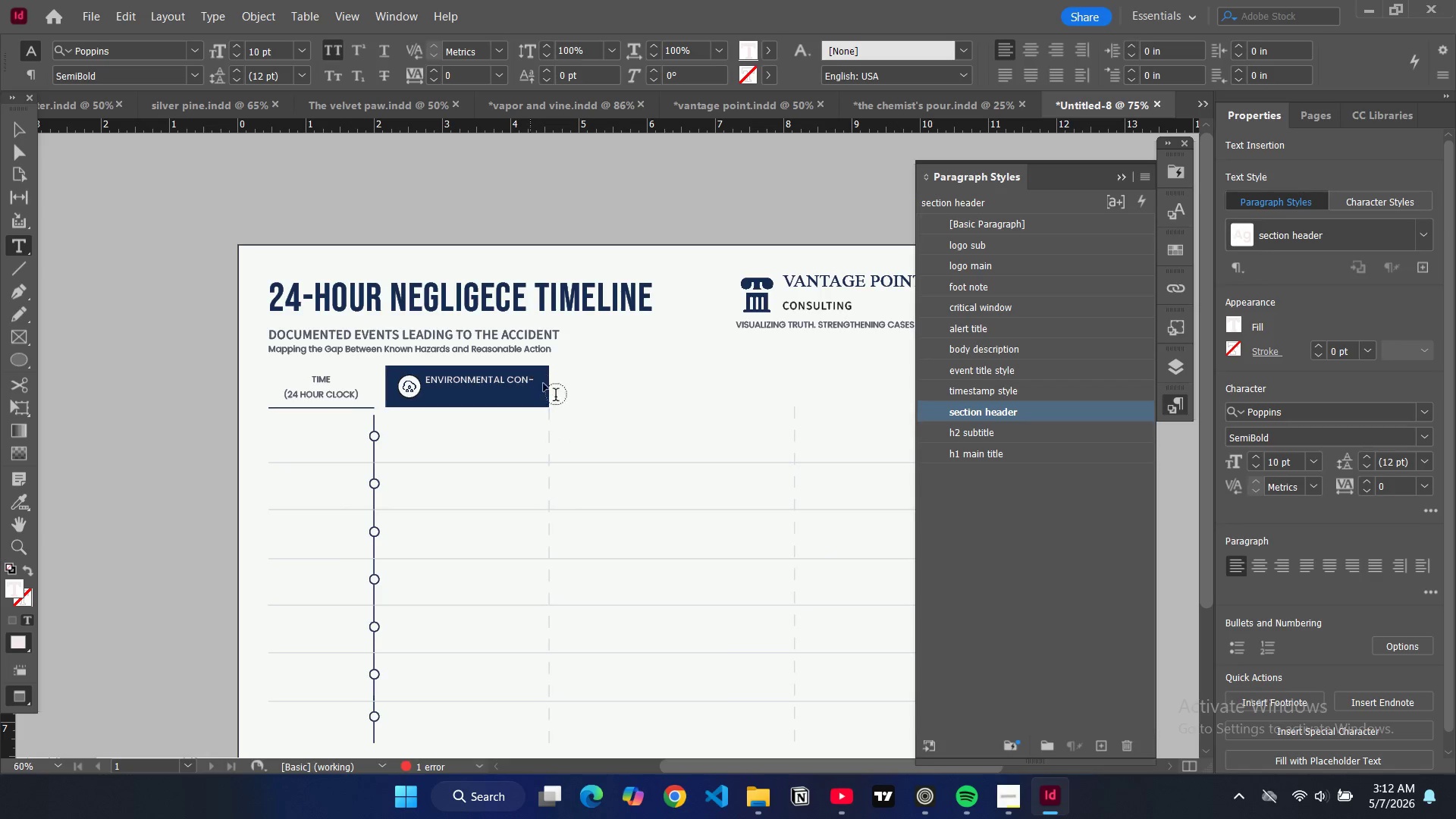 
double_click([1046, 416])
 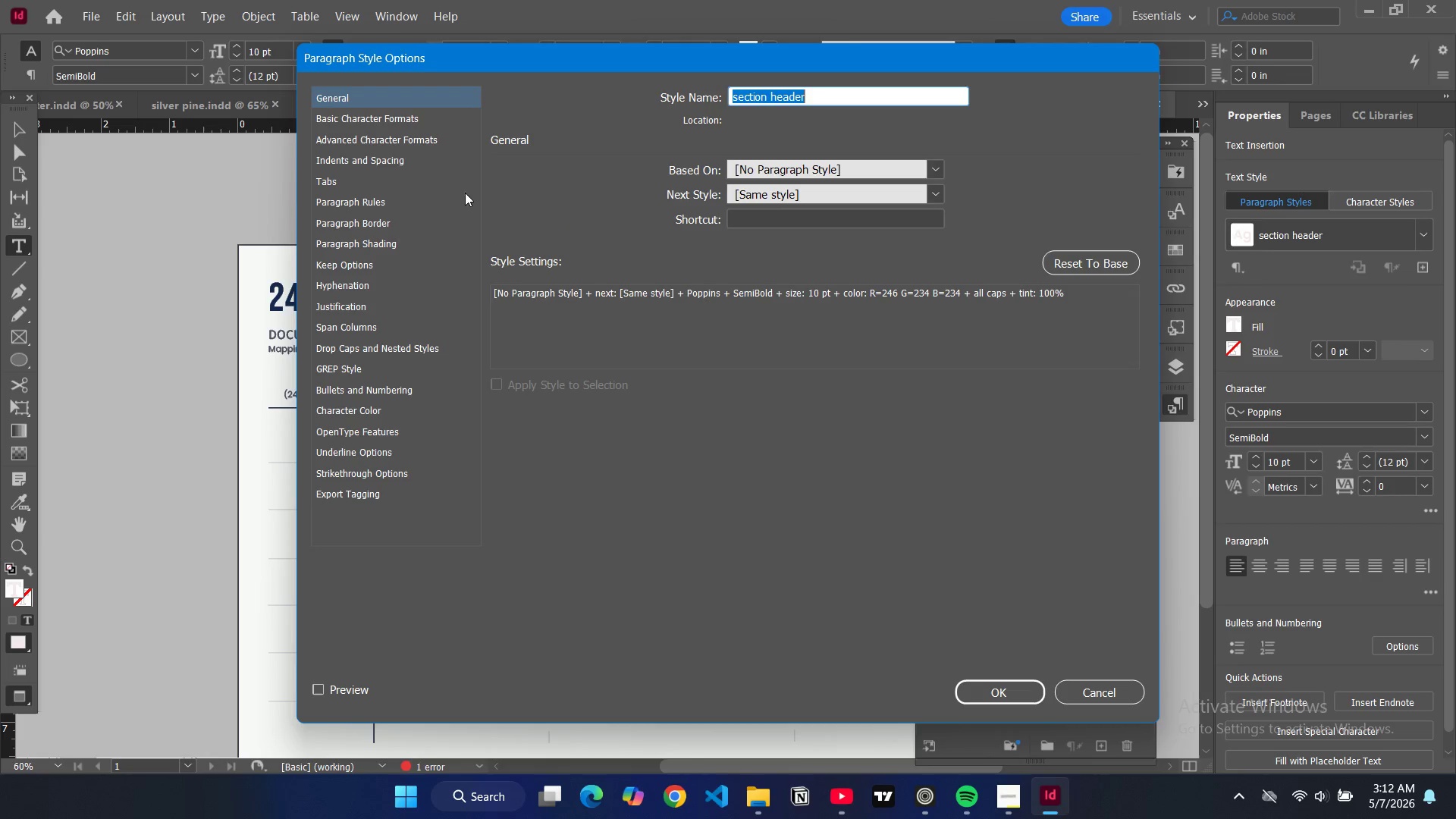 
left_click([343, 112])
 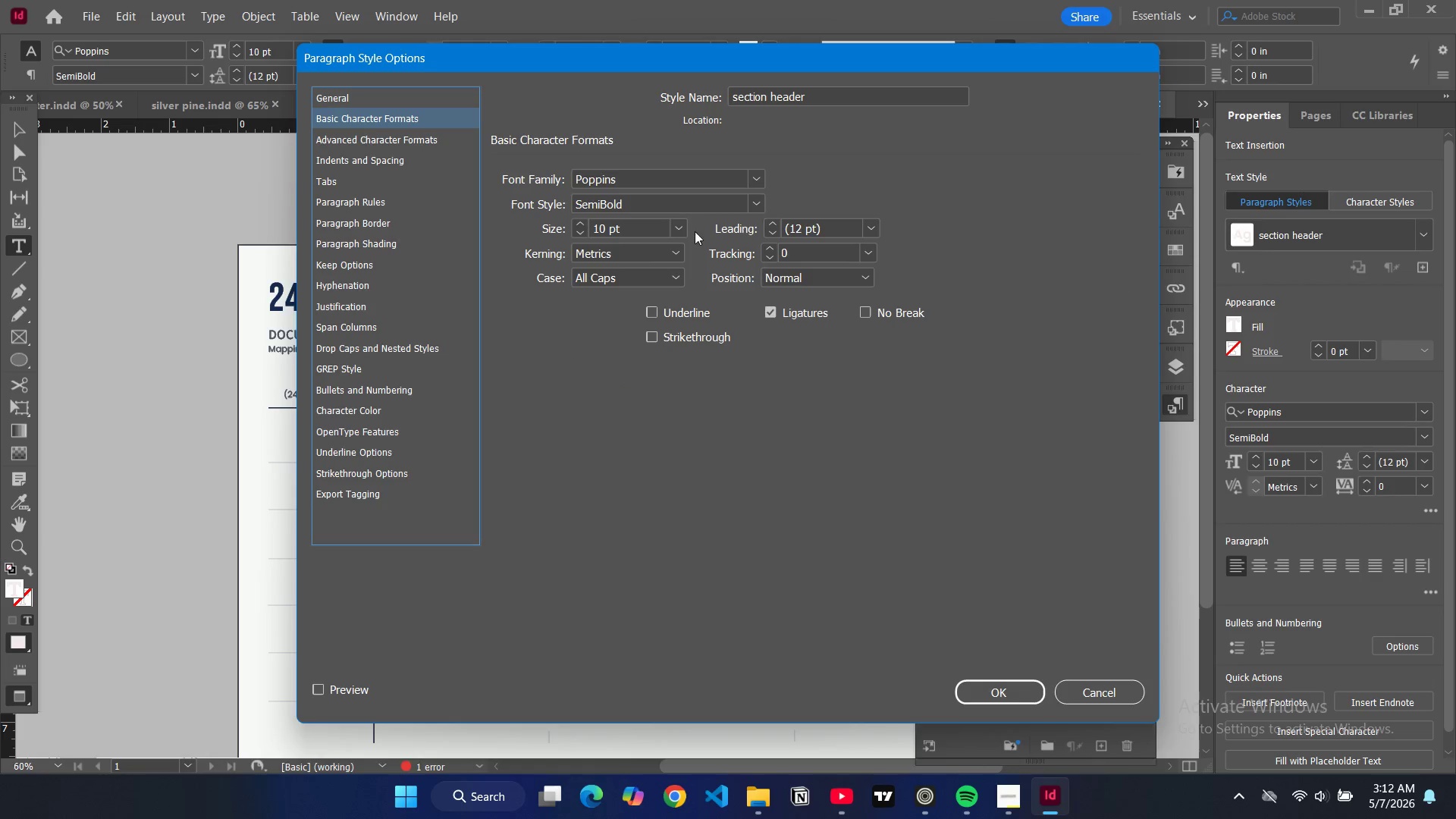 
left_click([676, 229])
 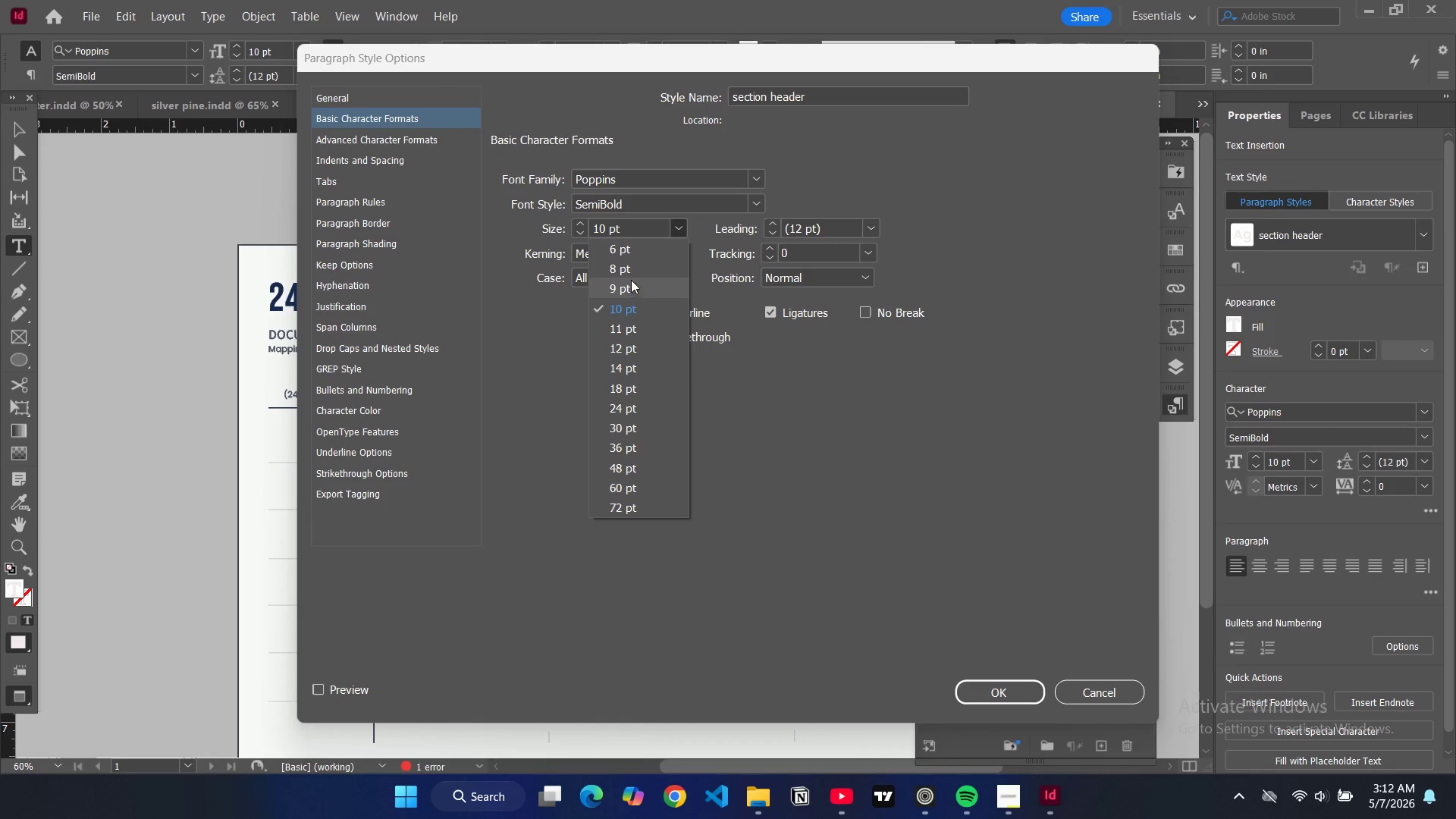 
left_click([629, 274])
 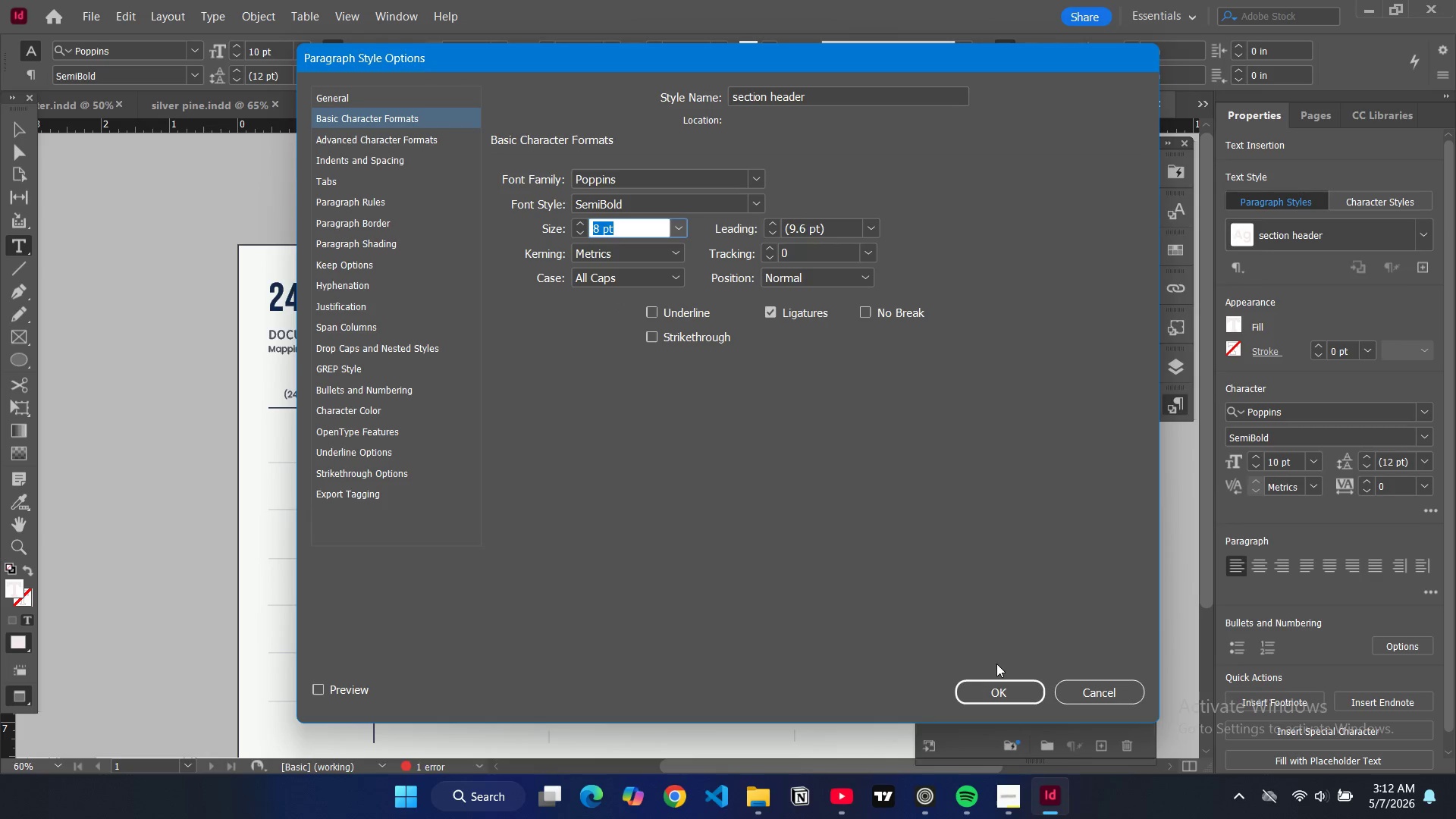 
left_click([999, 693])
 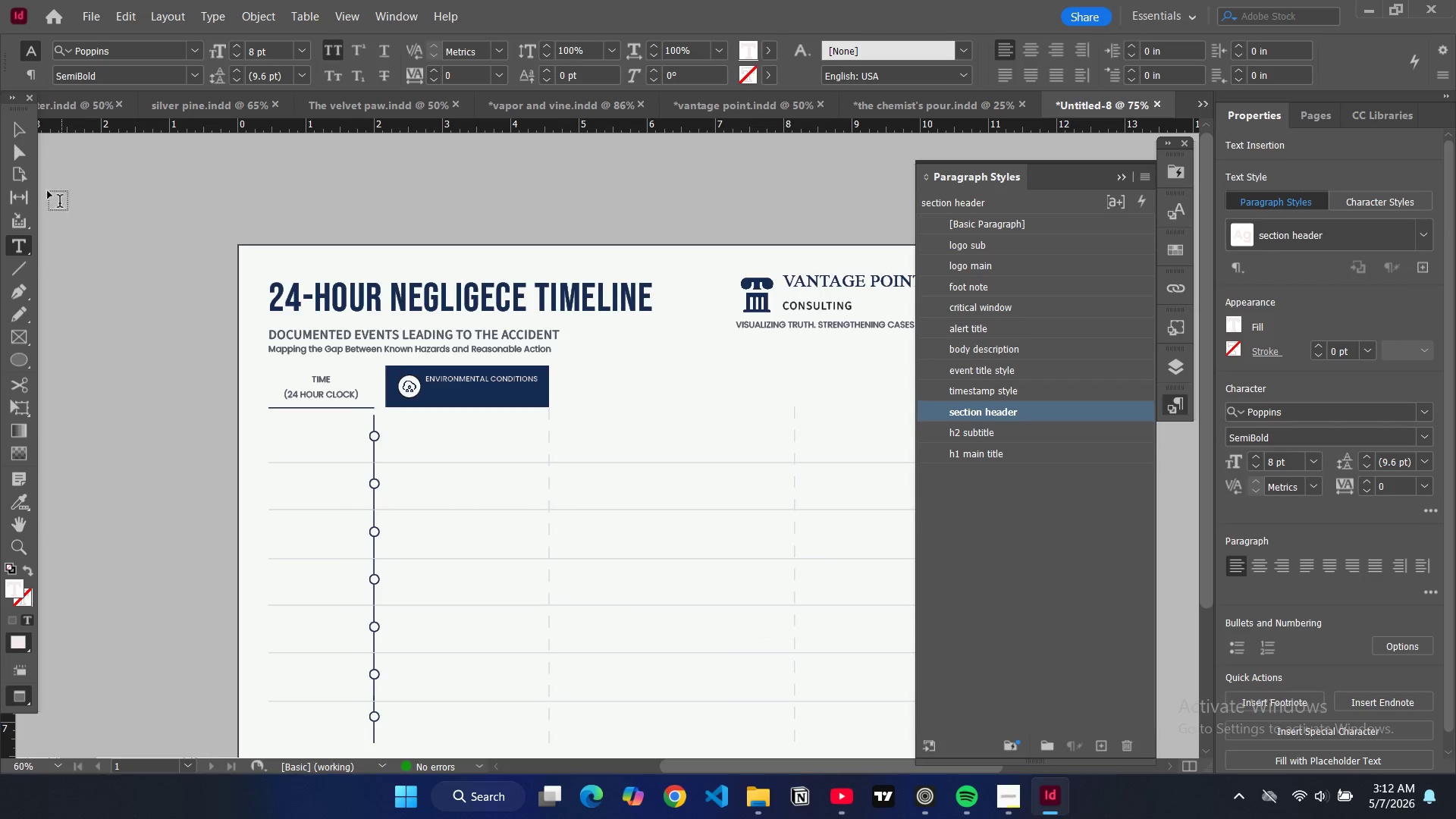 
left_click([14, 130])
 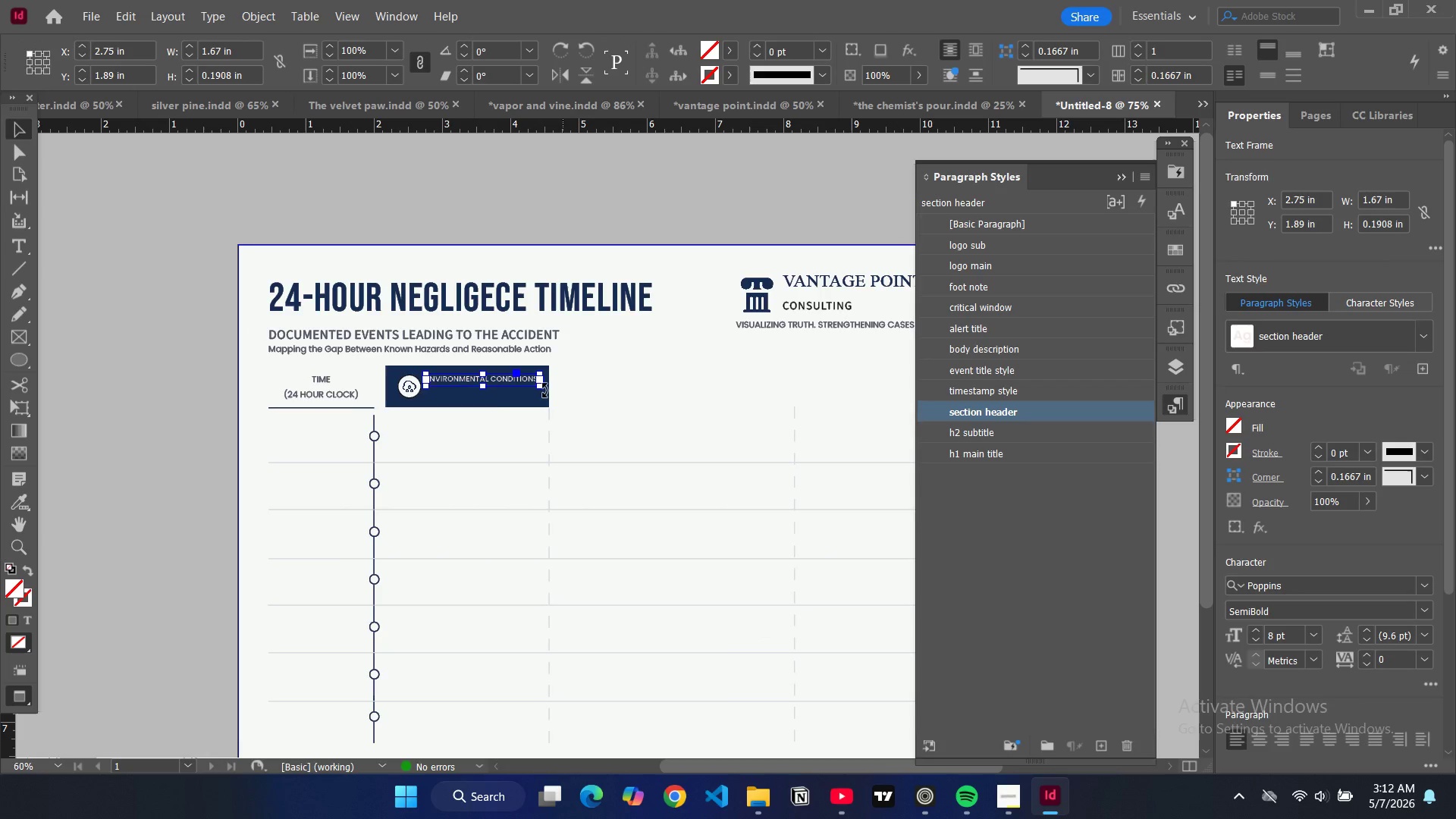 
wait(8.92)
 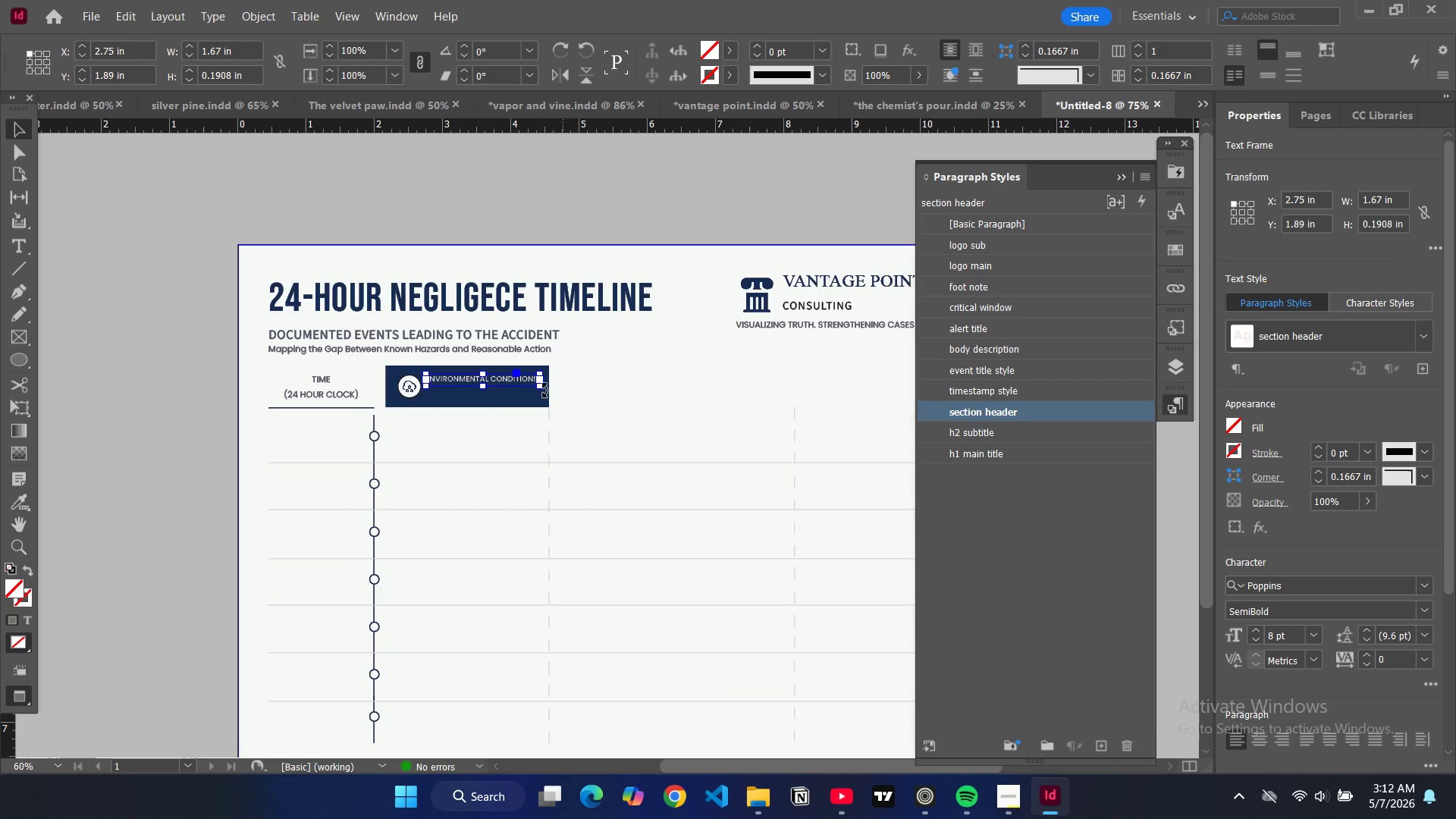 
left_click([24, 248])
 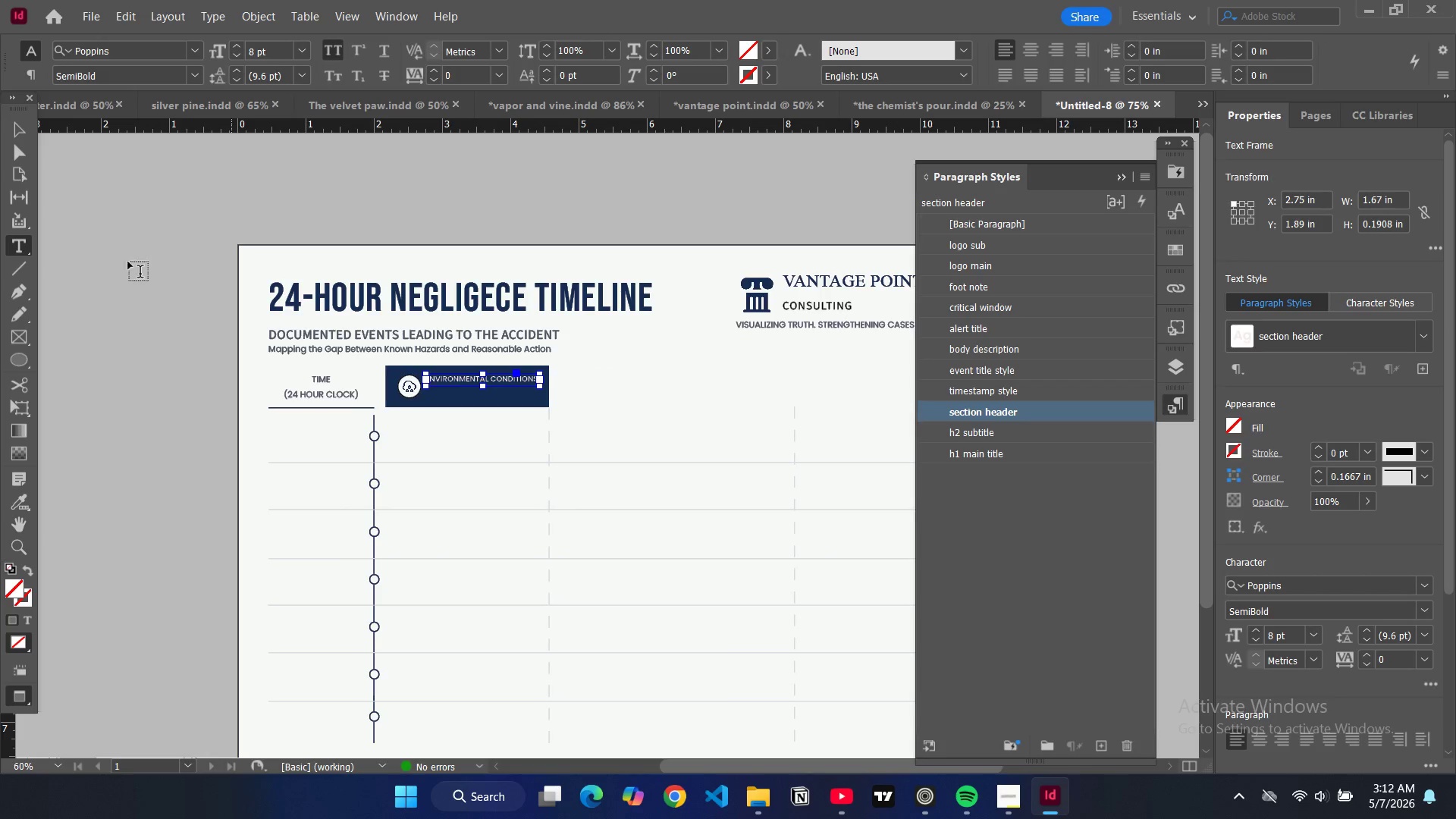 
left_click([27, 128])
 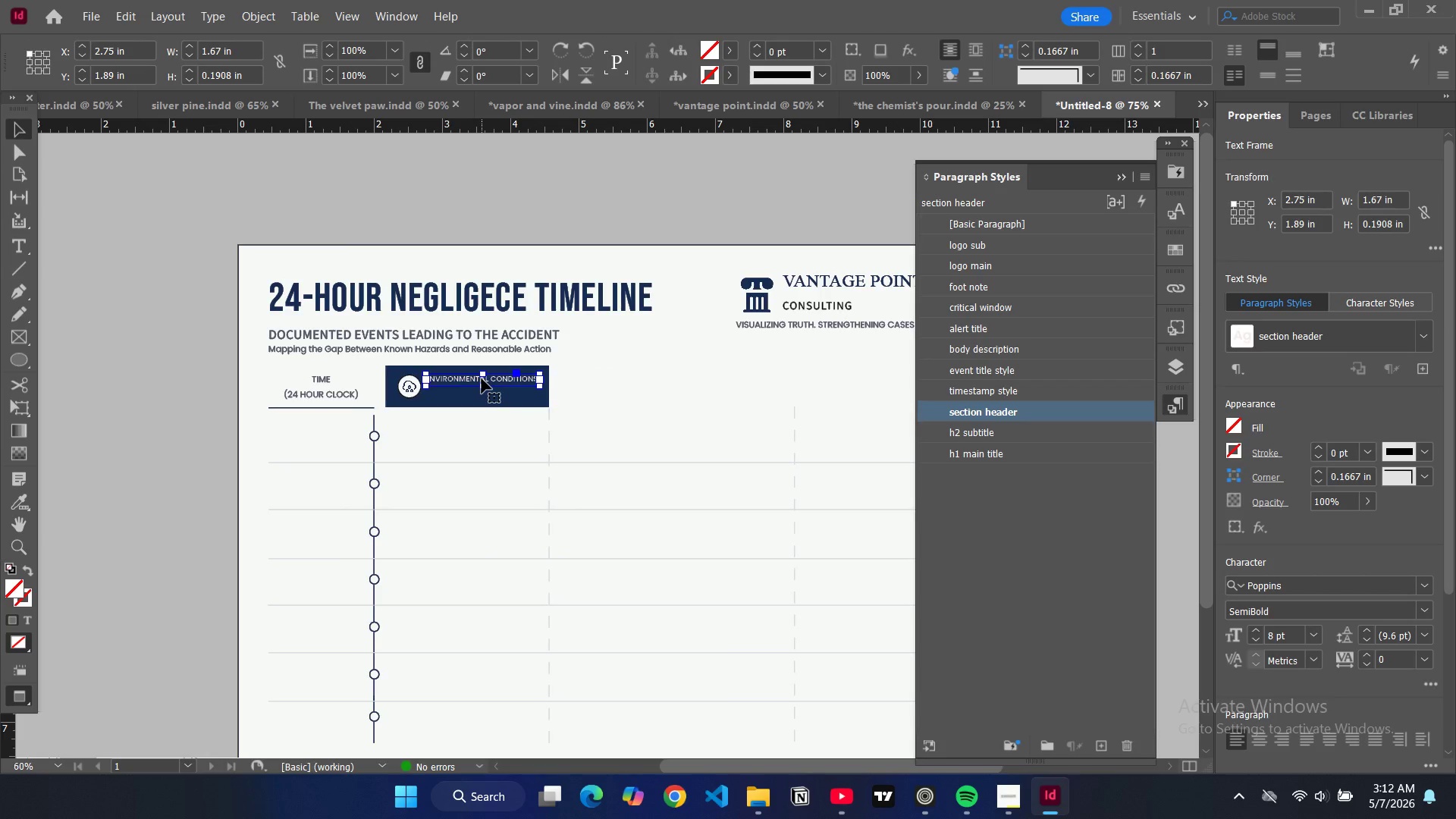 
key(Control+C)
 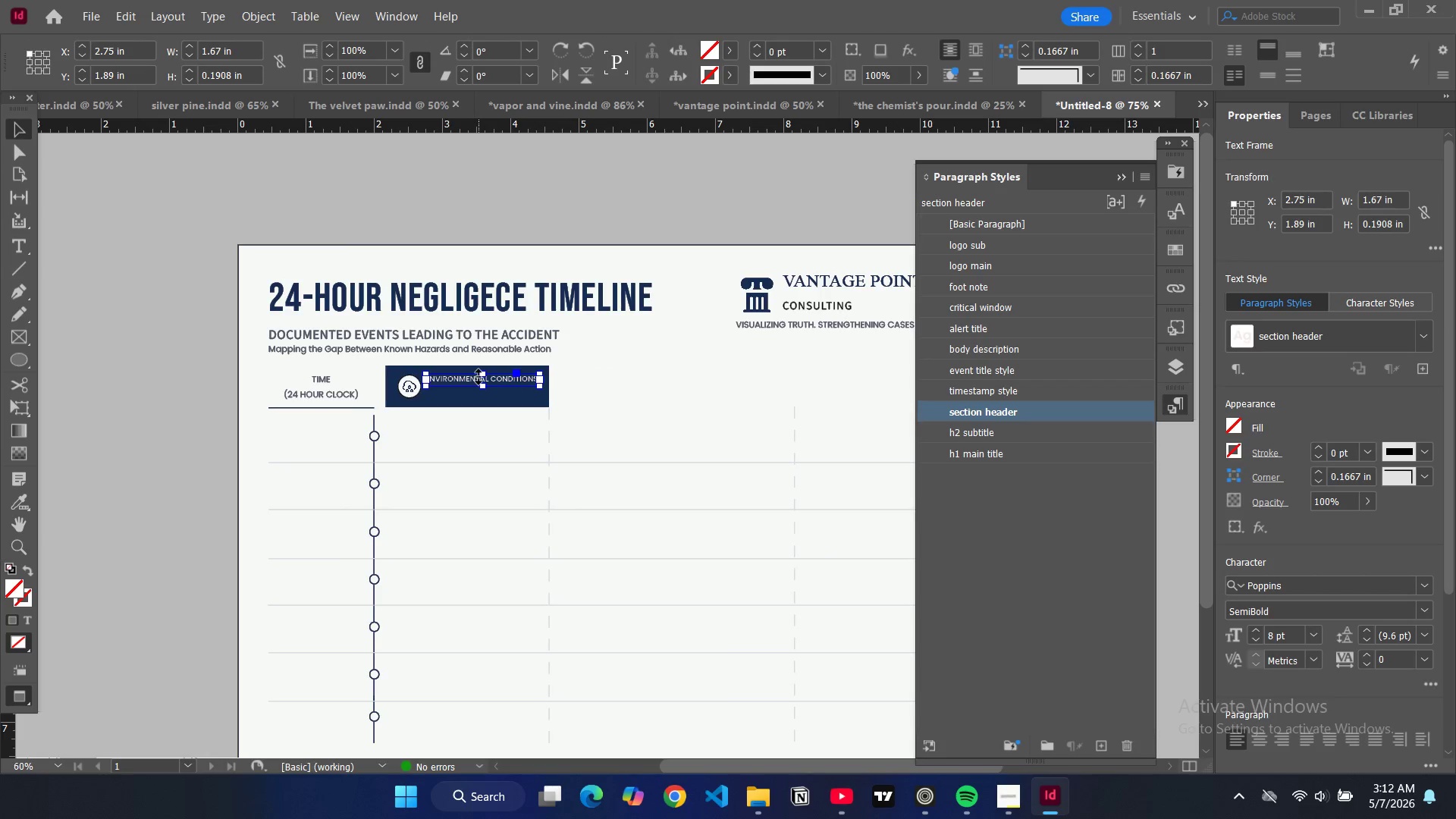 
key(Control+V)
 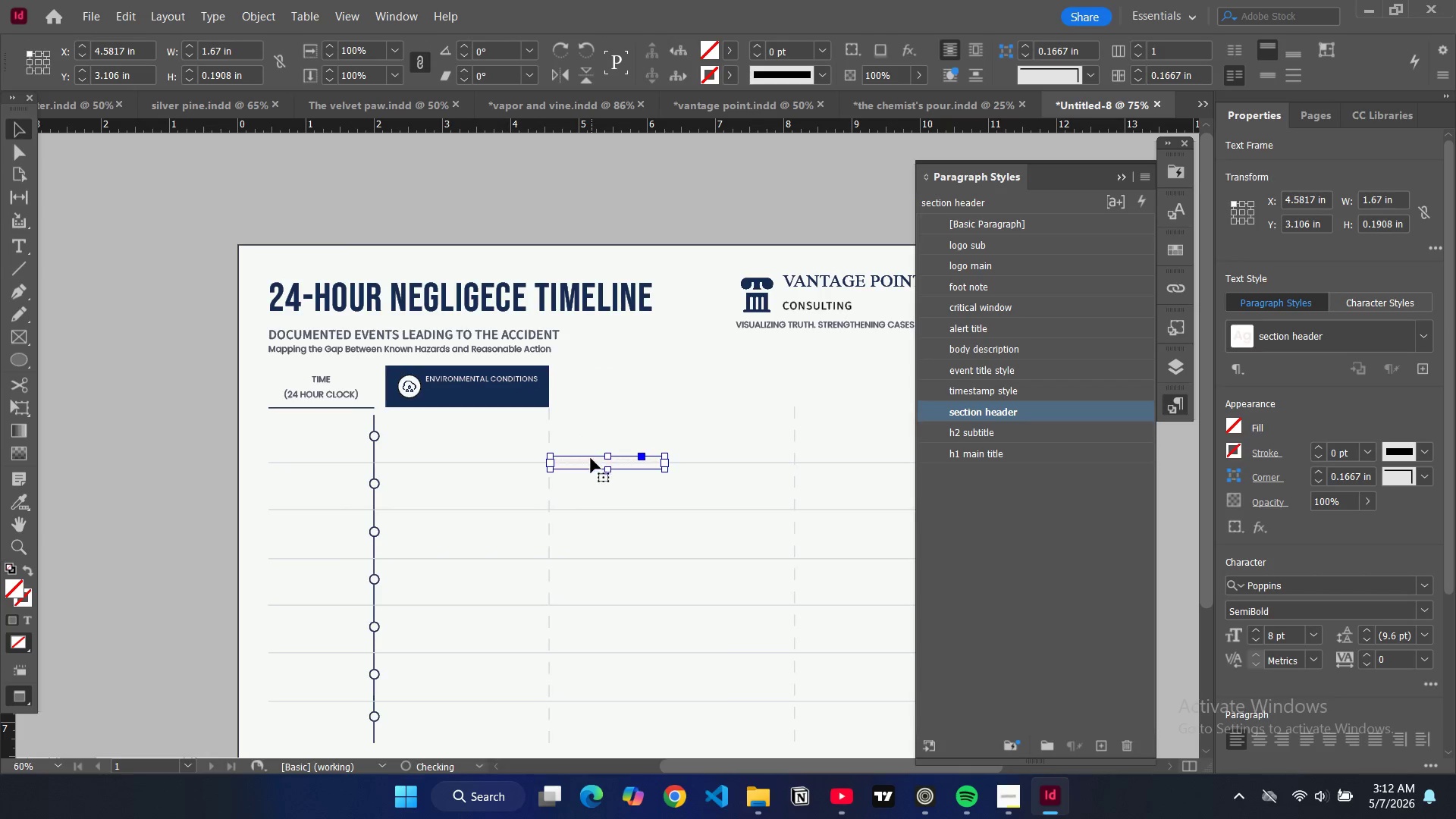 
left_click_drag(start_coordinate=[587, 462], to_coordinate=[461, 394])
 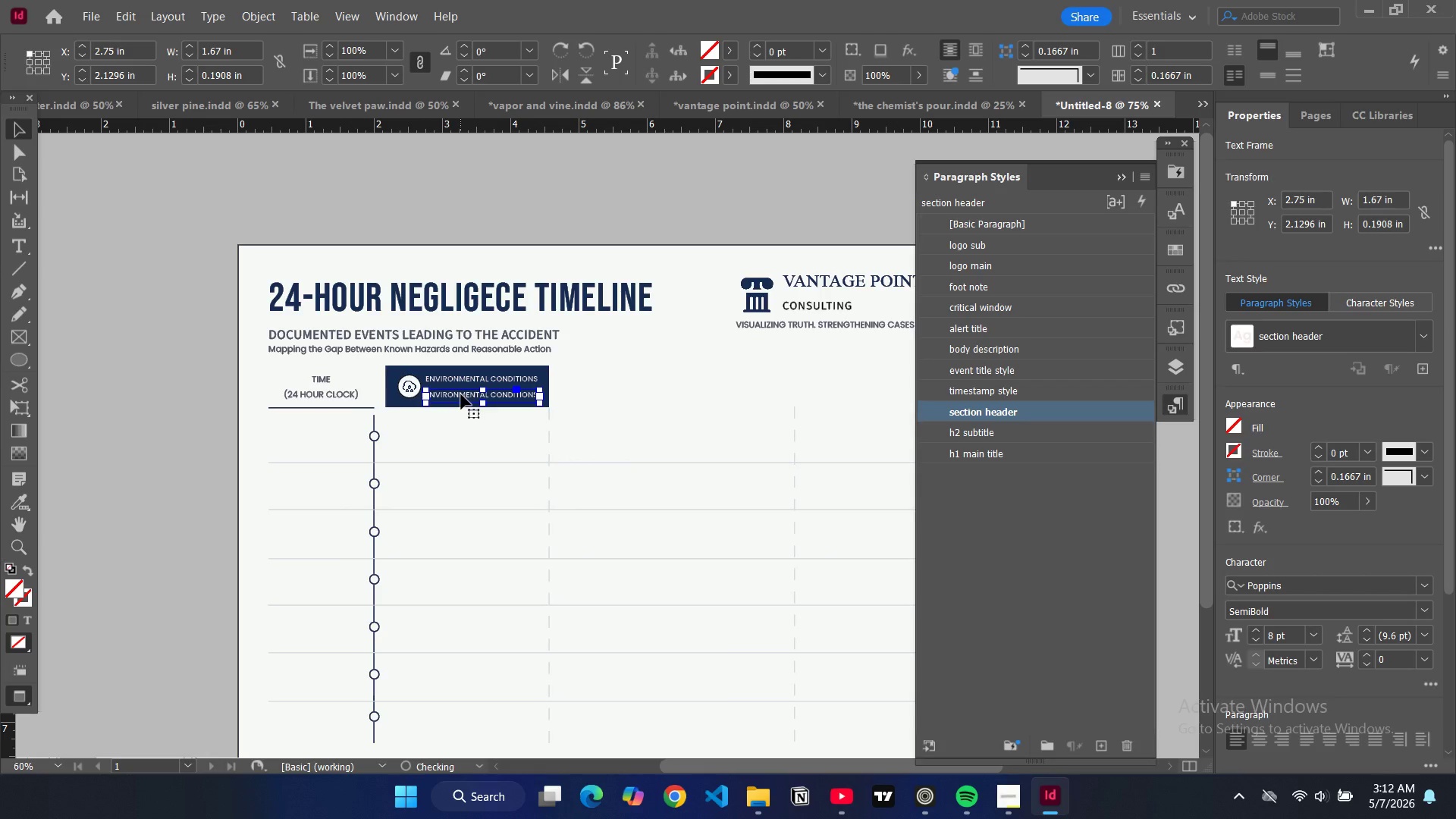 
double_click([461, 394])
 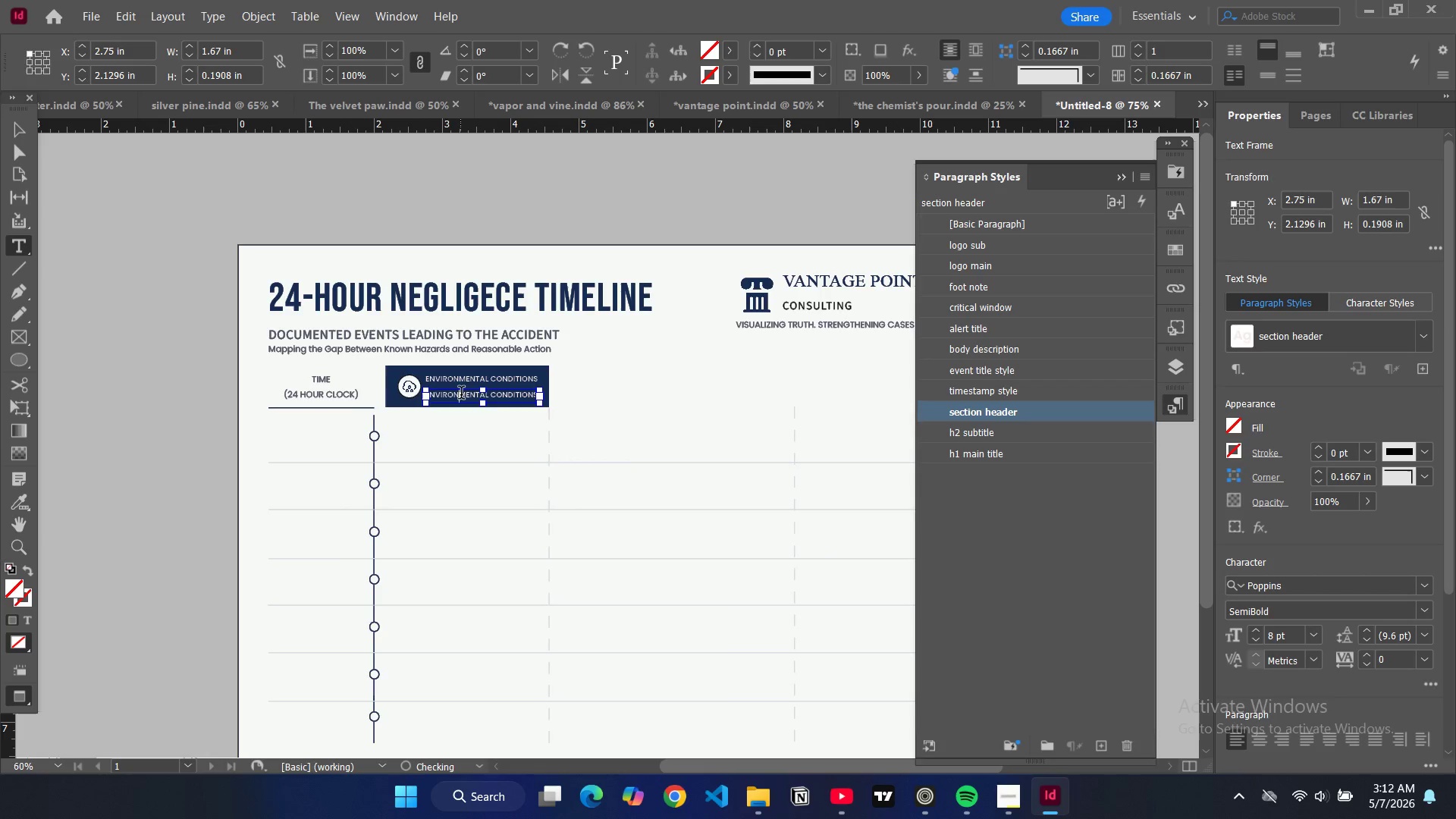 
key(Control+A)
 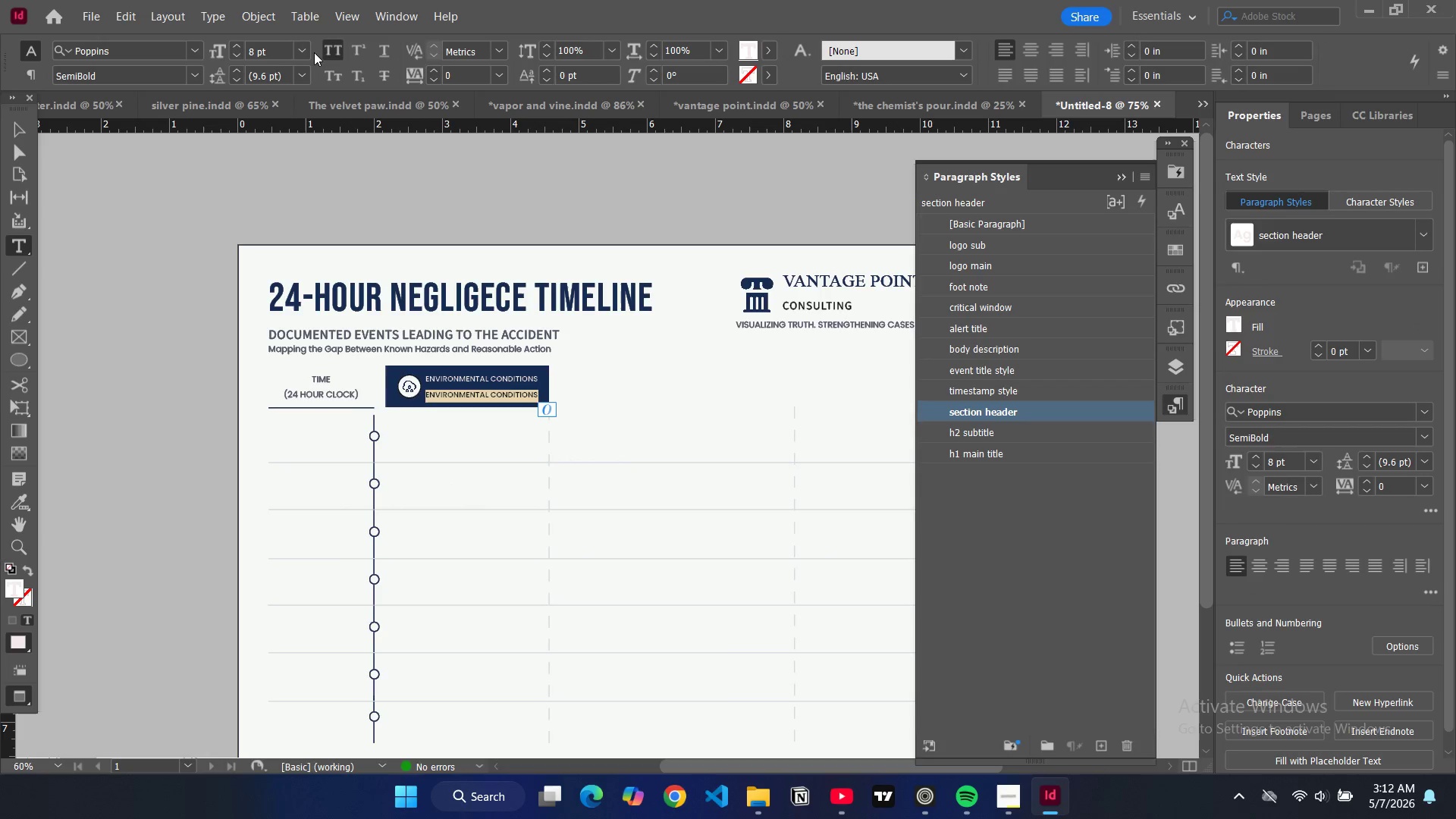 
left_click([334, 52])
 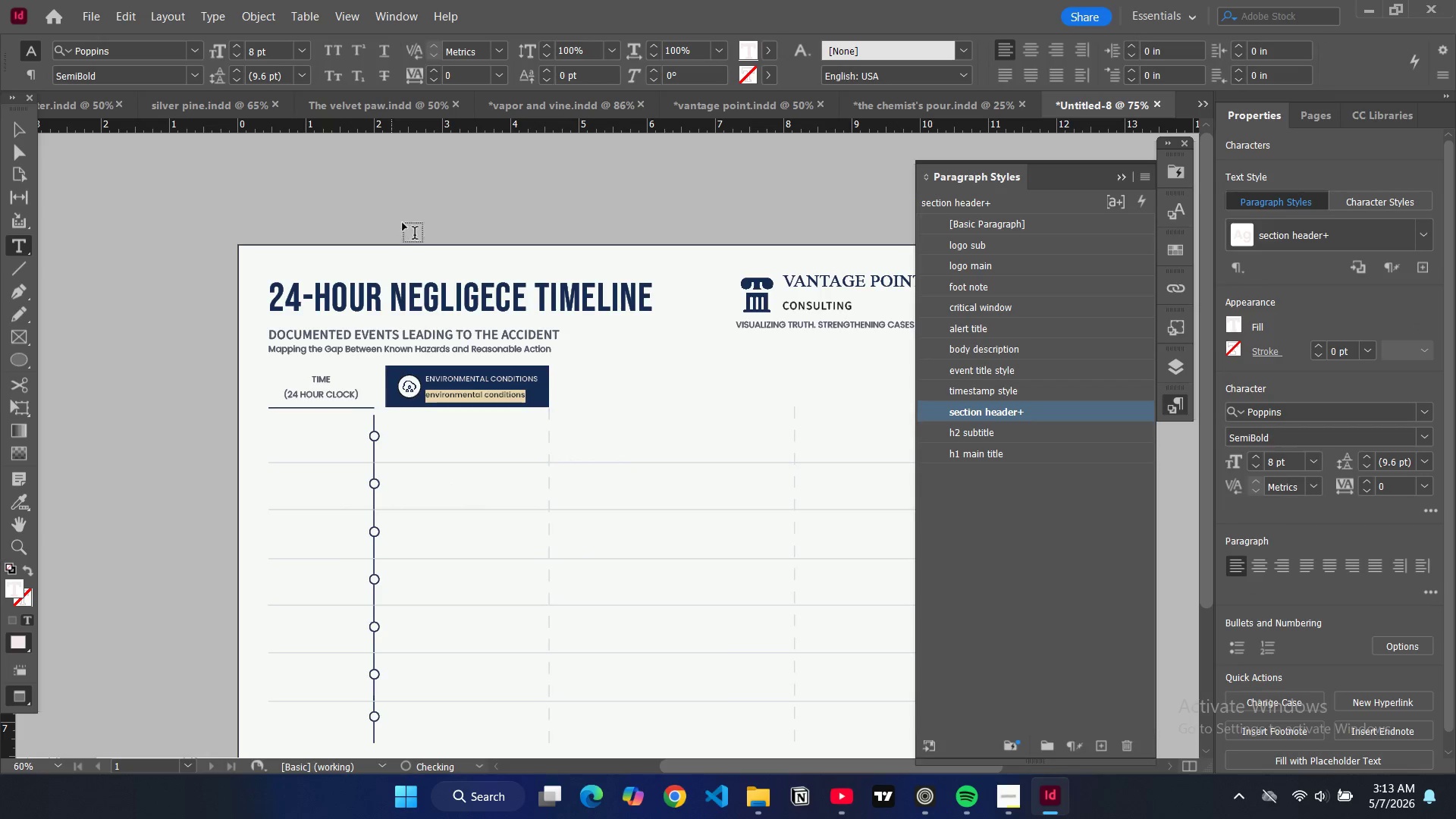 
type(What happened?)
 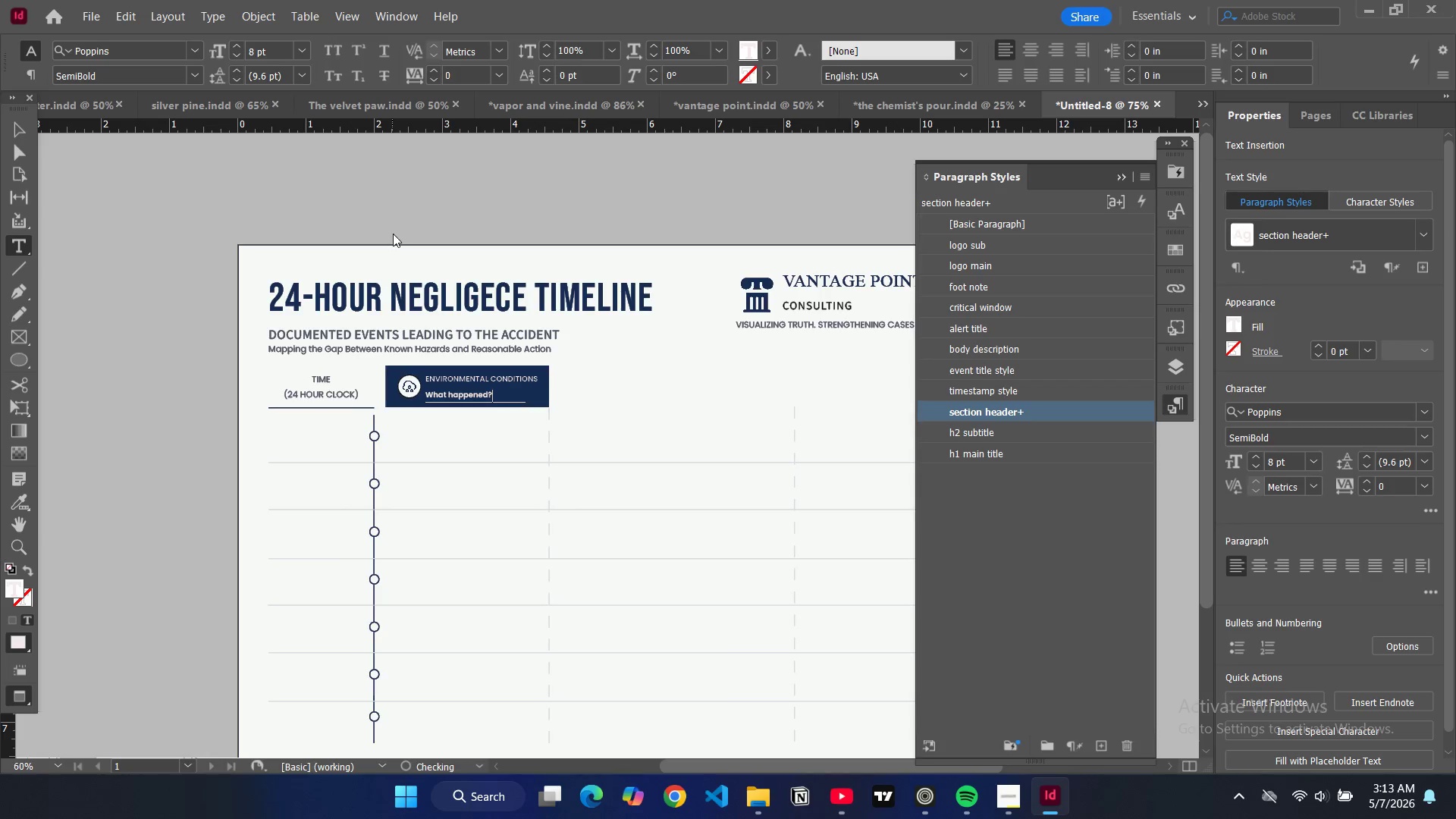 
left_click([18, 133])
 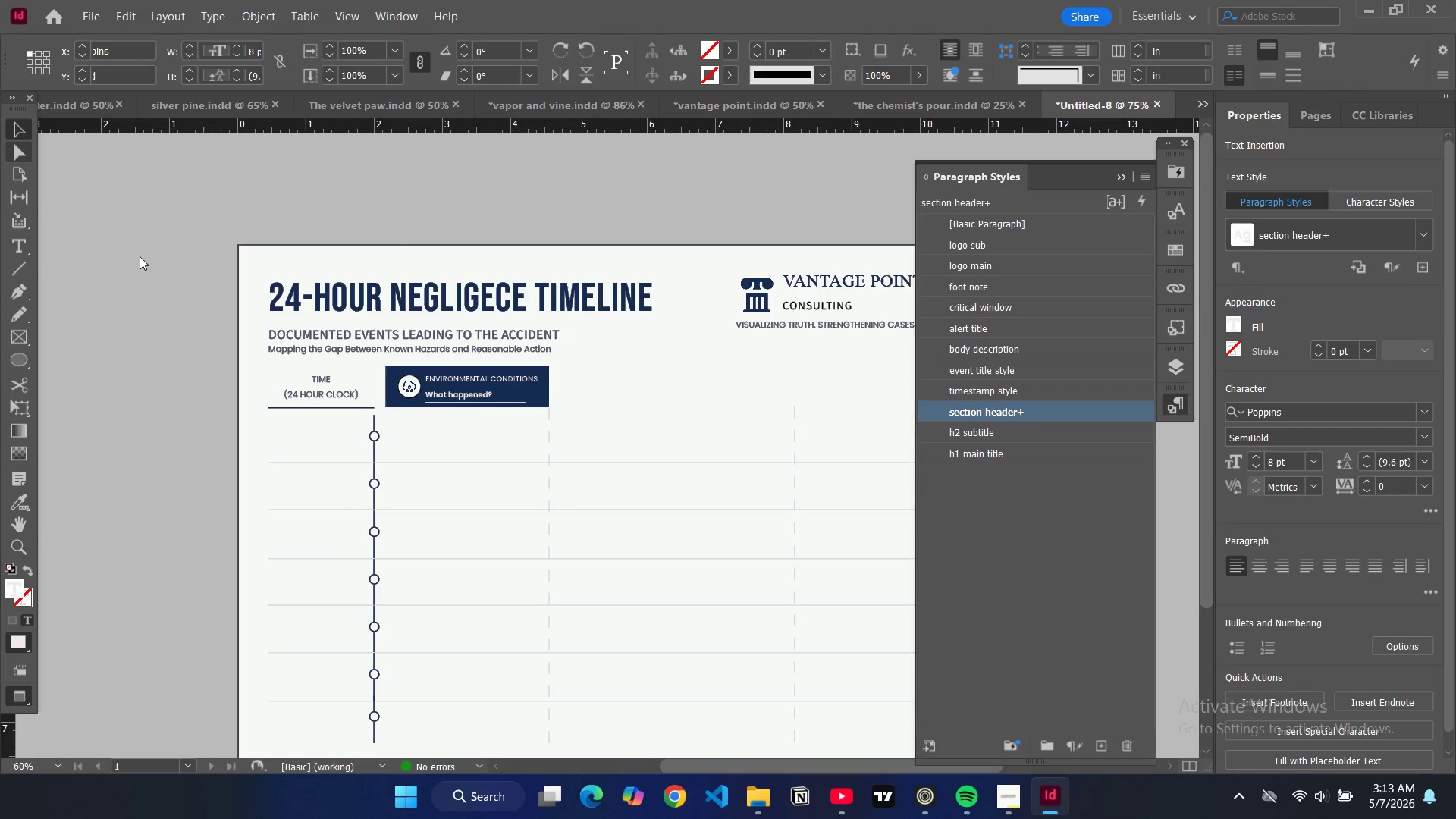 
left_click([152, 259])
 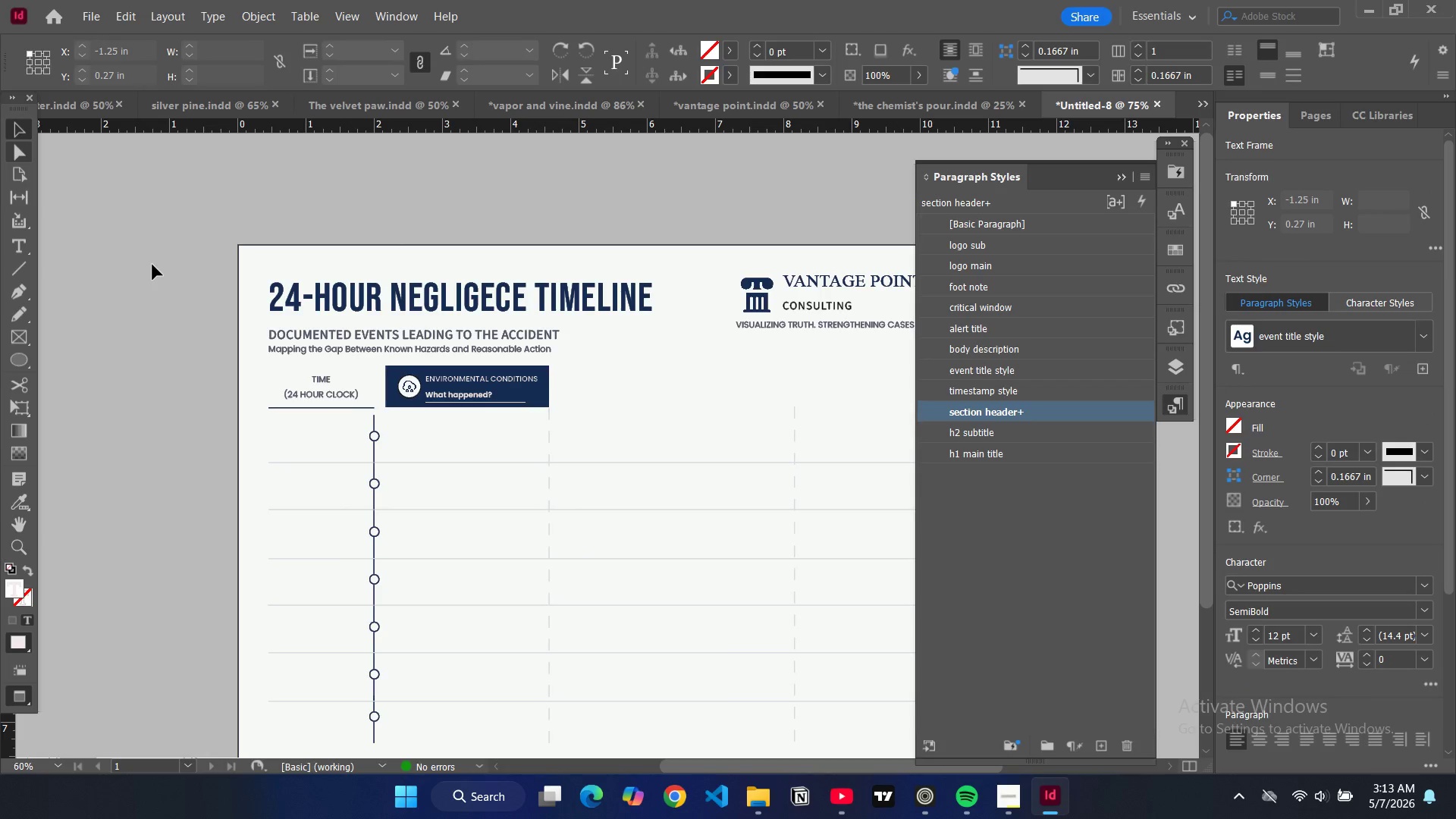 
type(ww)
 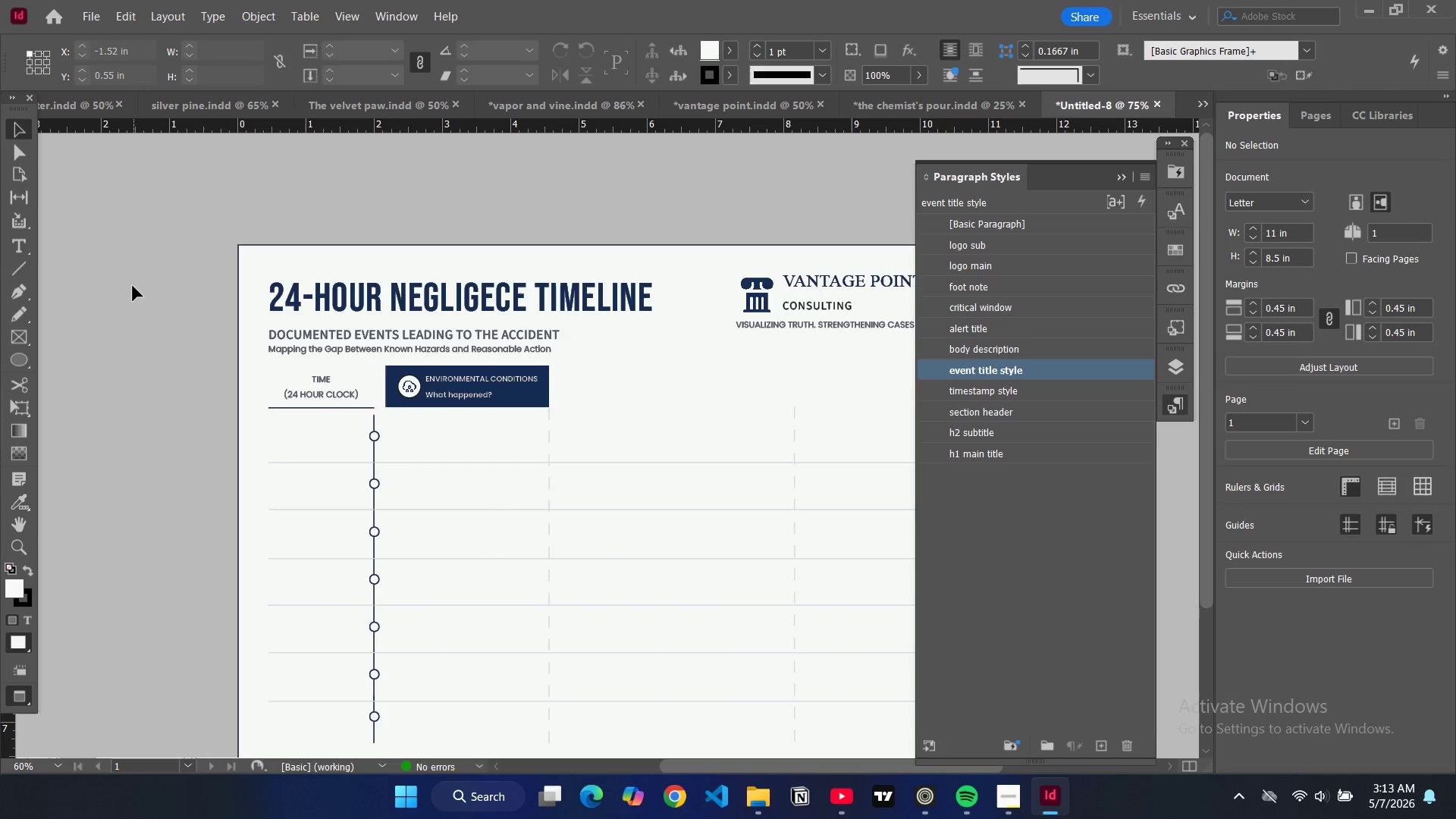 
scroll: coordinate [132, 287], scroll_direction: down, amount: 2.0
 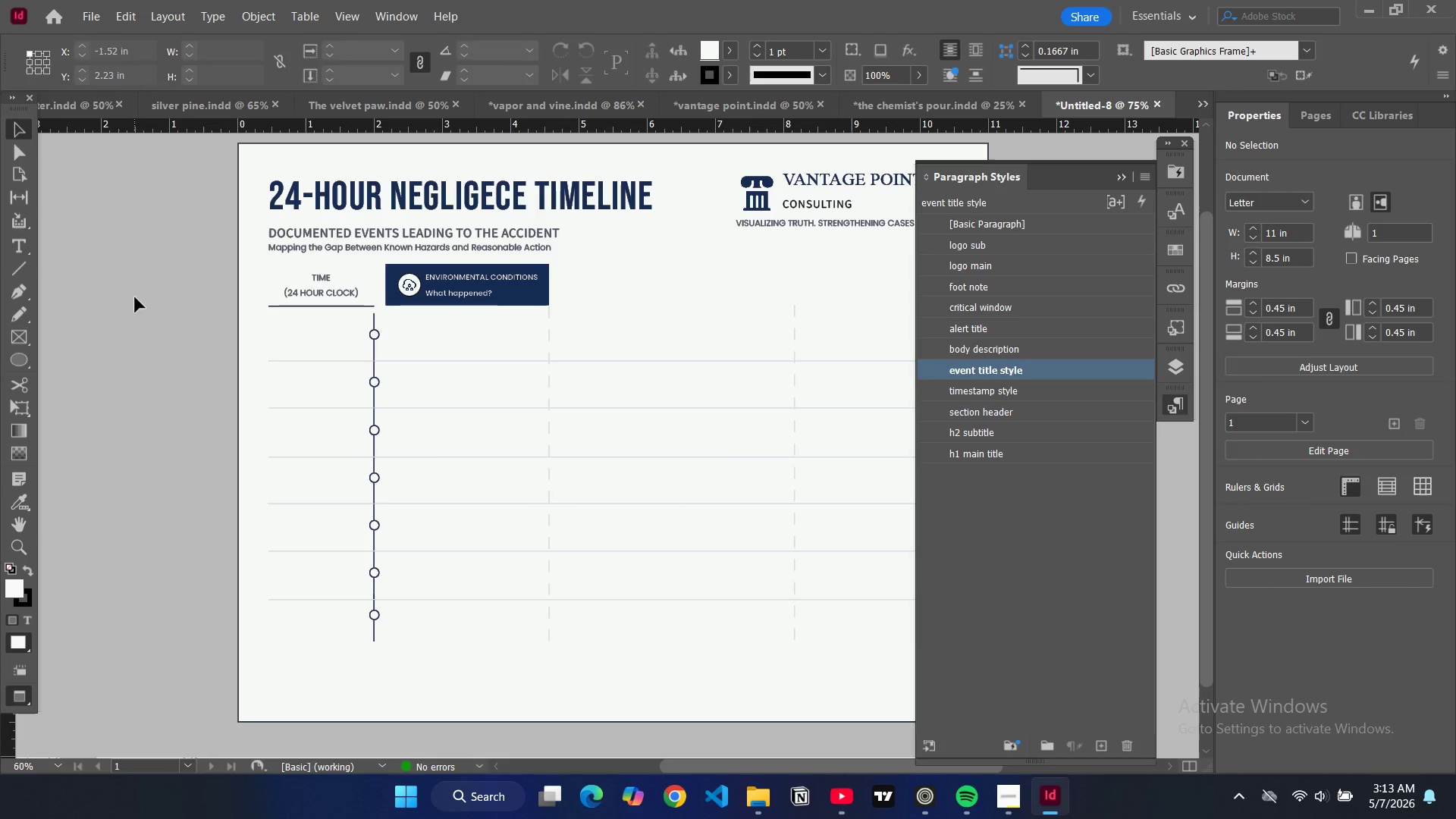 
type(ww)
 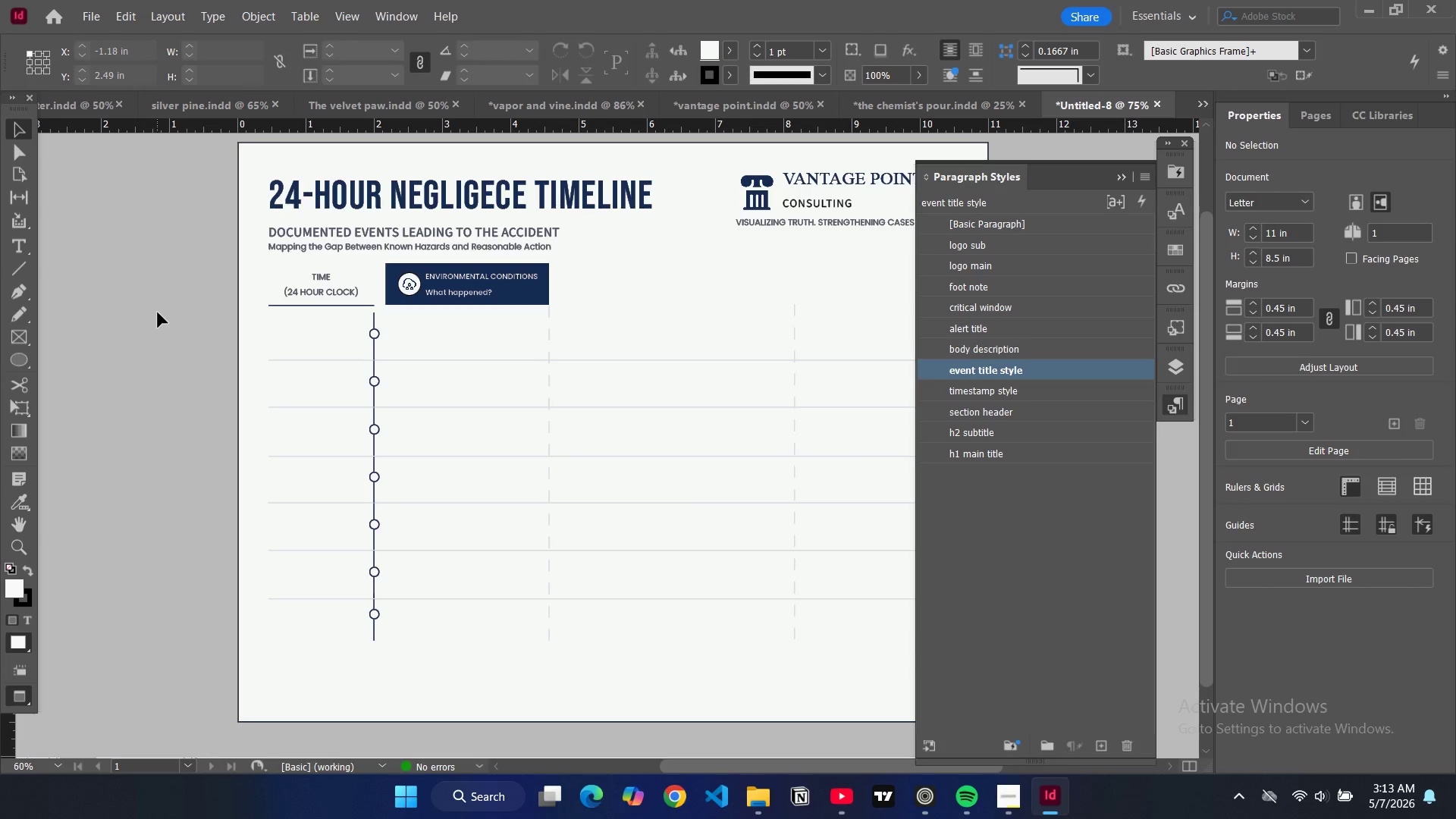 
key(Control+Equal)
 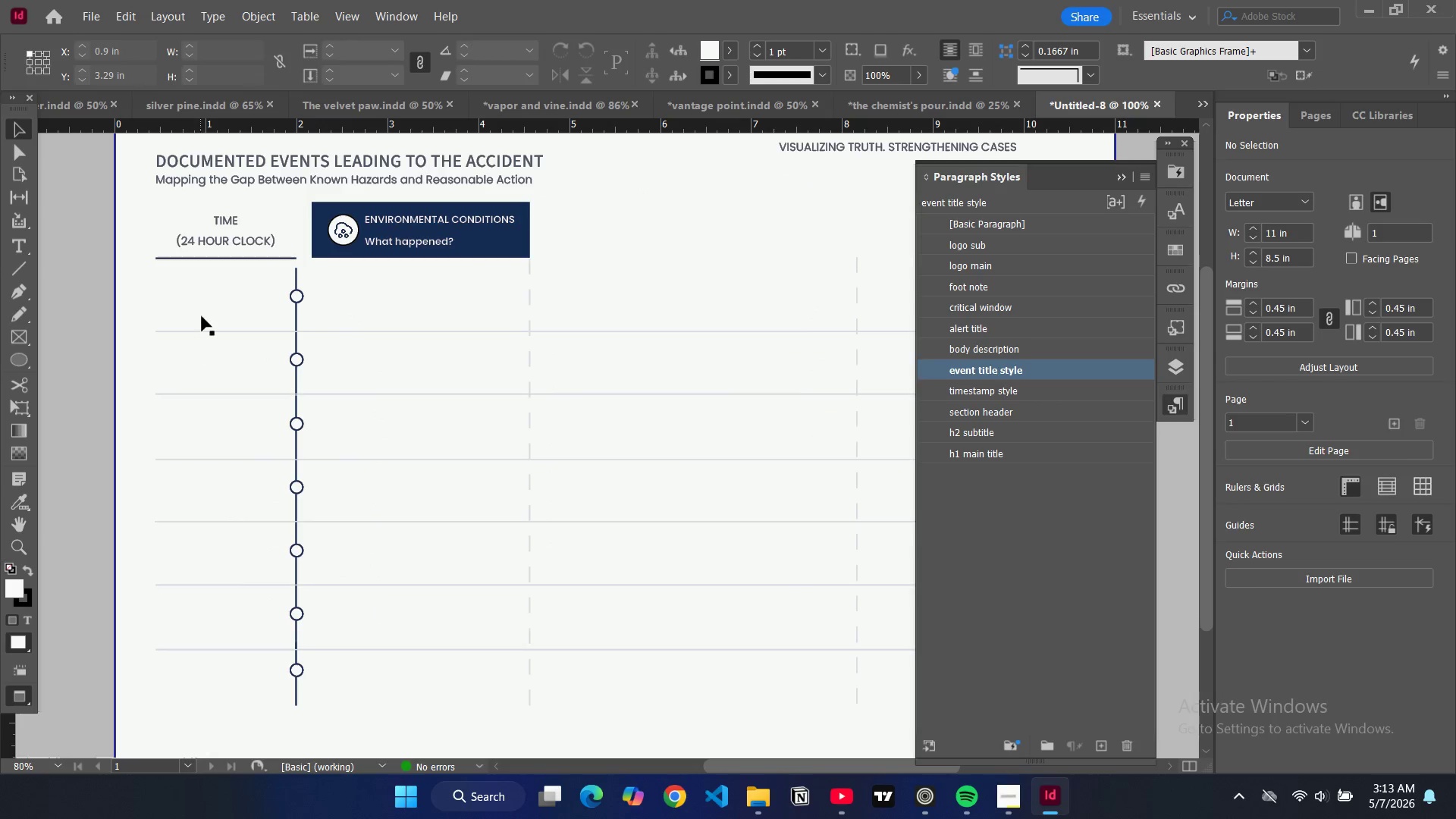 
wait(5.12)
 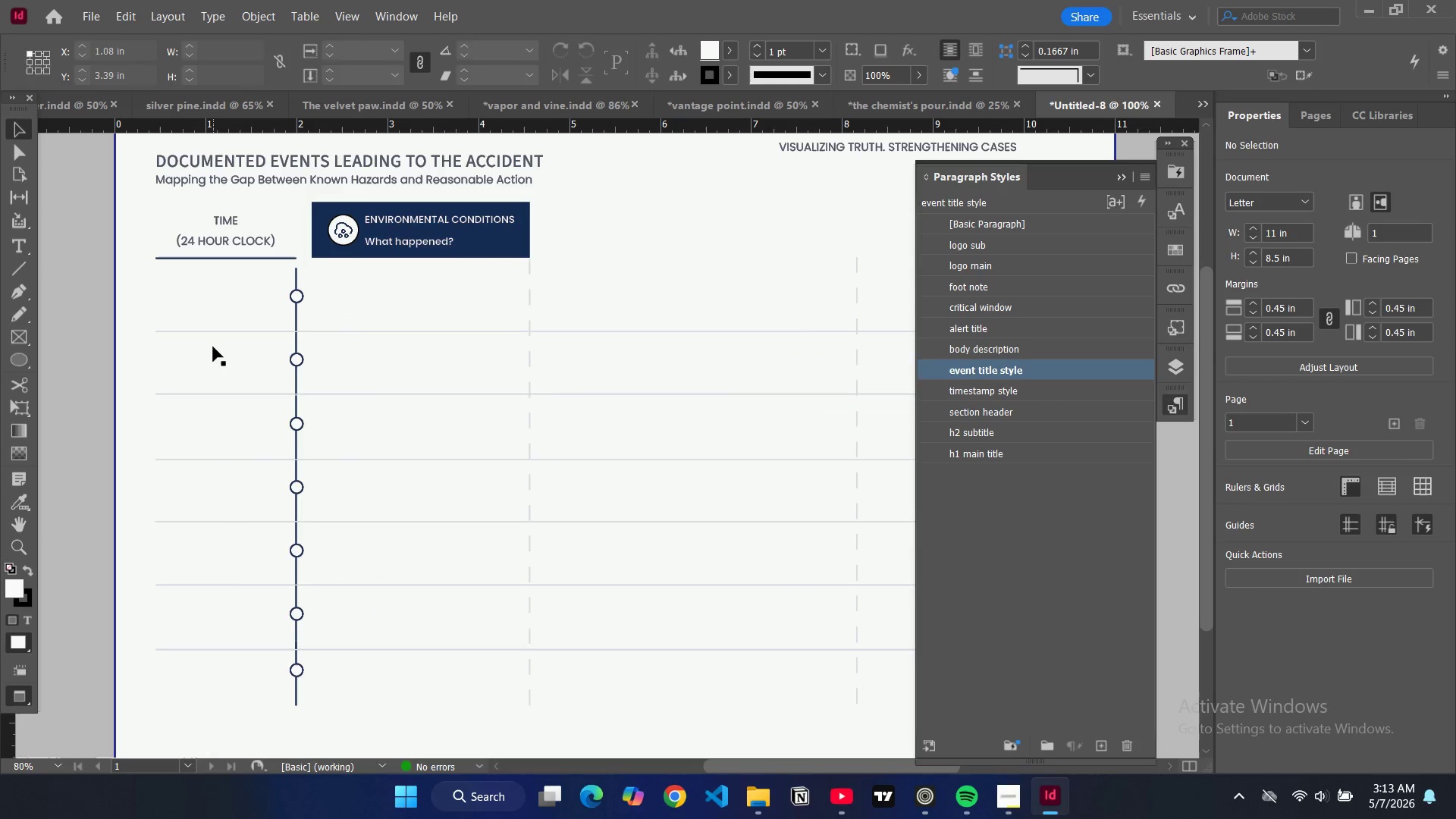 
left_click([347, 240])
 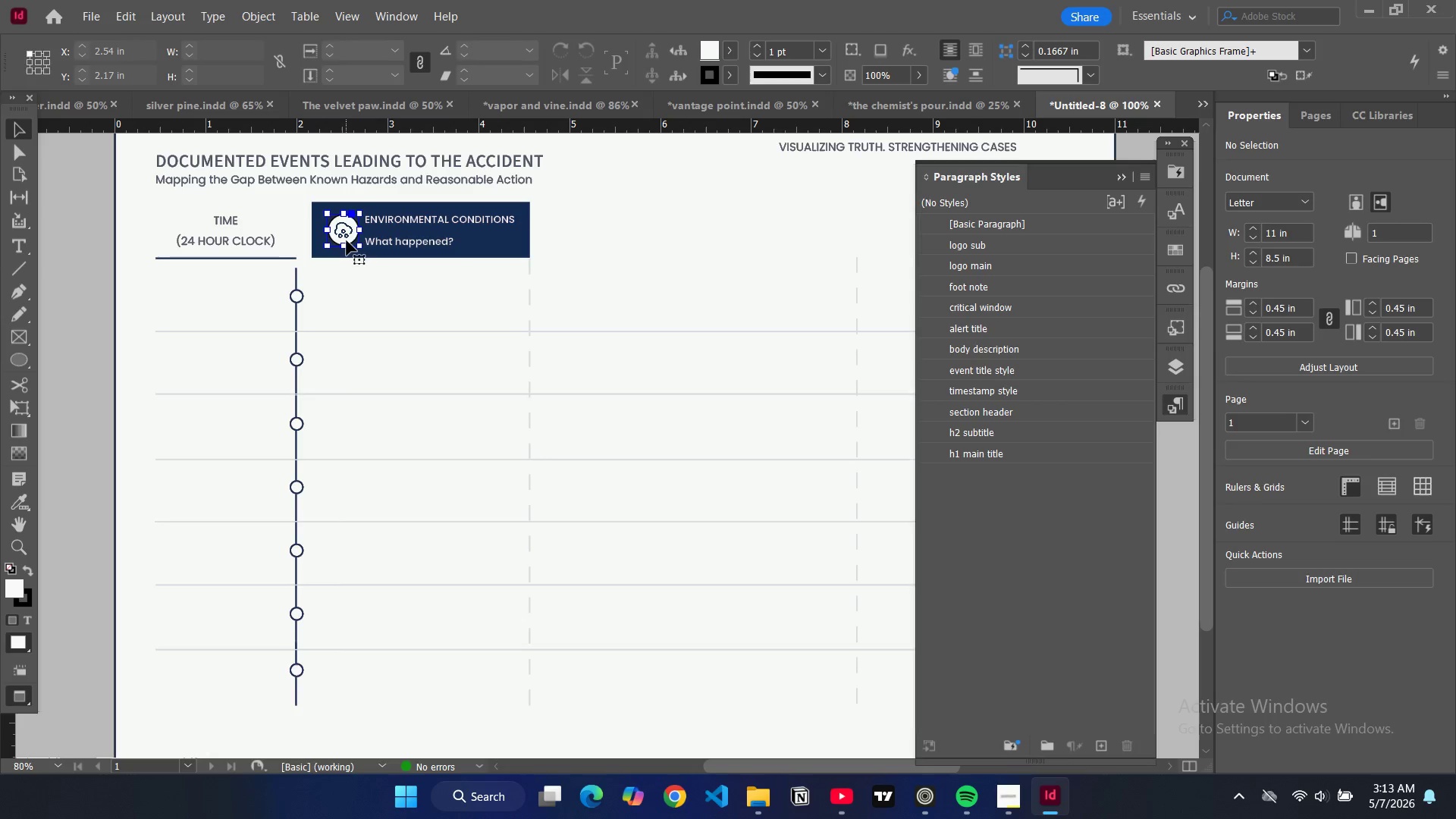 
key(Control+C)
 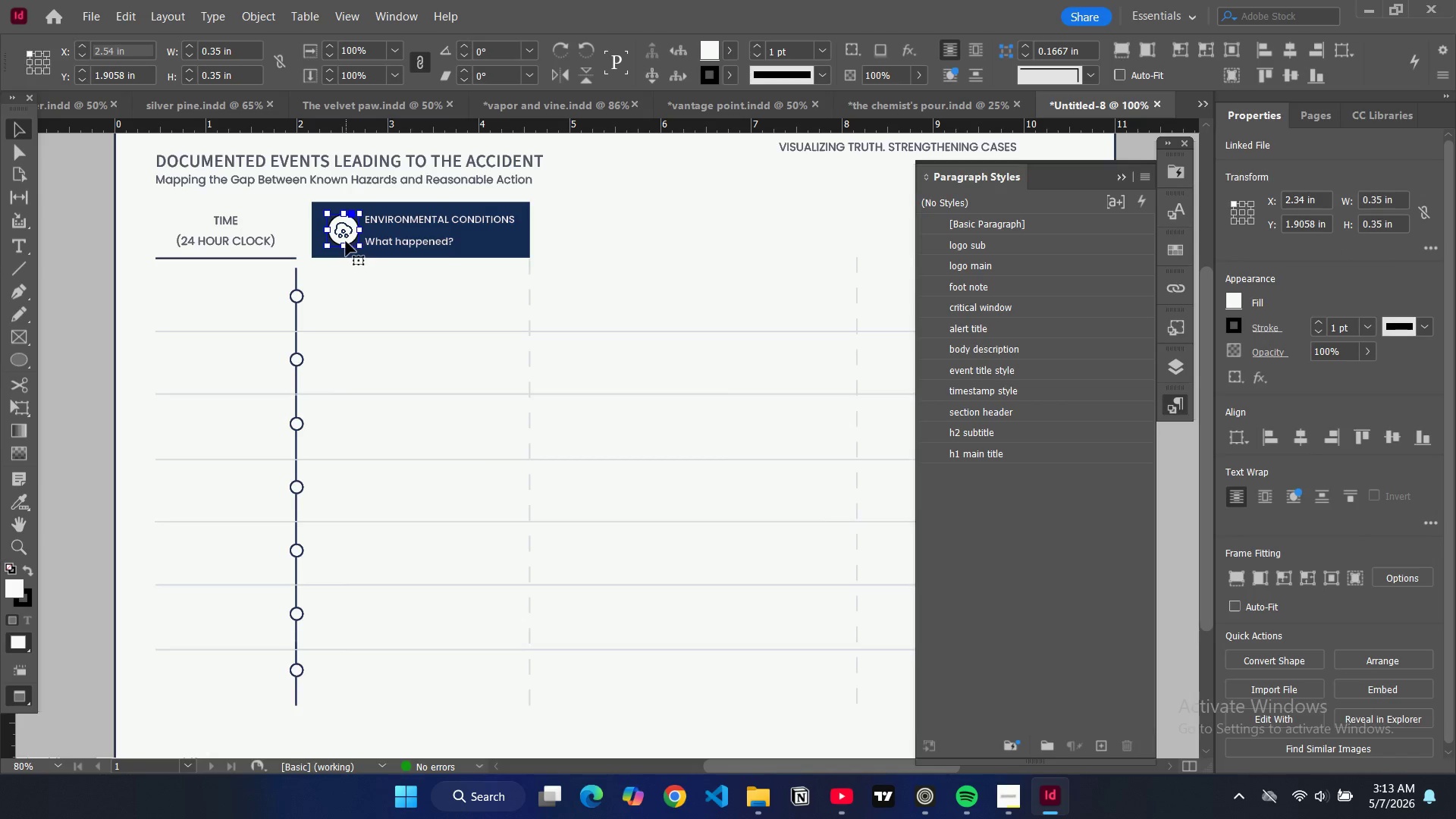 
key(Control+V)
 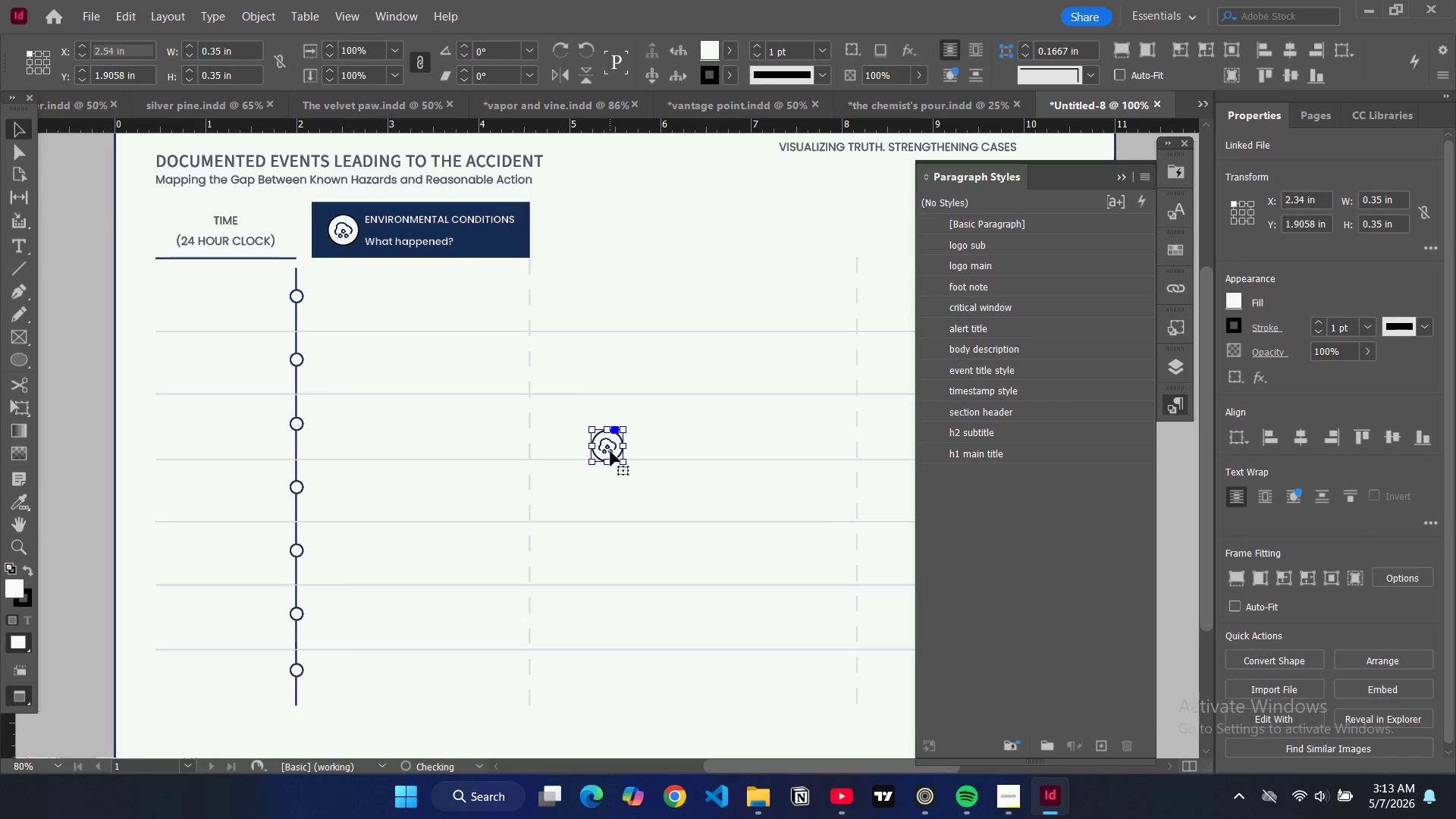 
left_click_drag(start_coordinate=[609, 449], to_coordinate=[392, 339])
 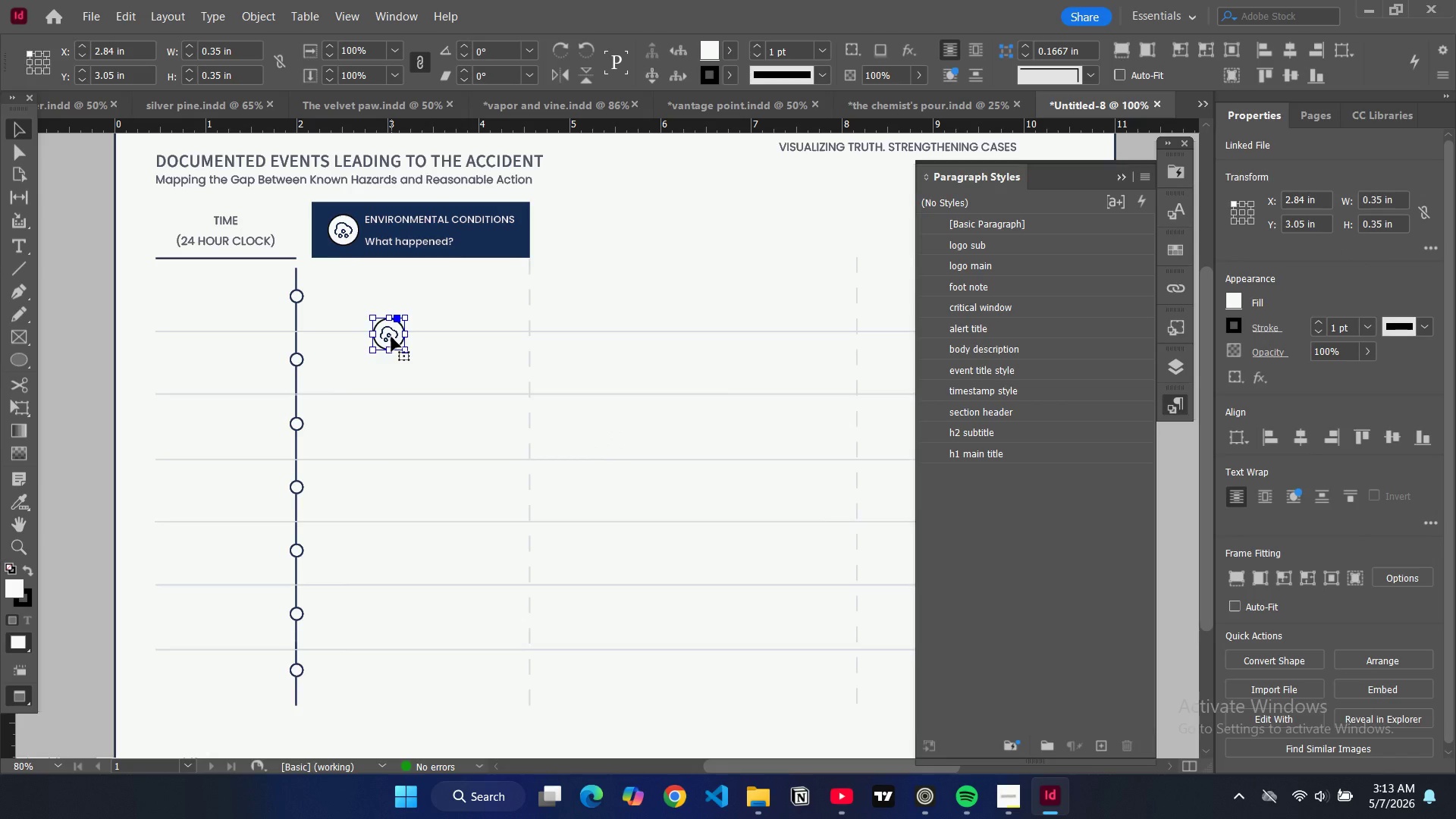 
left_click_drag(start_coordinate=[391, 337], to_coordinate=[344, 297])
 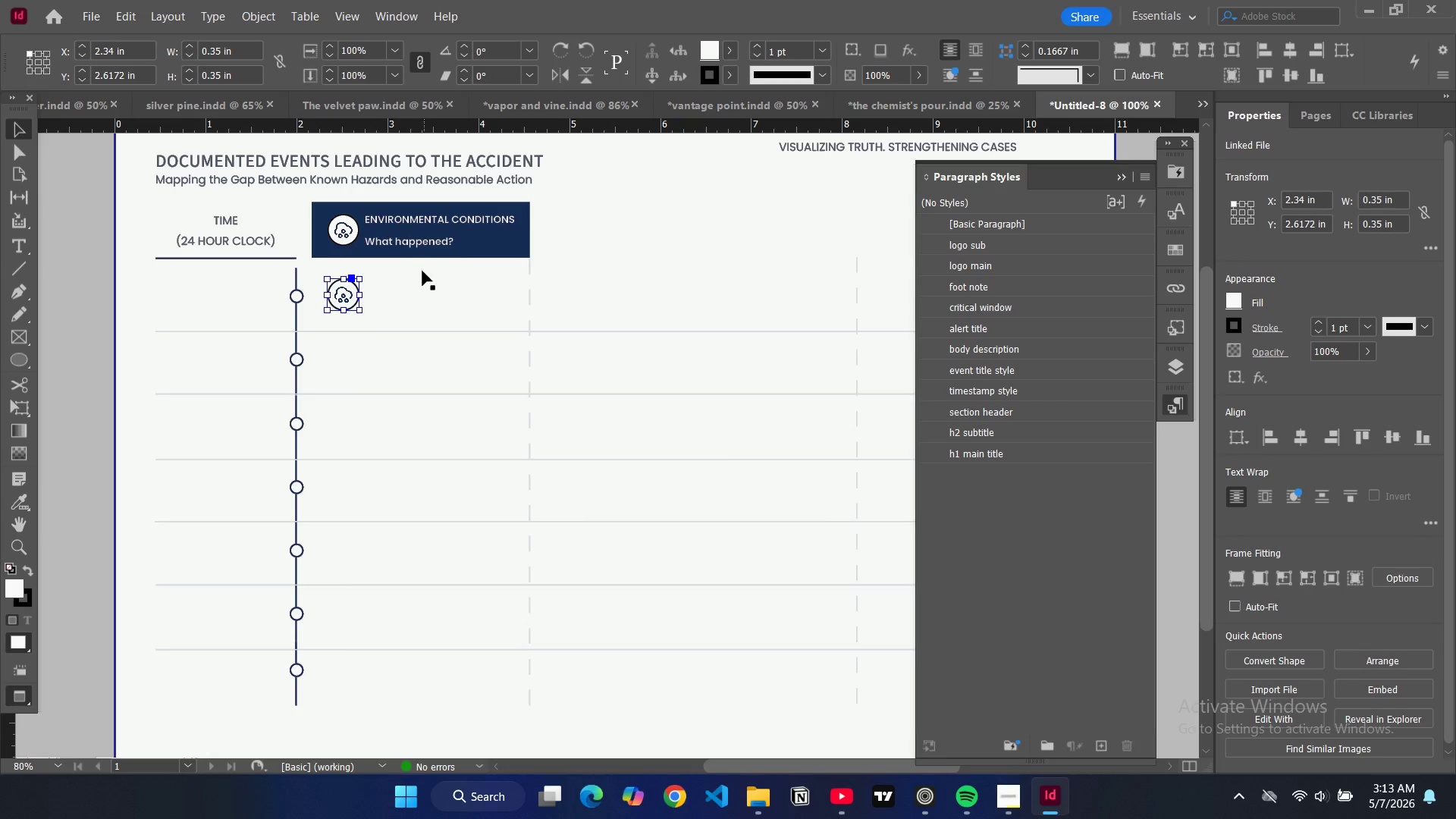 
left_click([397, 220])
 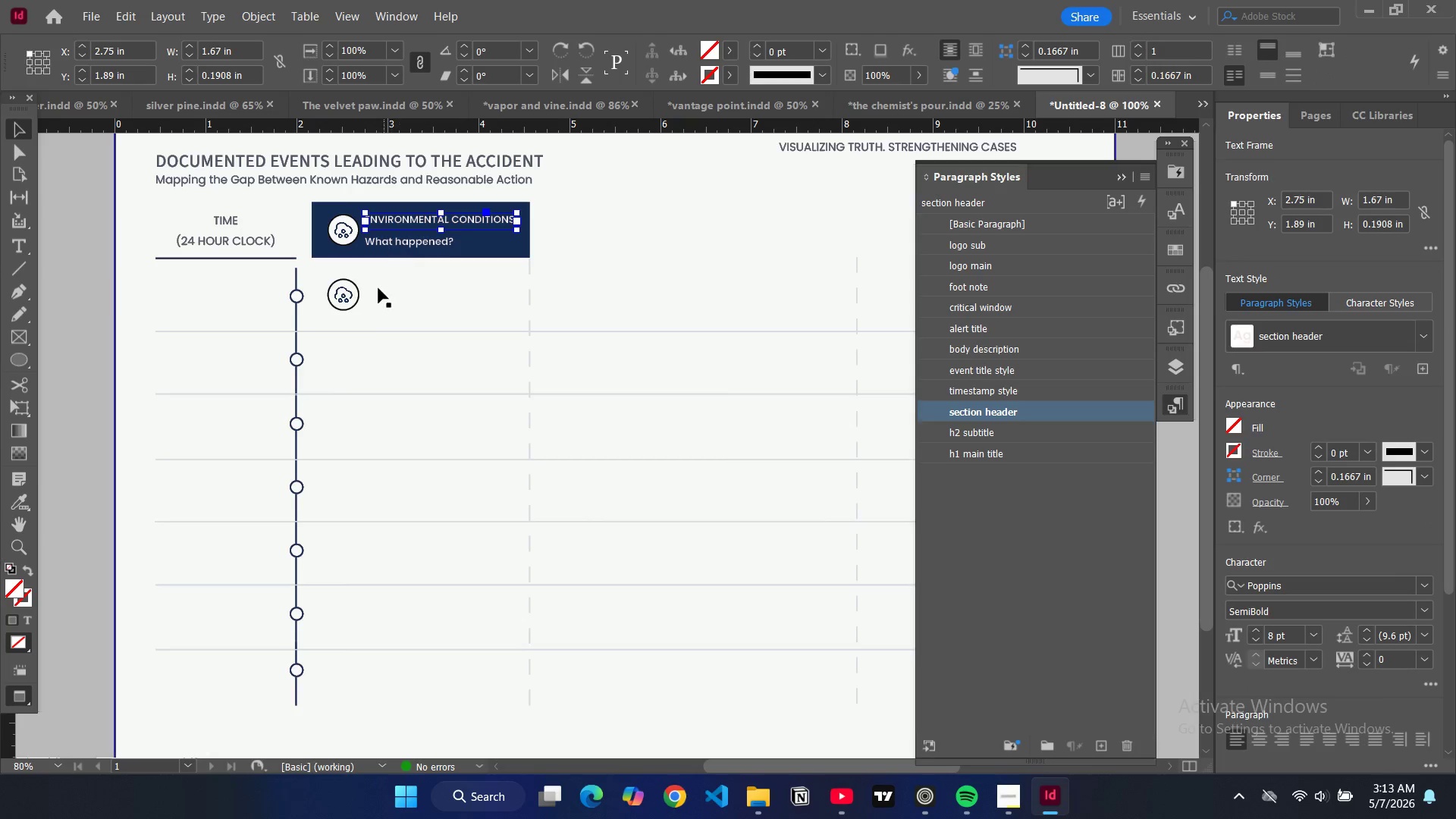 
left_click([353, 302])
 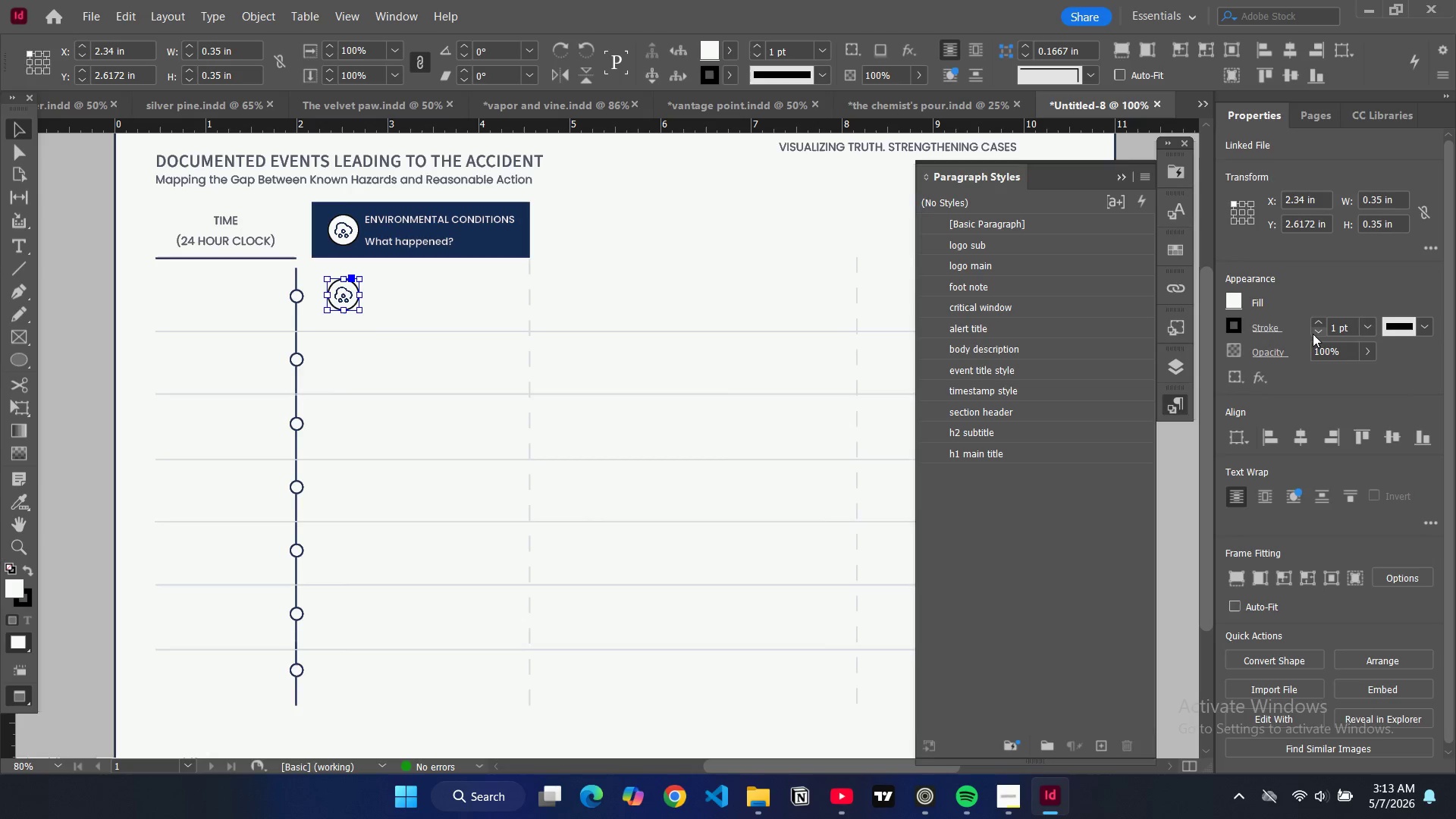 
double_click([1233, 330])
 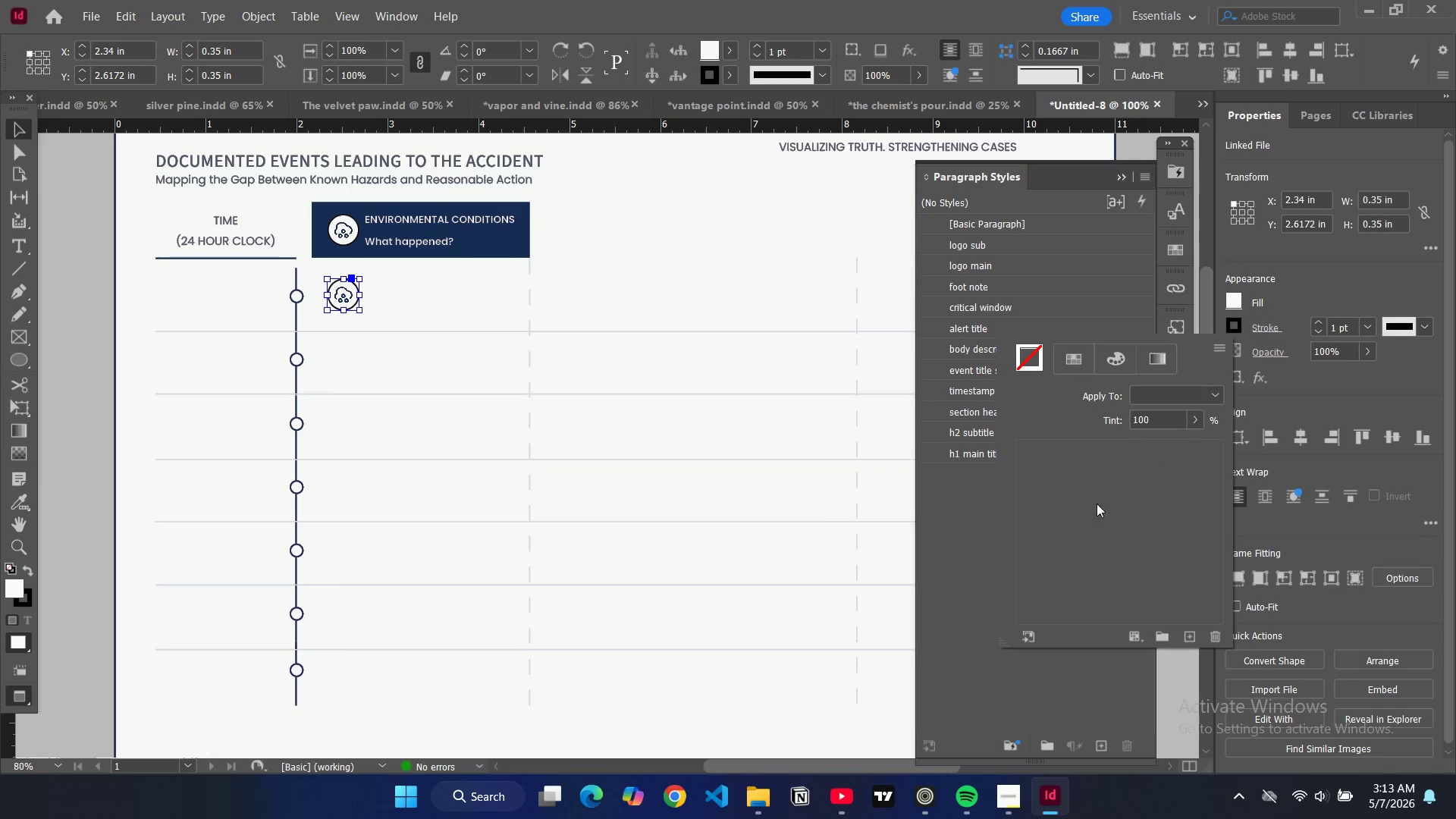 
scroll: coordinate [1066, 556], scroll_direction: down, amount: 5.0
 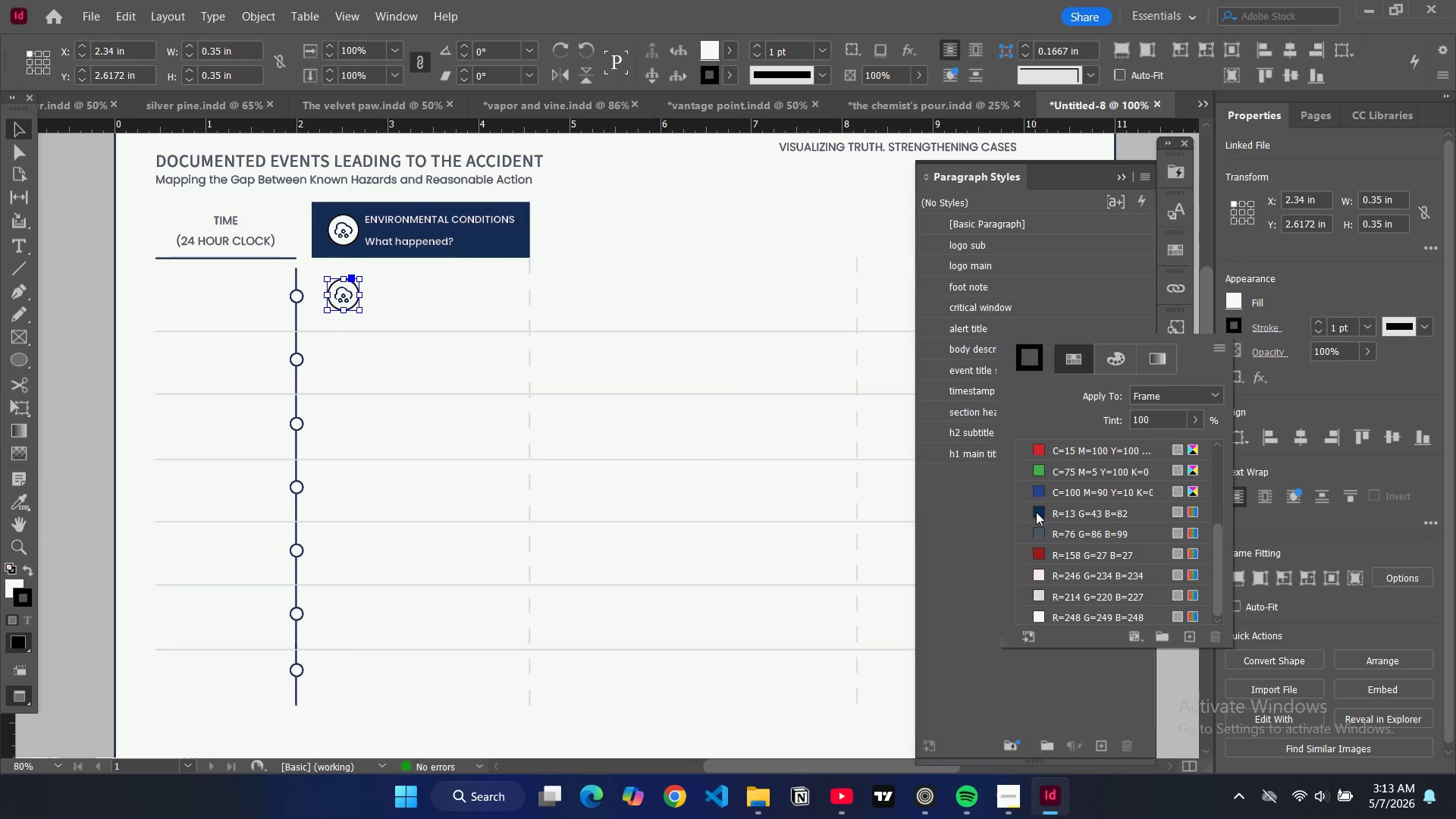 
left_click([1039, 512])
 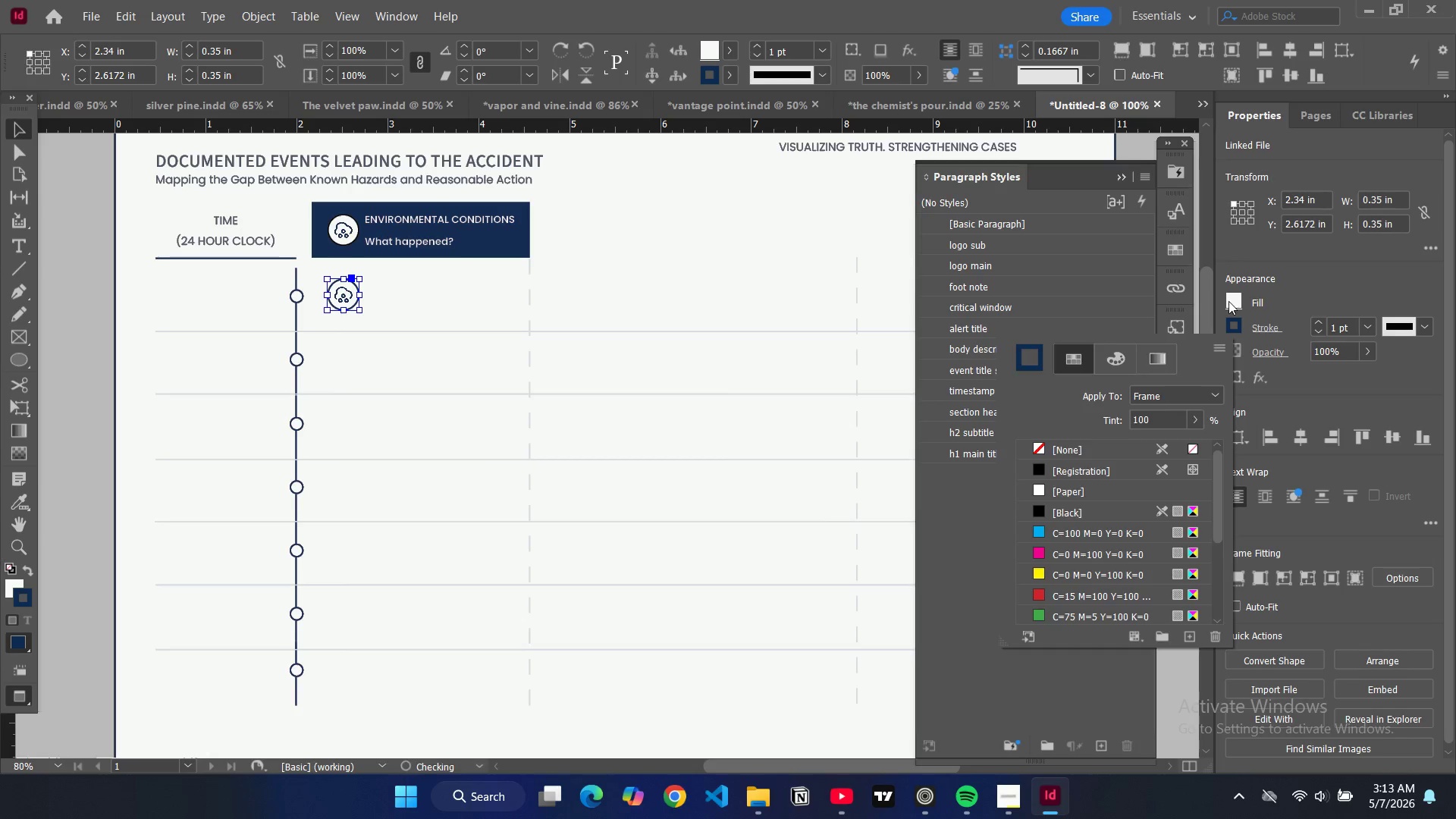 
double_click([1228, 301])
 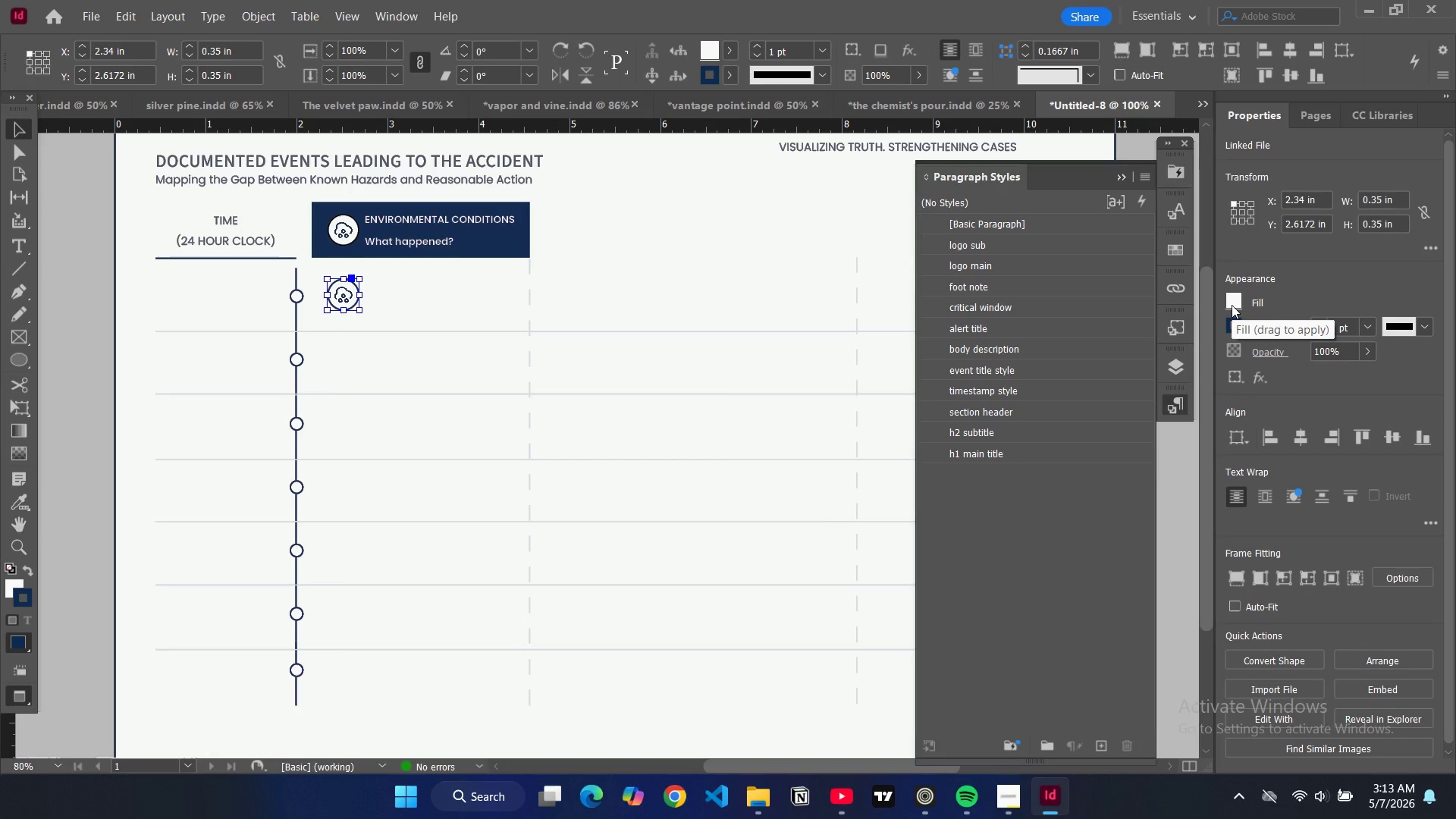 
left_click([1232, 305])
 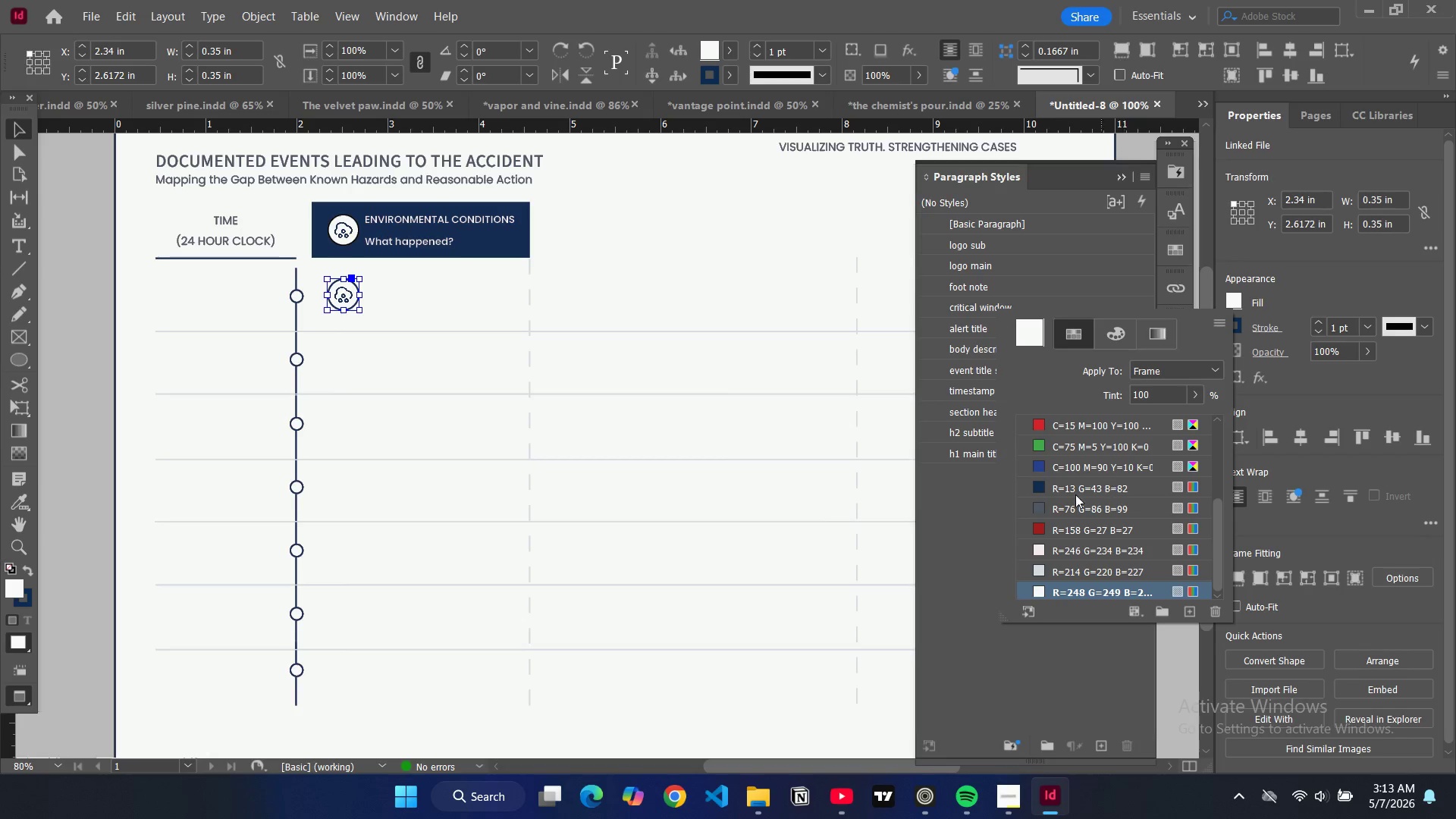 
left_click([1036, 488])
 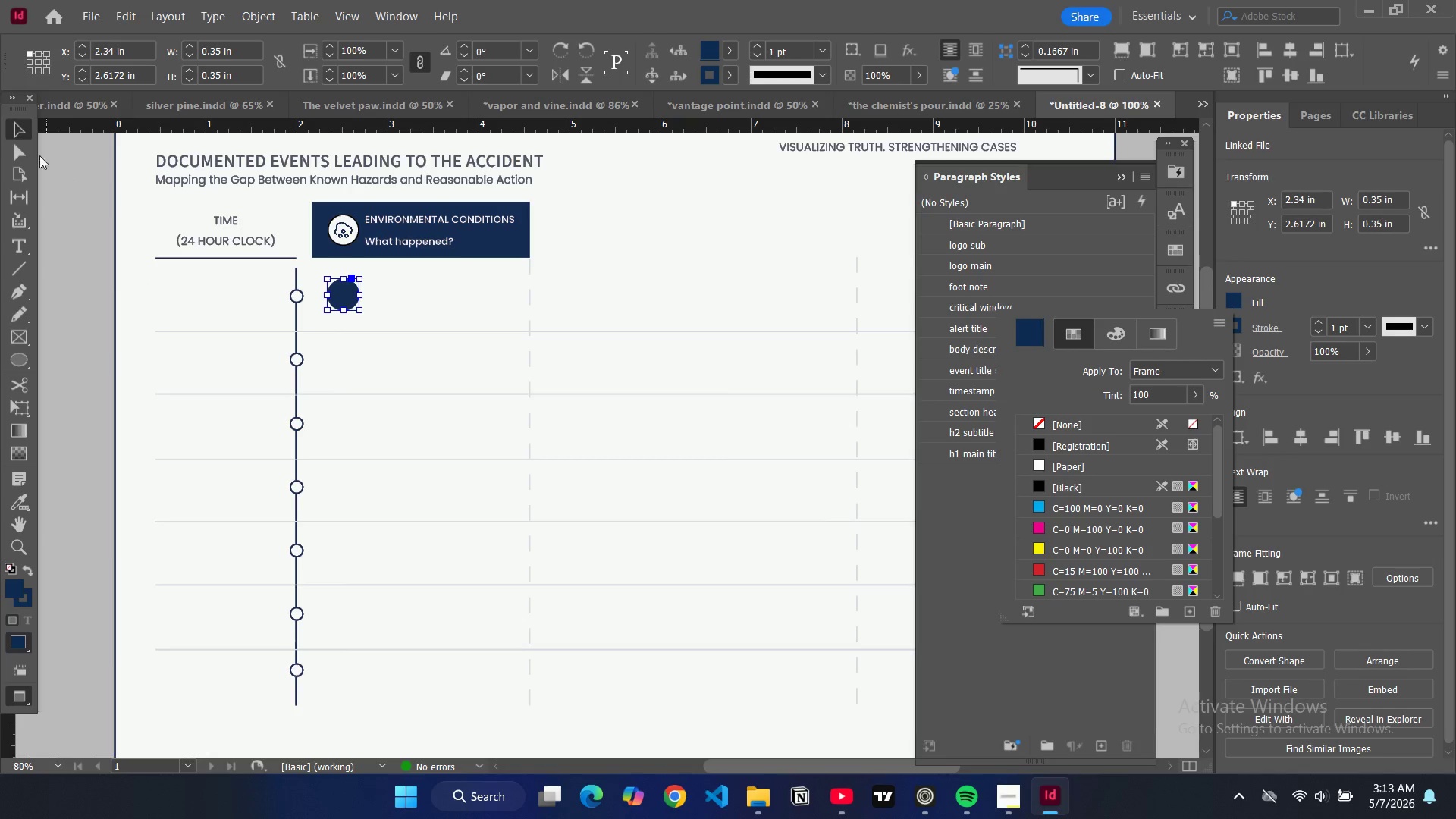 
left_click([11, 125])
 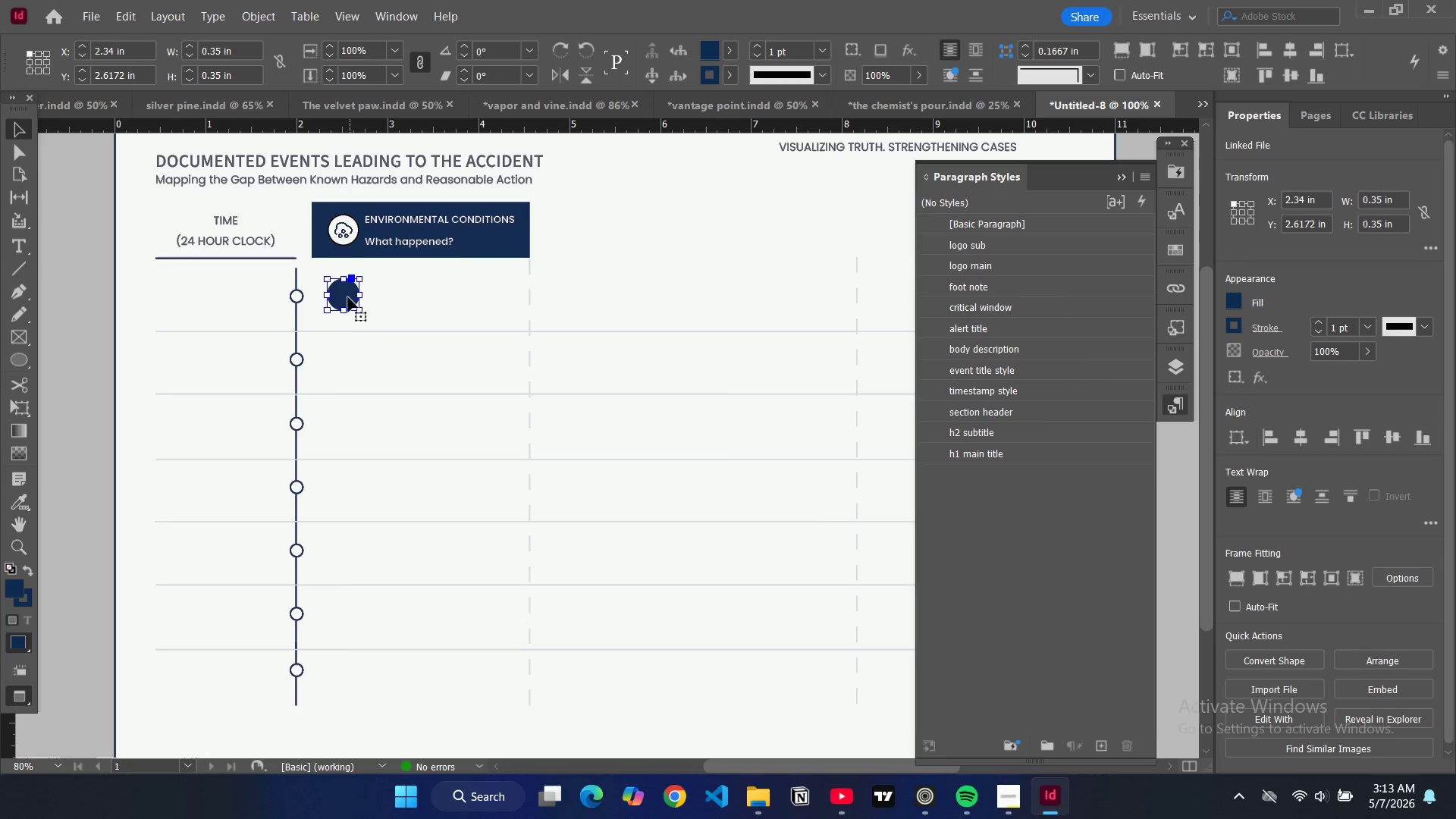 
key(Control+ControlLeft)
 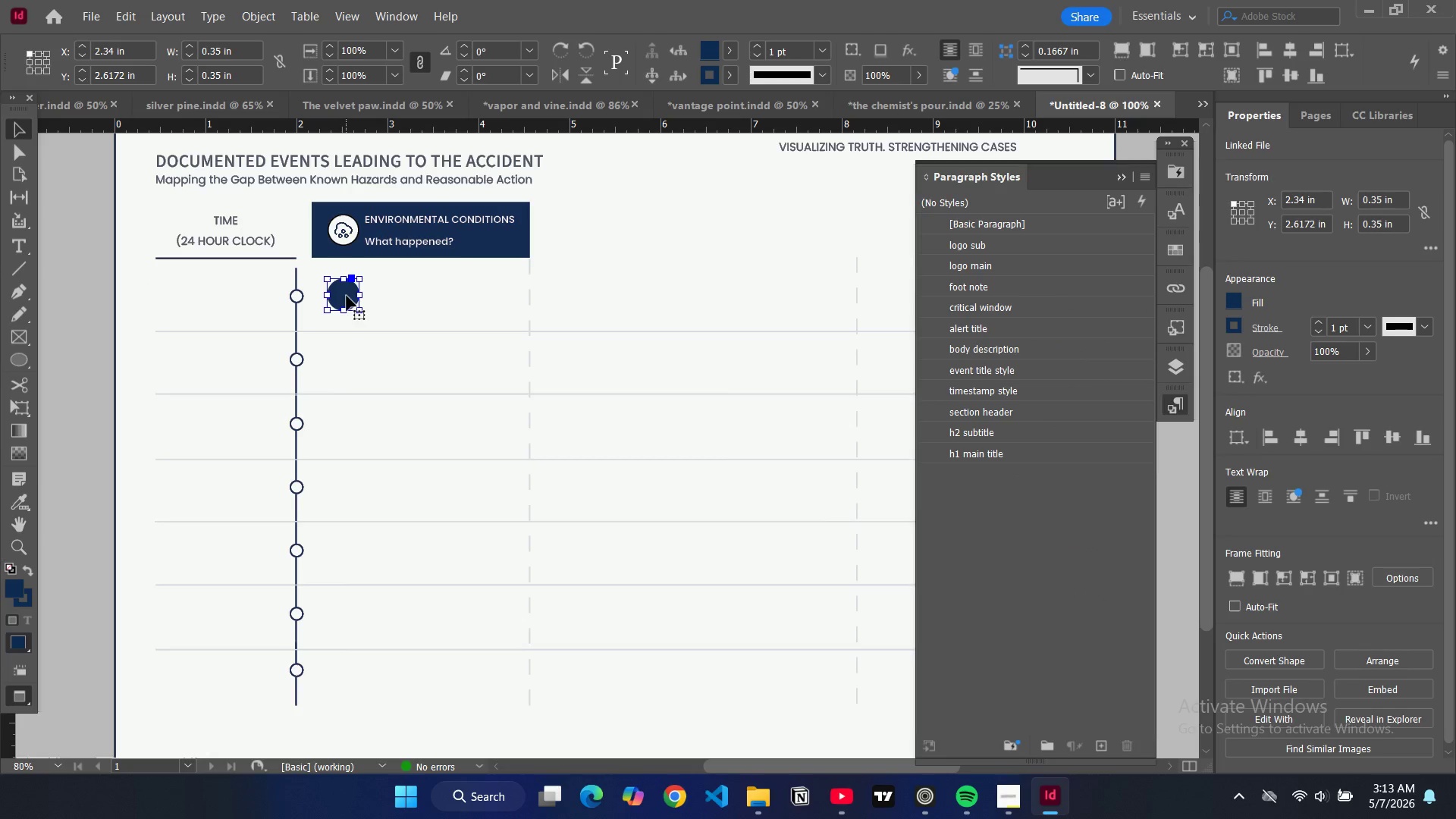 
key(Control+D)
 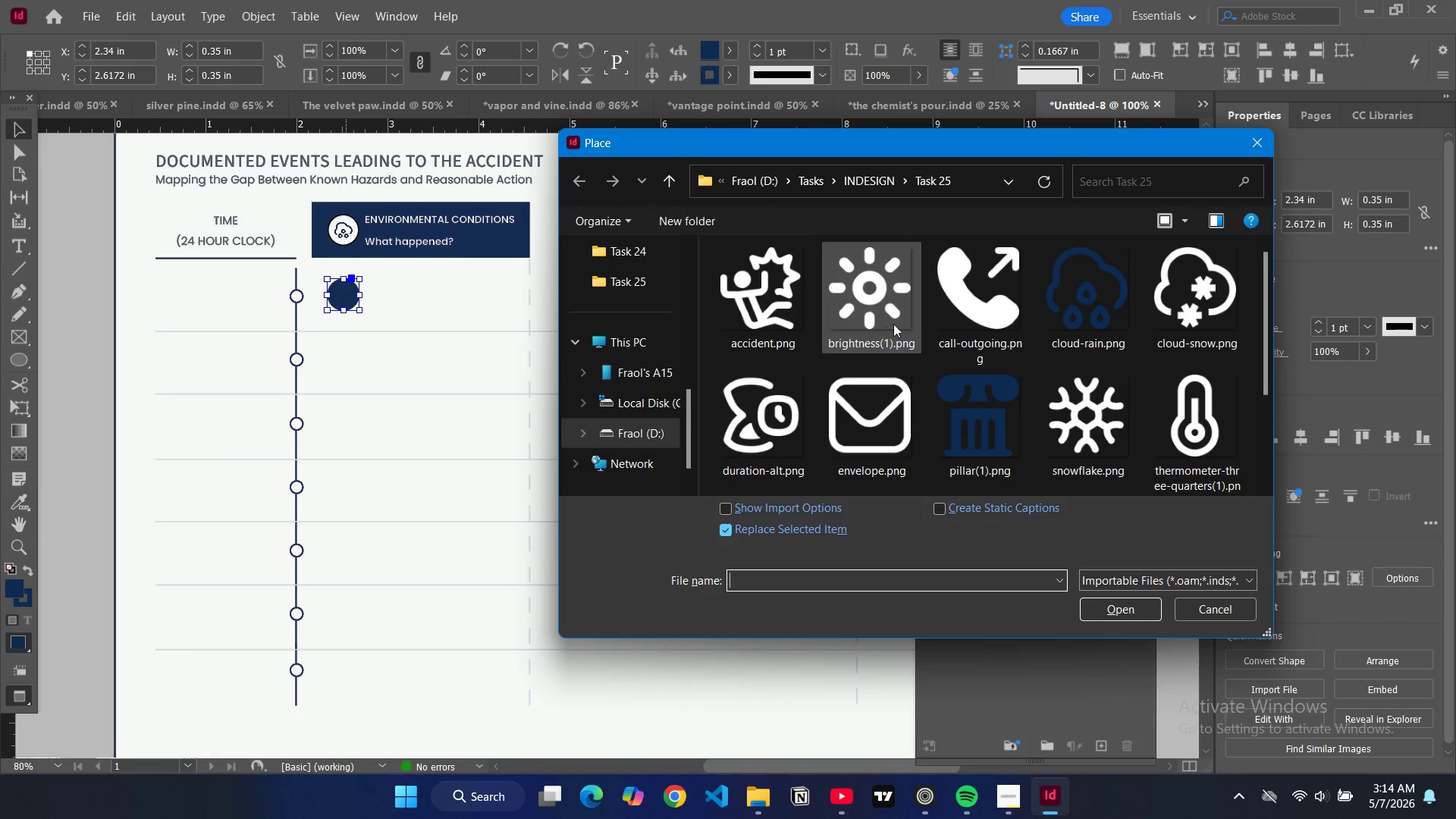 
left_click([1106, 432])
 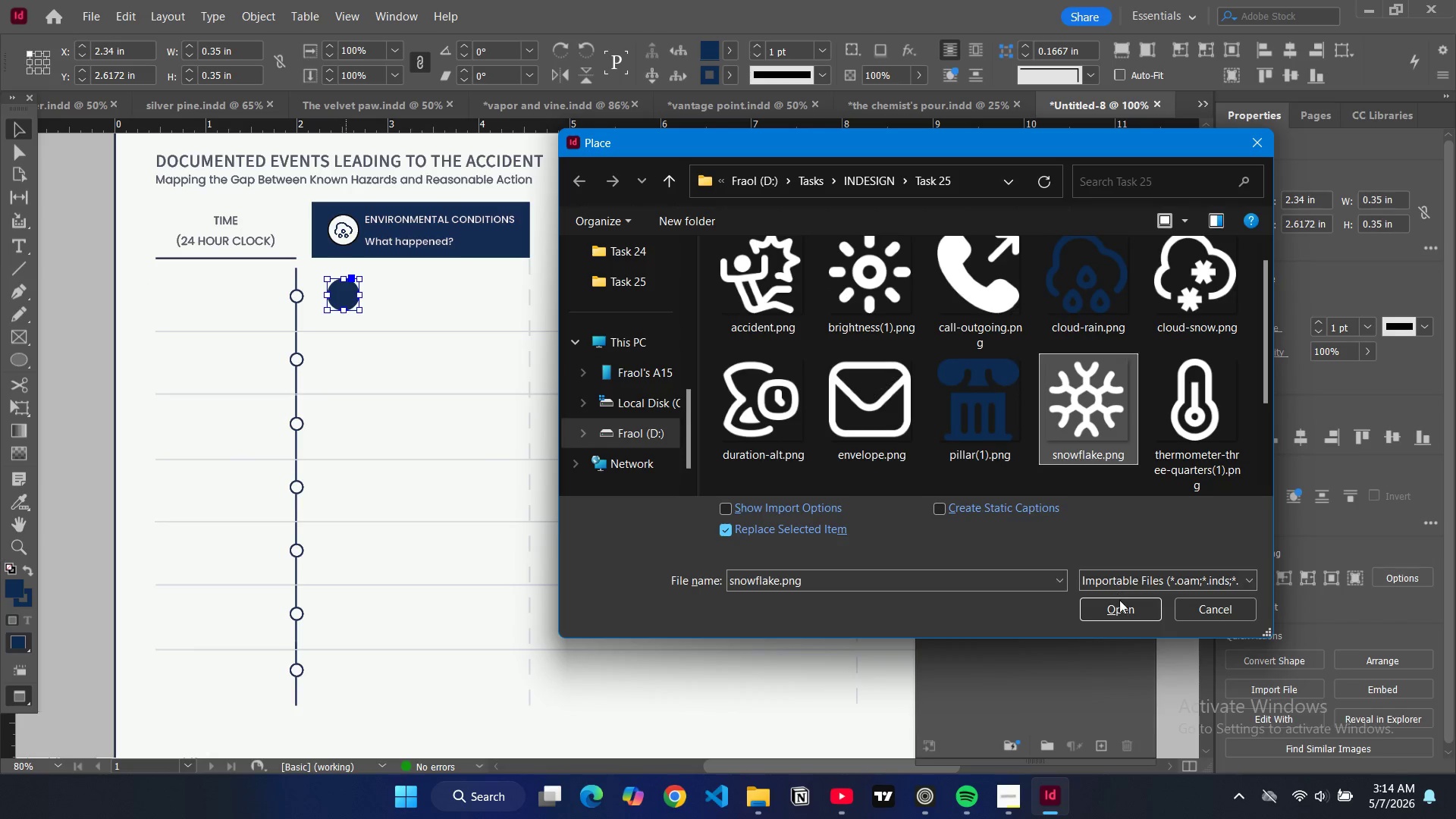 
left_click([1119, 600])
 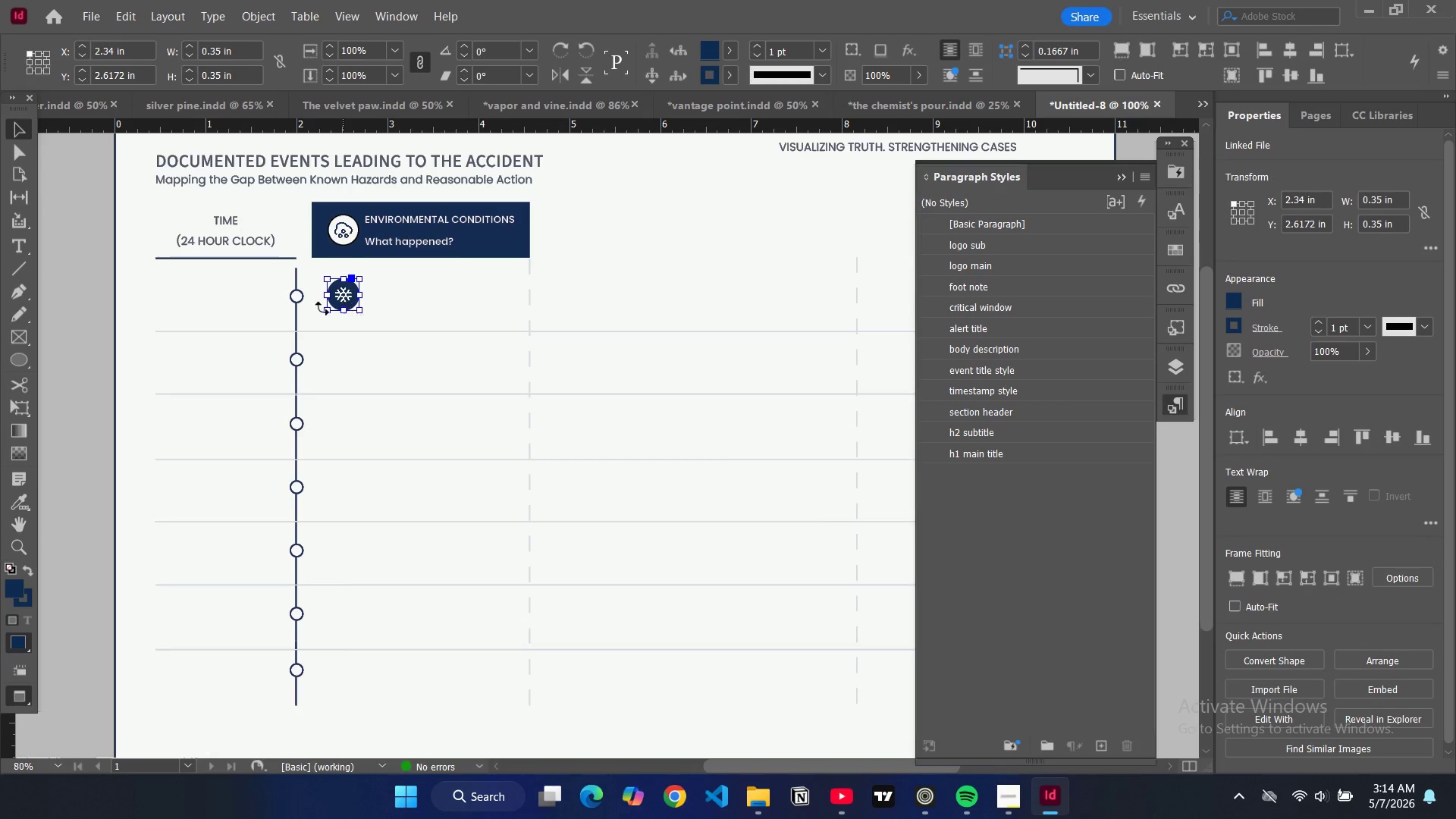 
left_click([87, 274])
 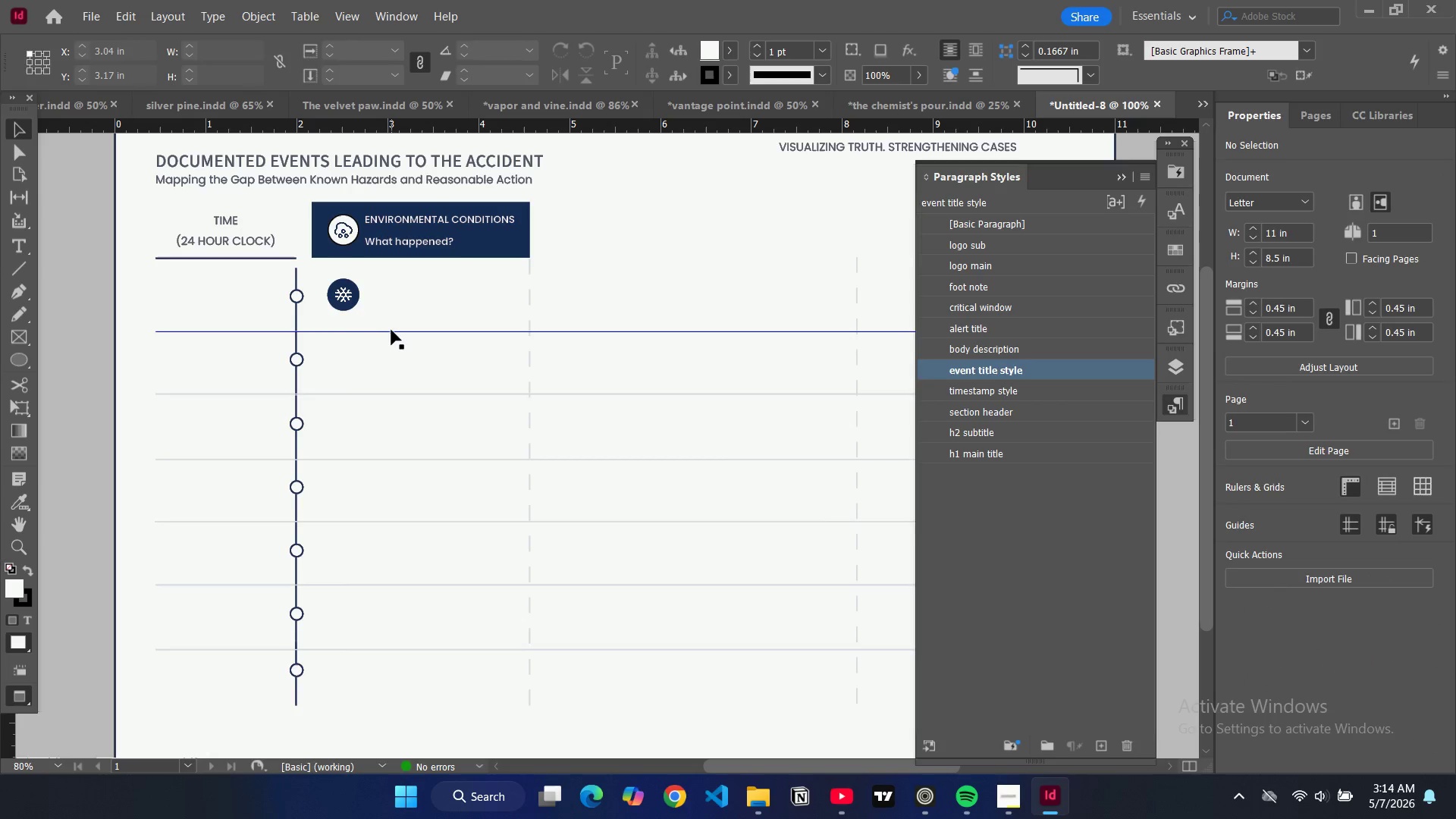 
left_click([378, 221])
 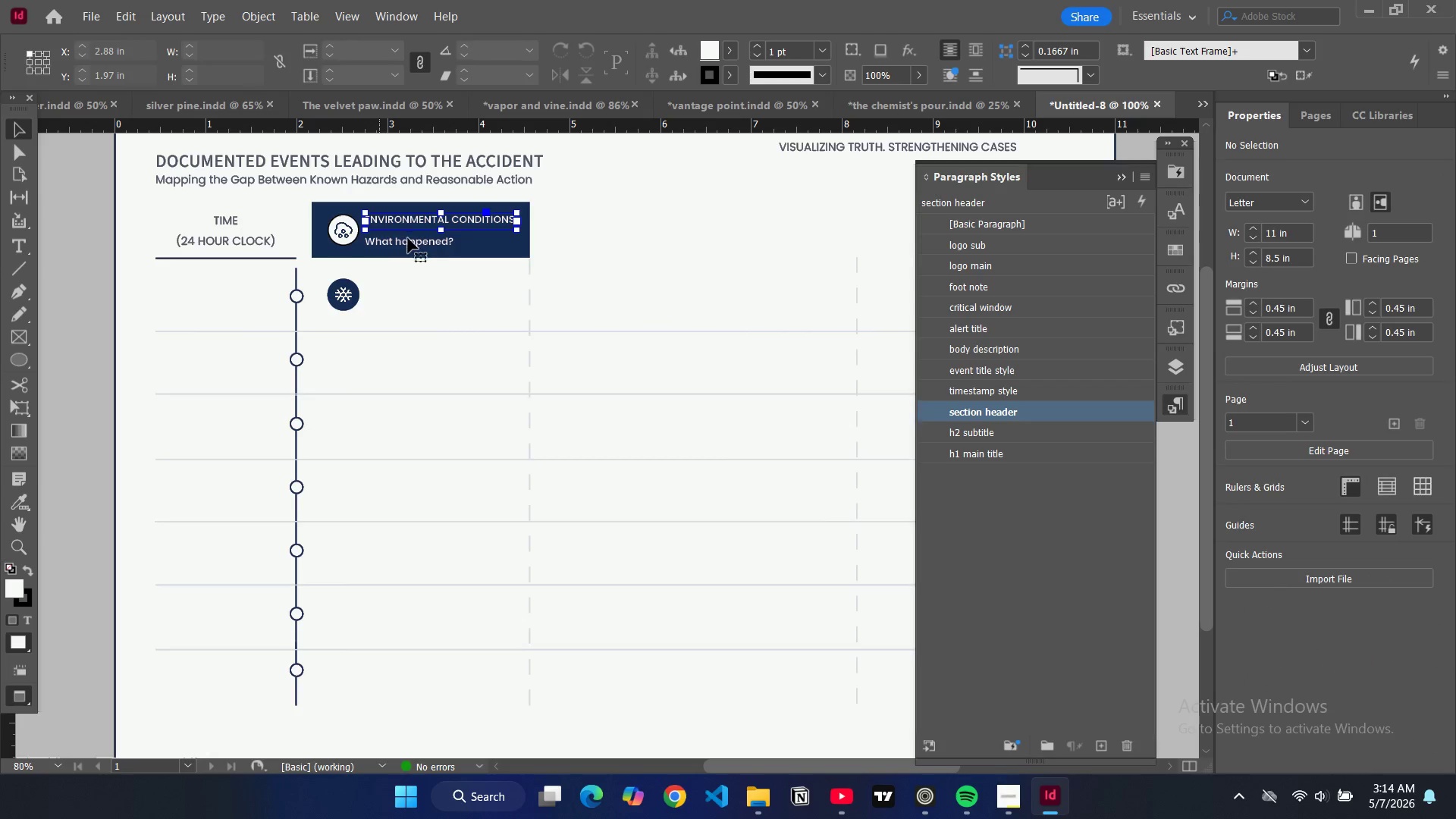 
key(Control+C)
 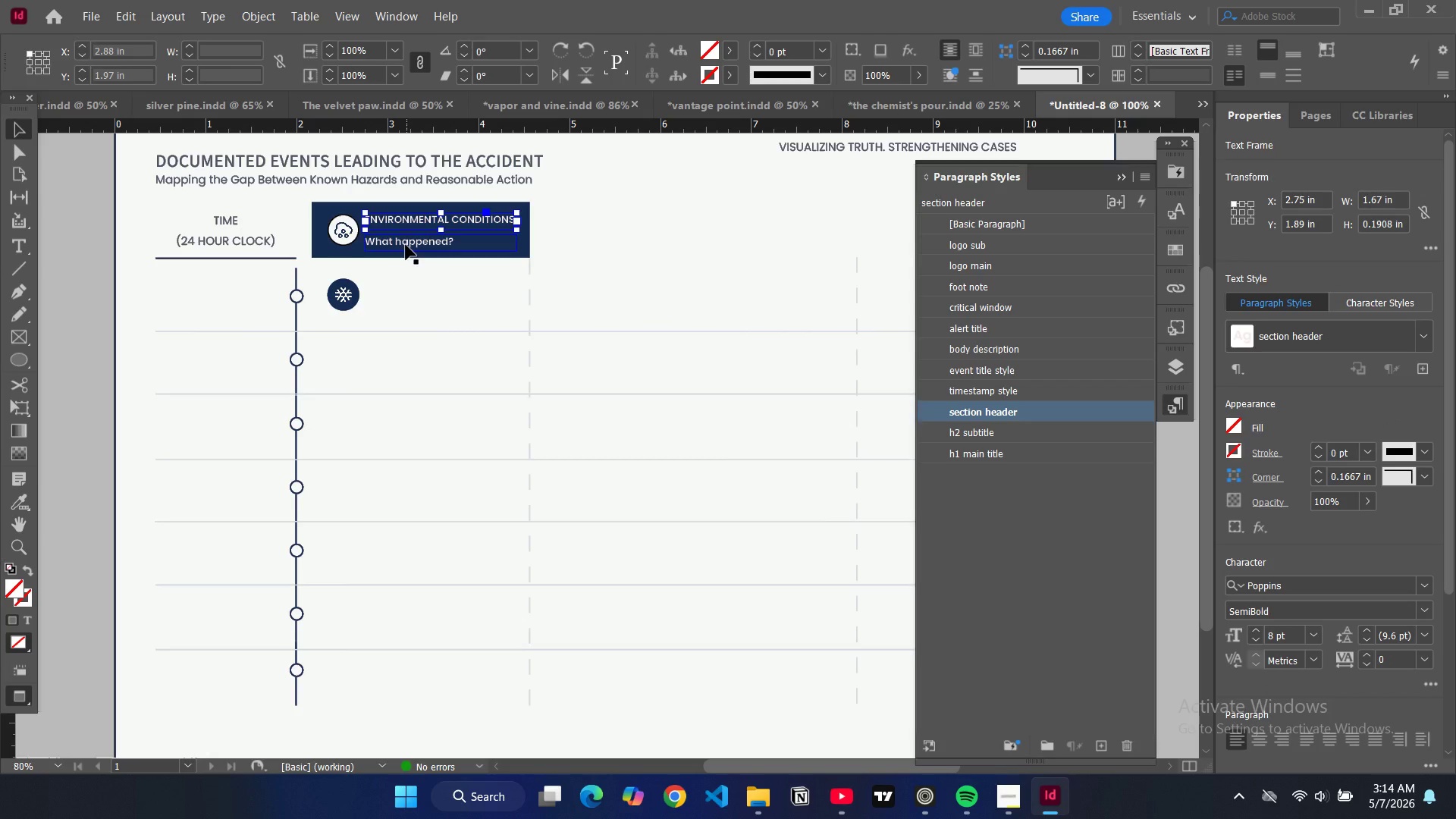 
key(Control+V)
 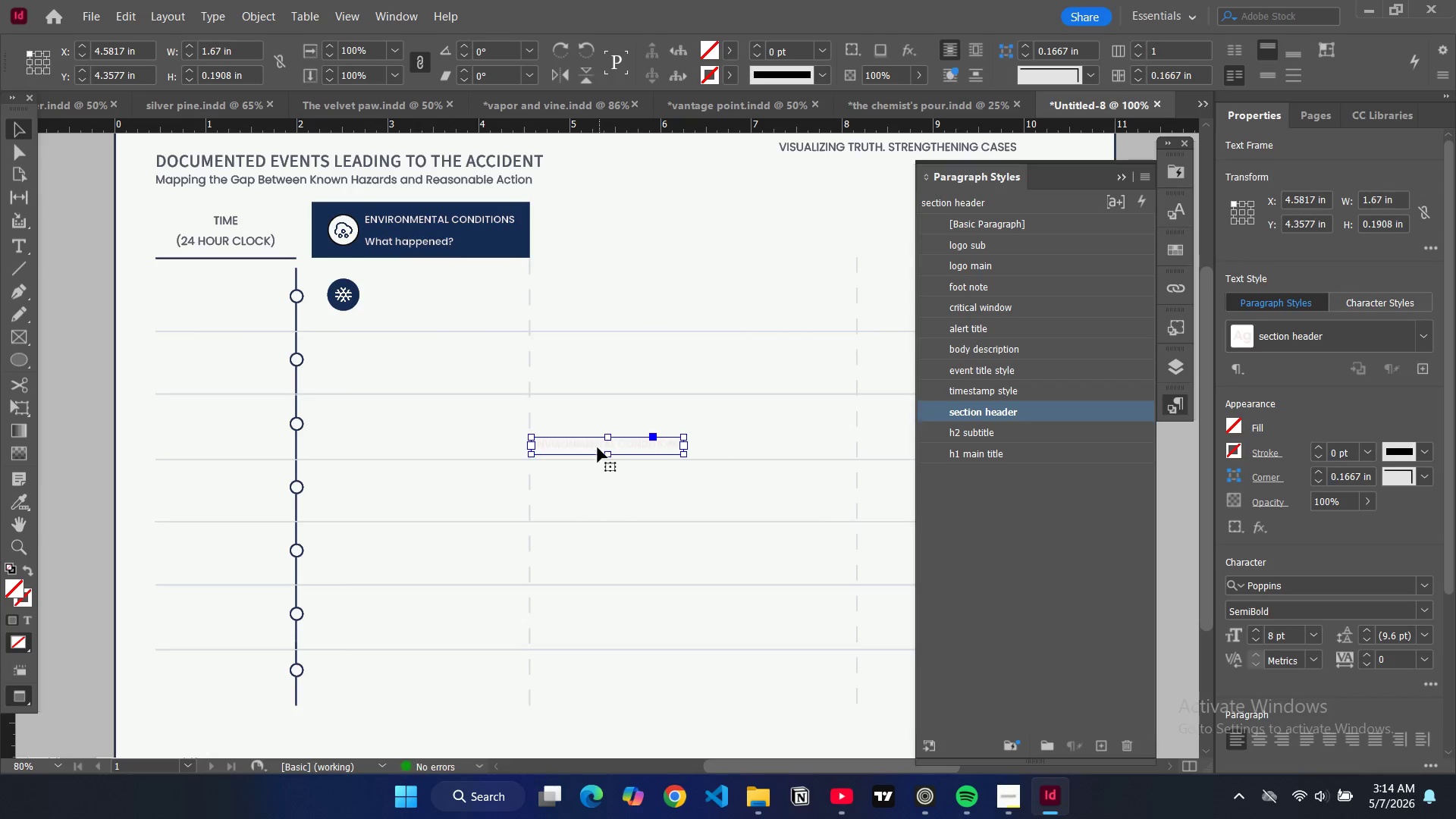 
left_click_drag(start_coordinate=[597, 447], to_coordinate=[430, 284])
 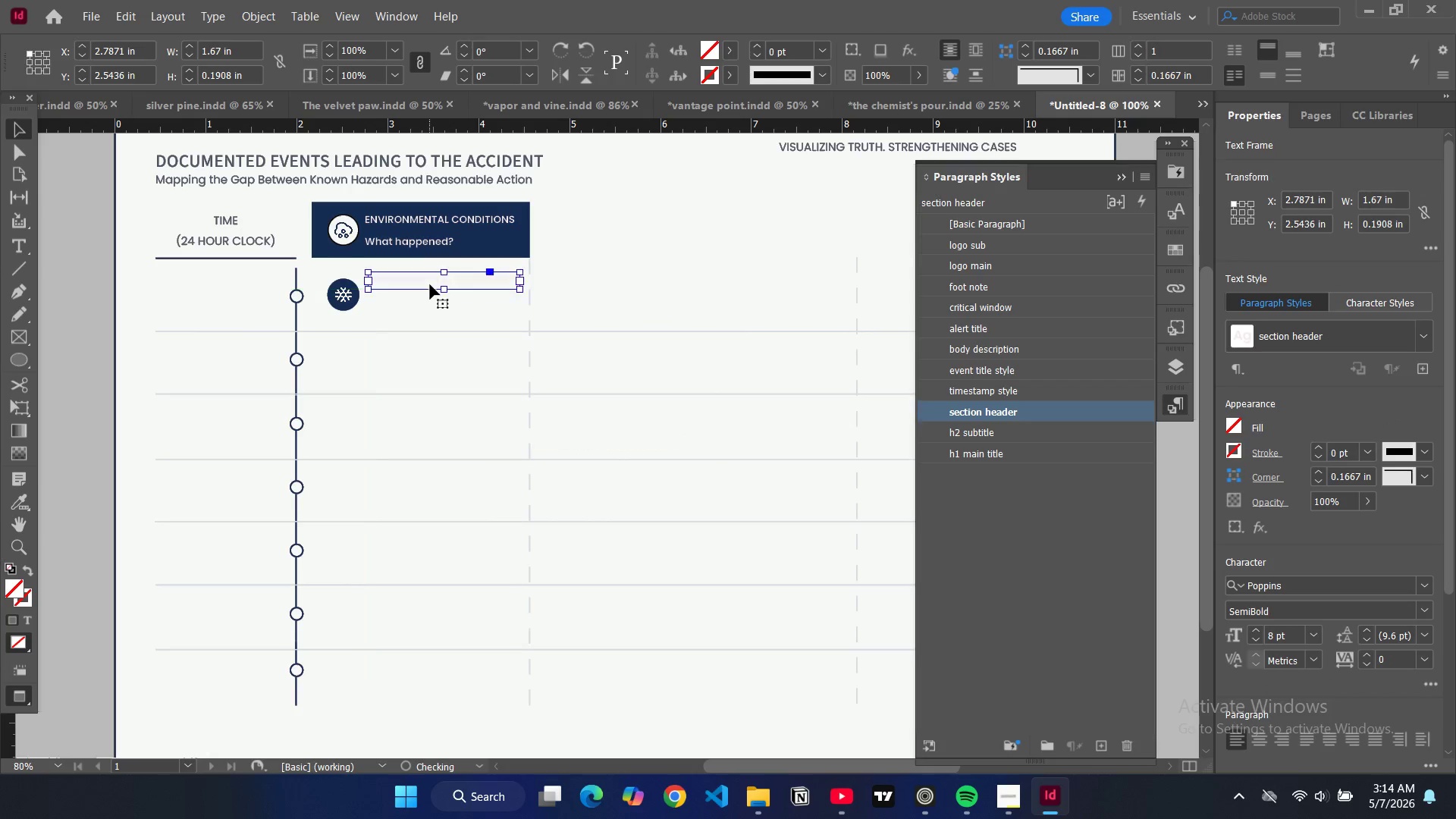 
key(Control+Z)
 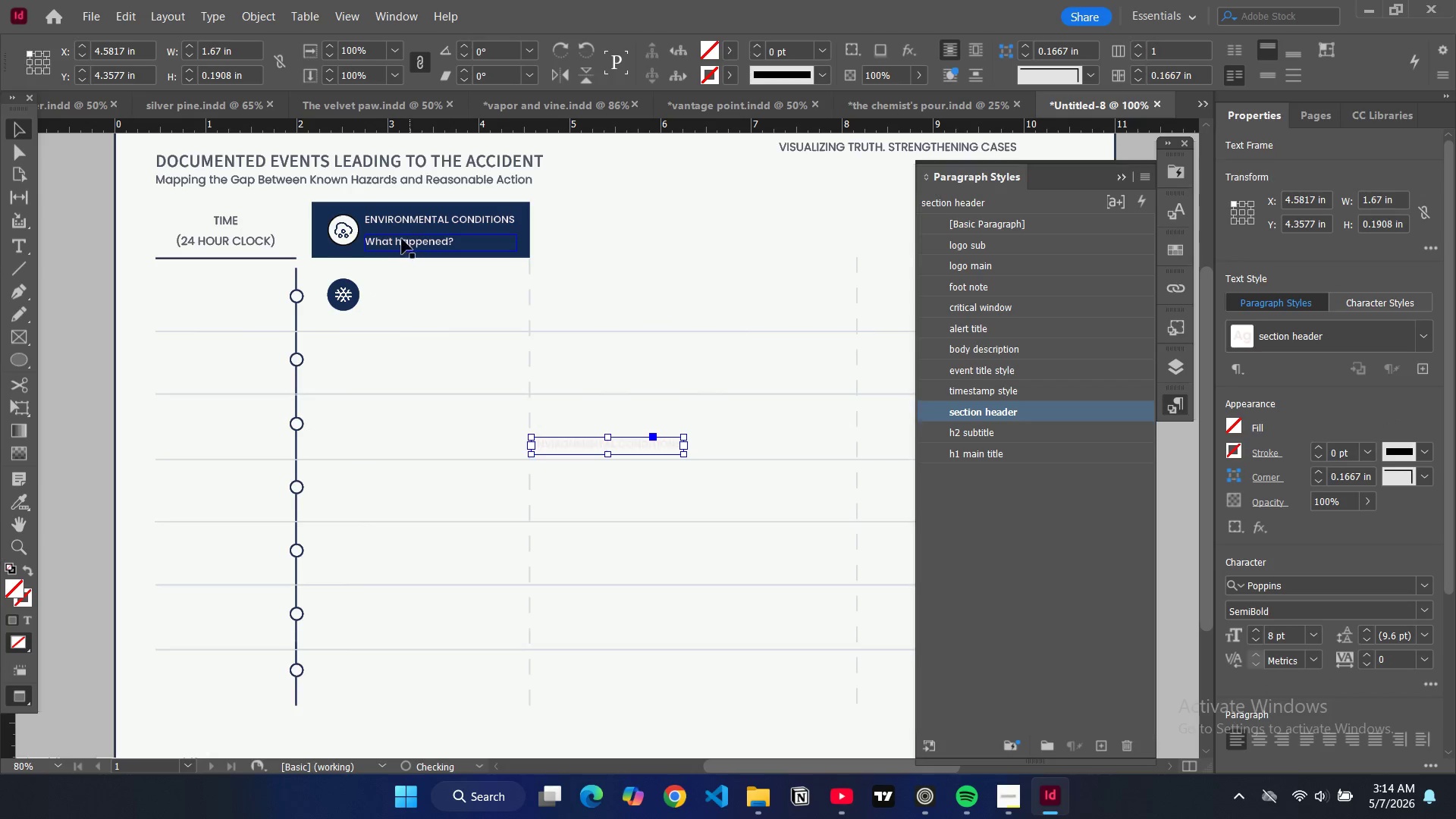 
key(Control+Z)
 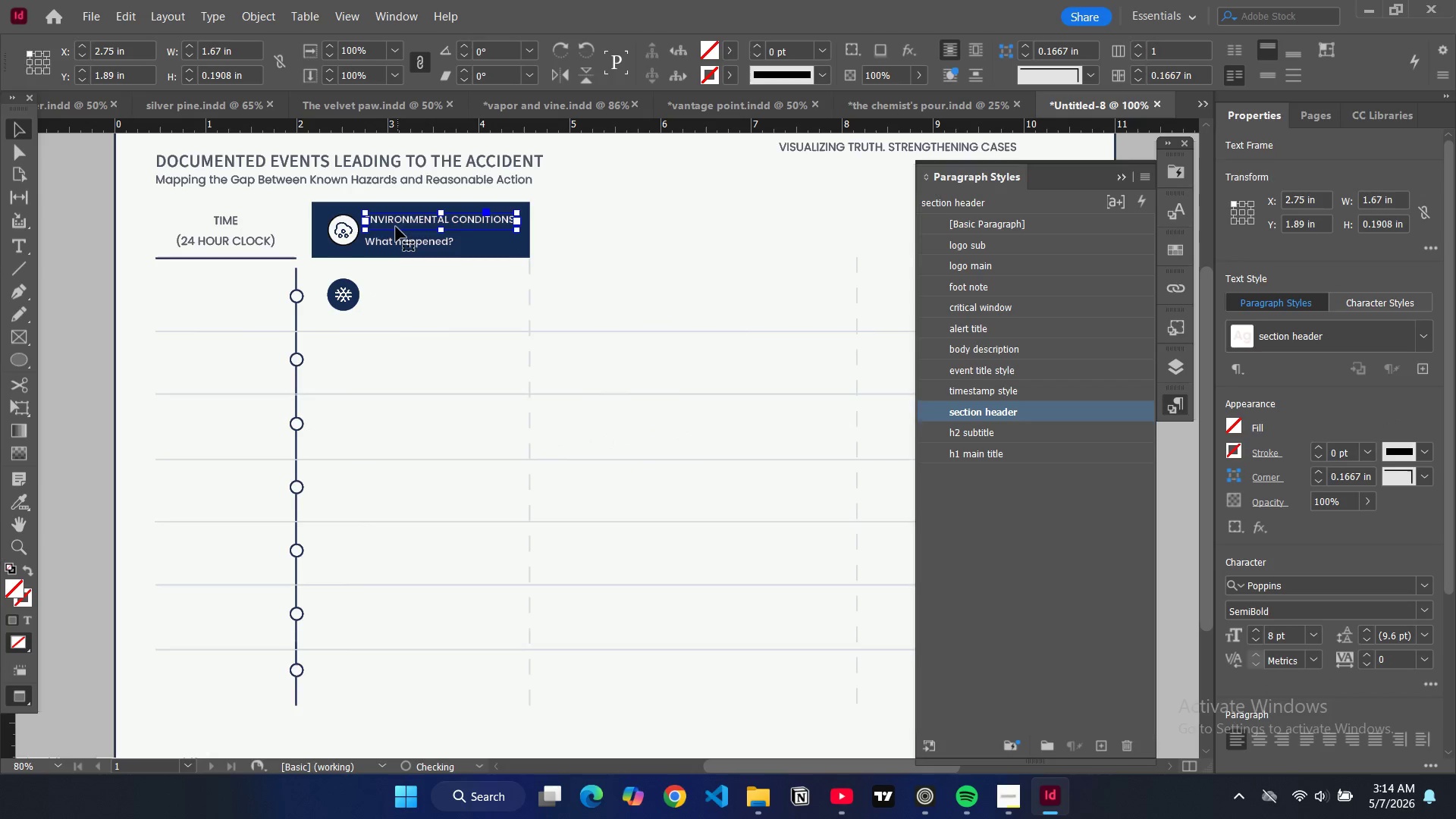 
left_click([396, 227])
 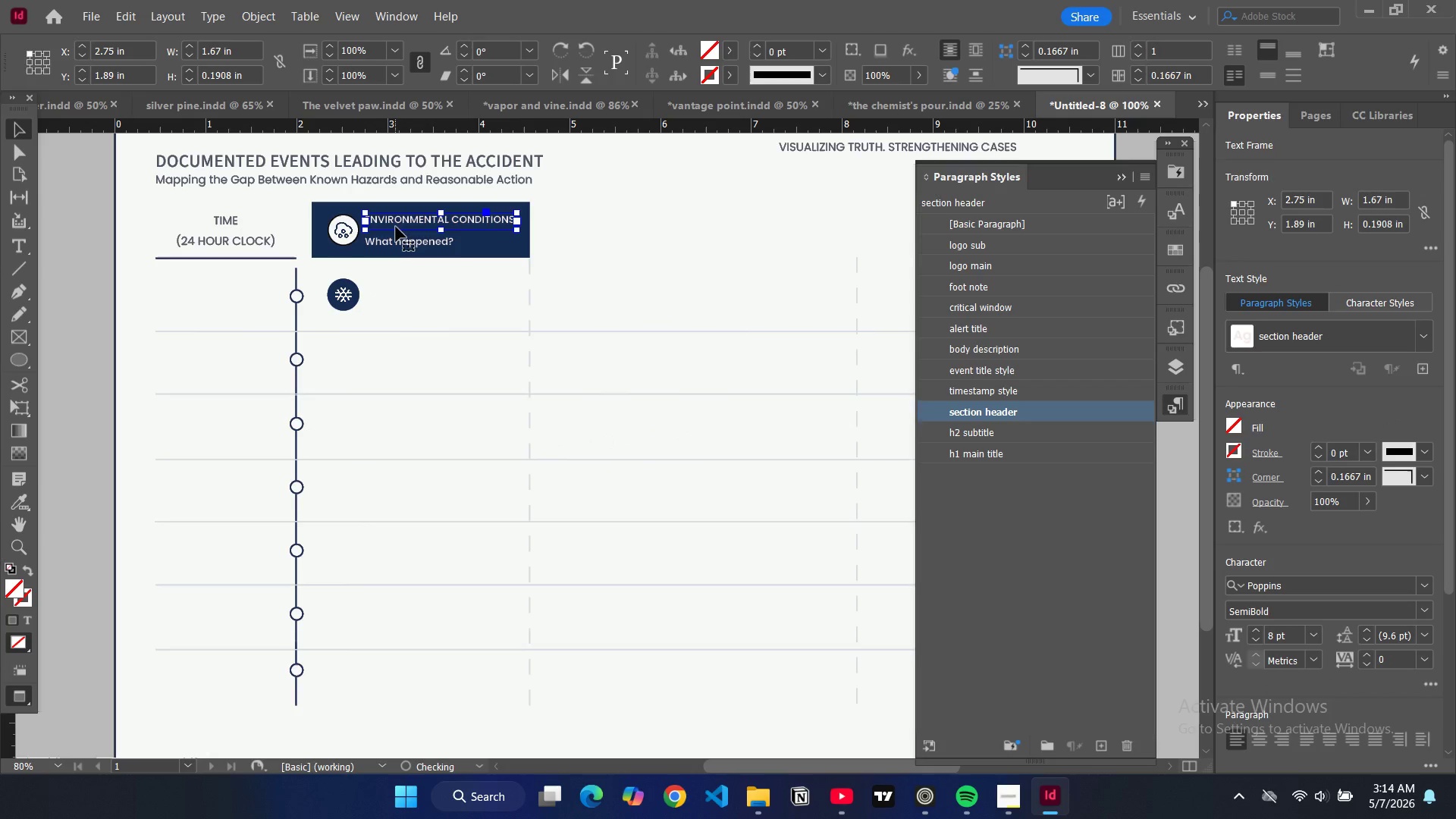 
hold_key(key=ShiftLeft, duration=1.12)
left_click([402, 243])
 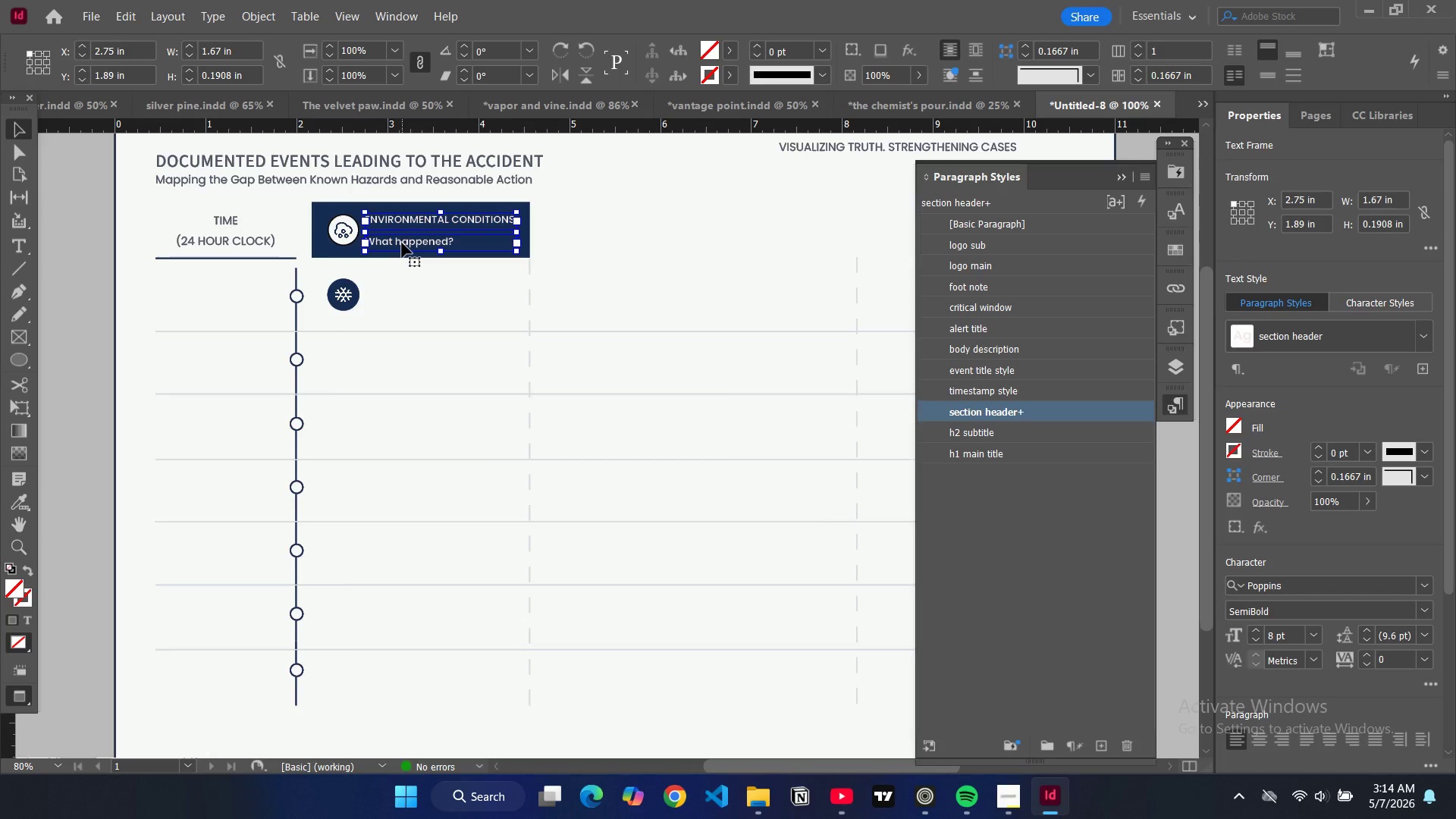 
key(Control+C)
 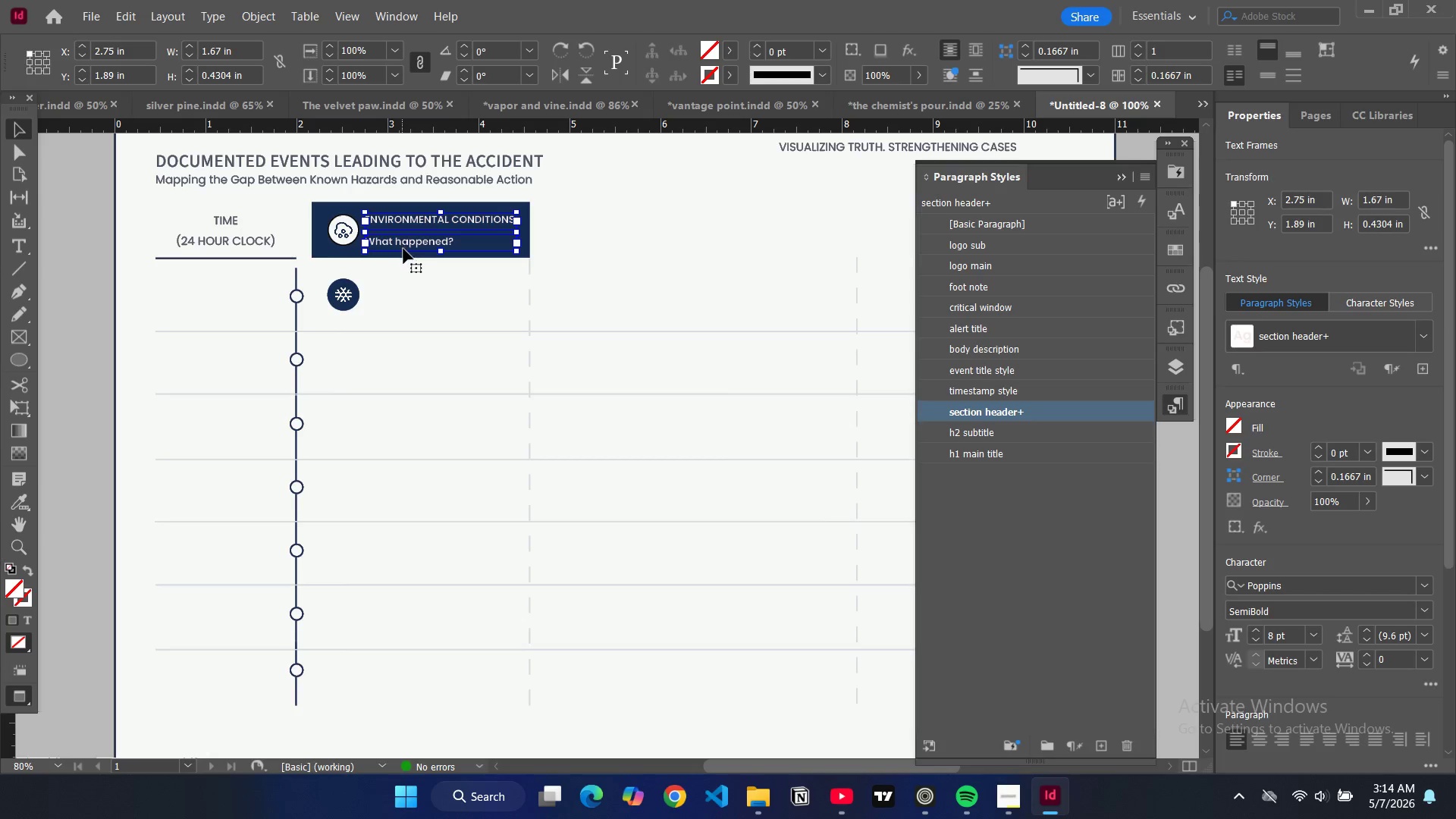 
key(Control+V)
 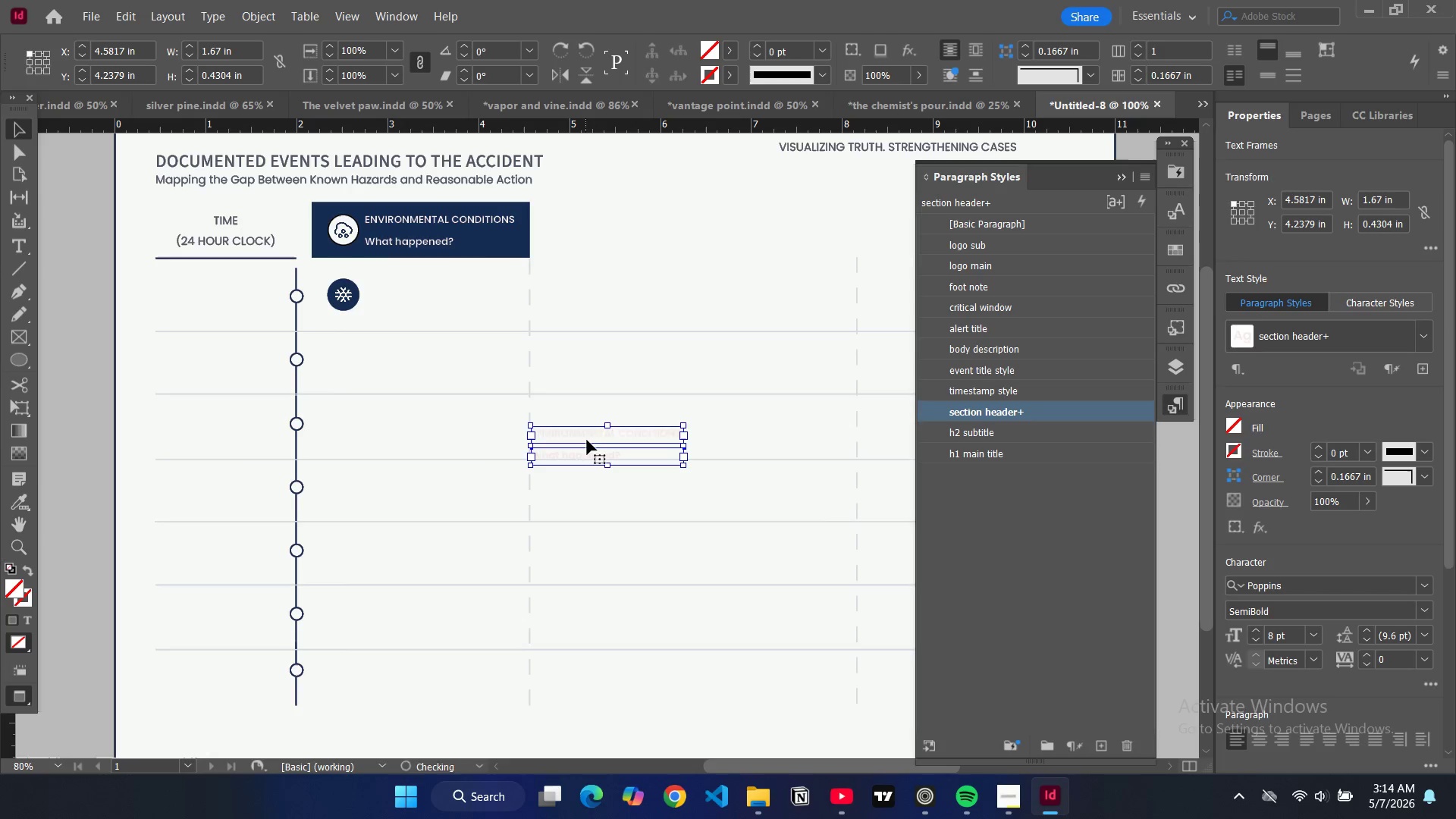 
left_click_drag(start_coordinate=[587, 440], to_coordinate=[419, 290])
 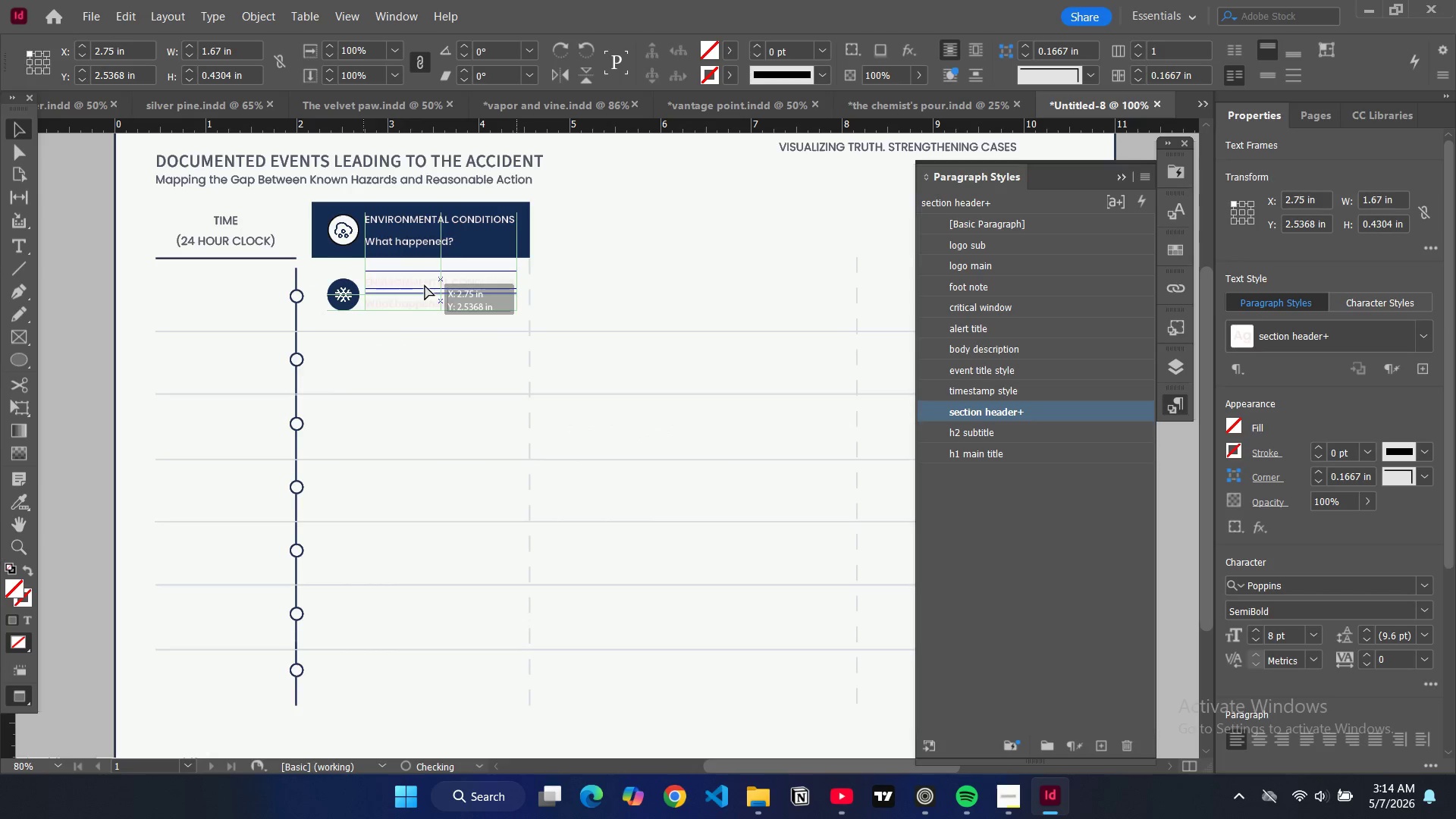 
left_click([425, 285])
 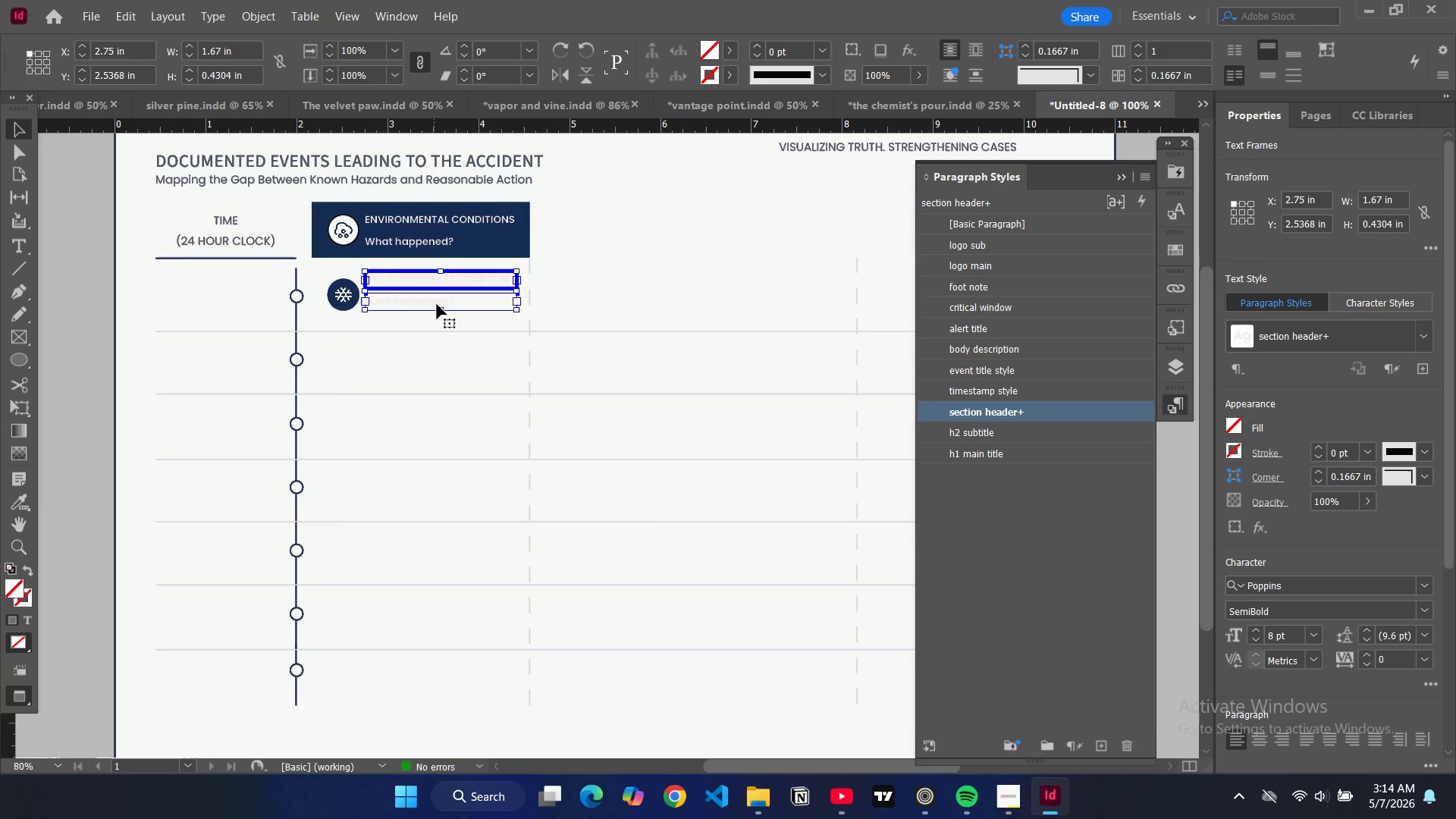 
left_click([437, 305])
 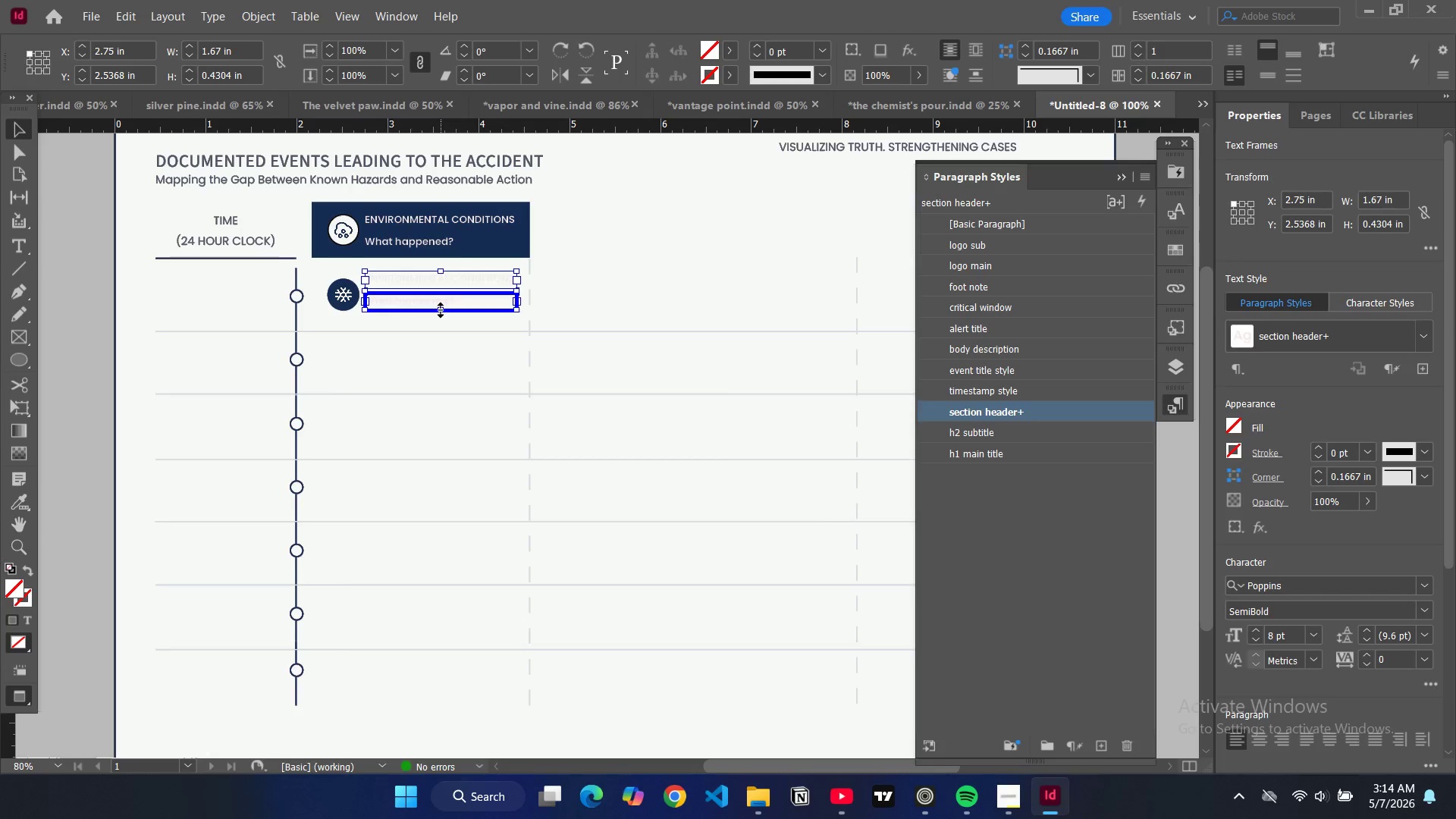 
left_click_drag(start_coordinate=[441, 310], to_coordinate=[442, 324])
 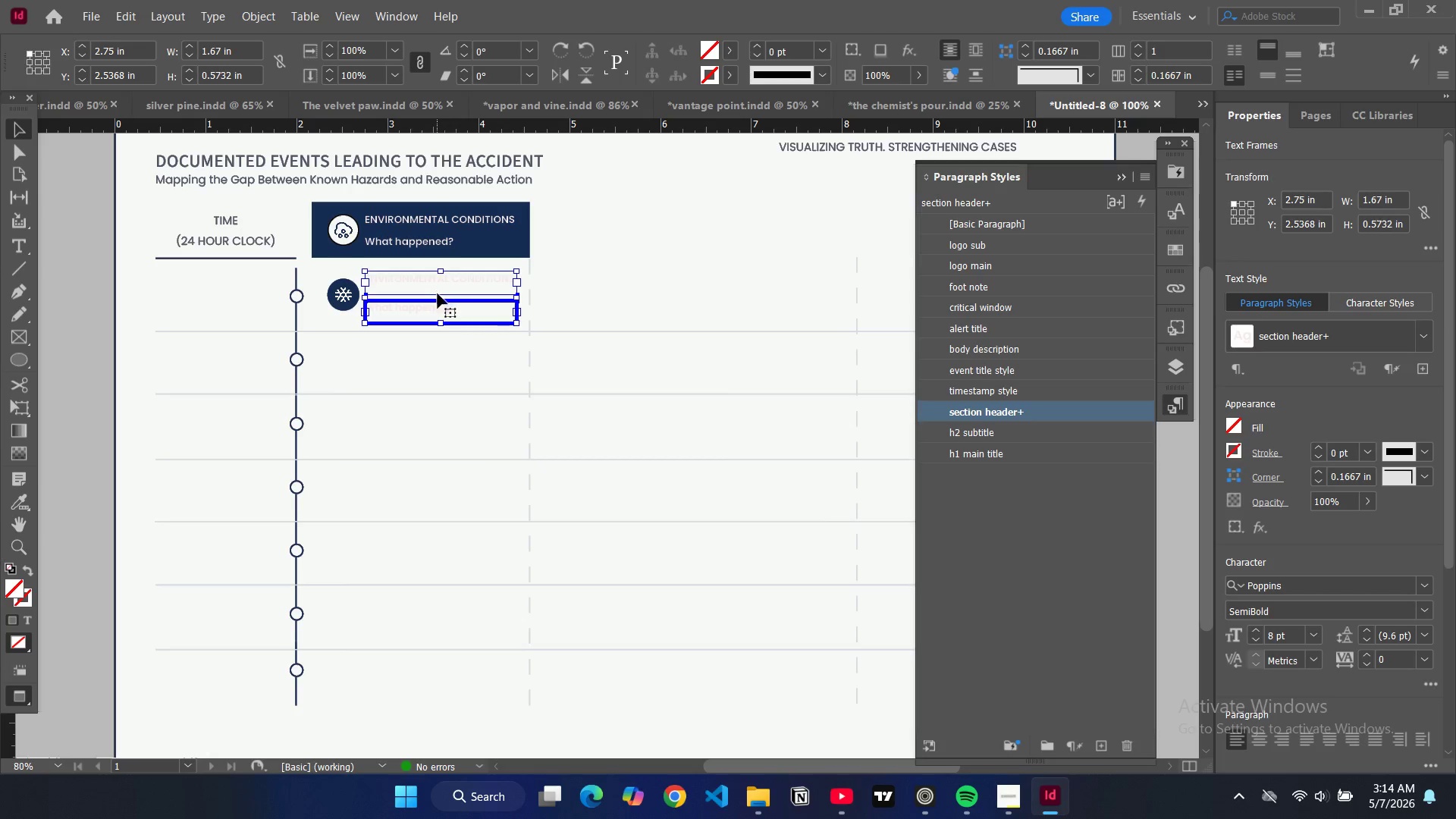 
key(Control+Z)
 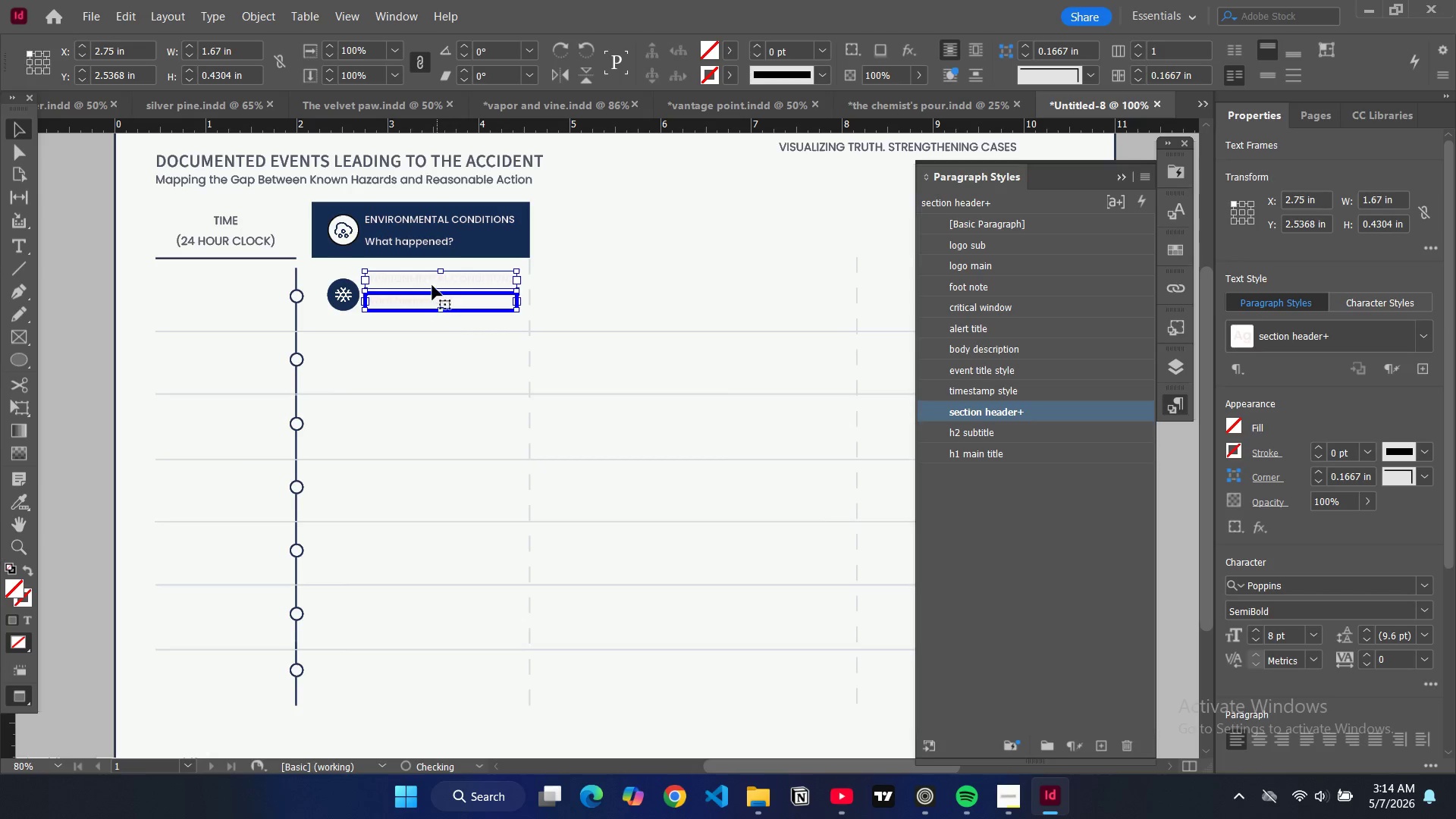 
left_click([432, 285])
 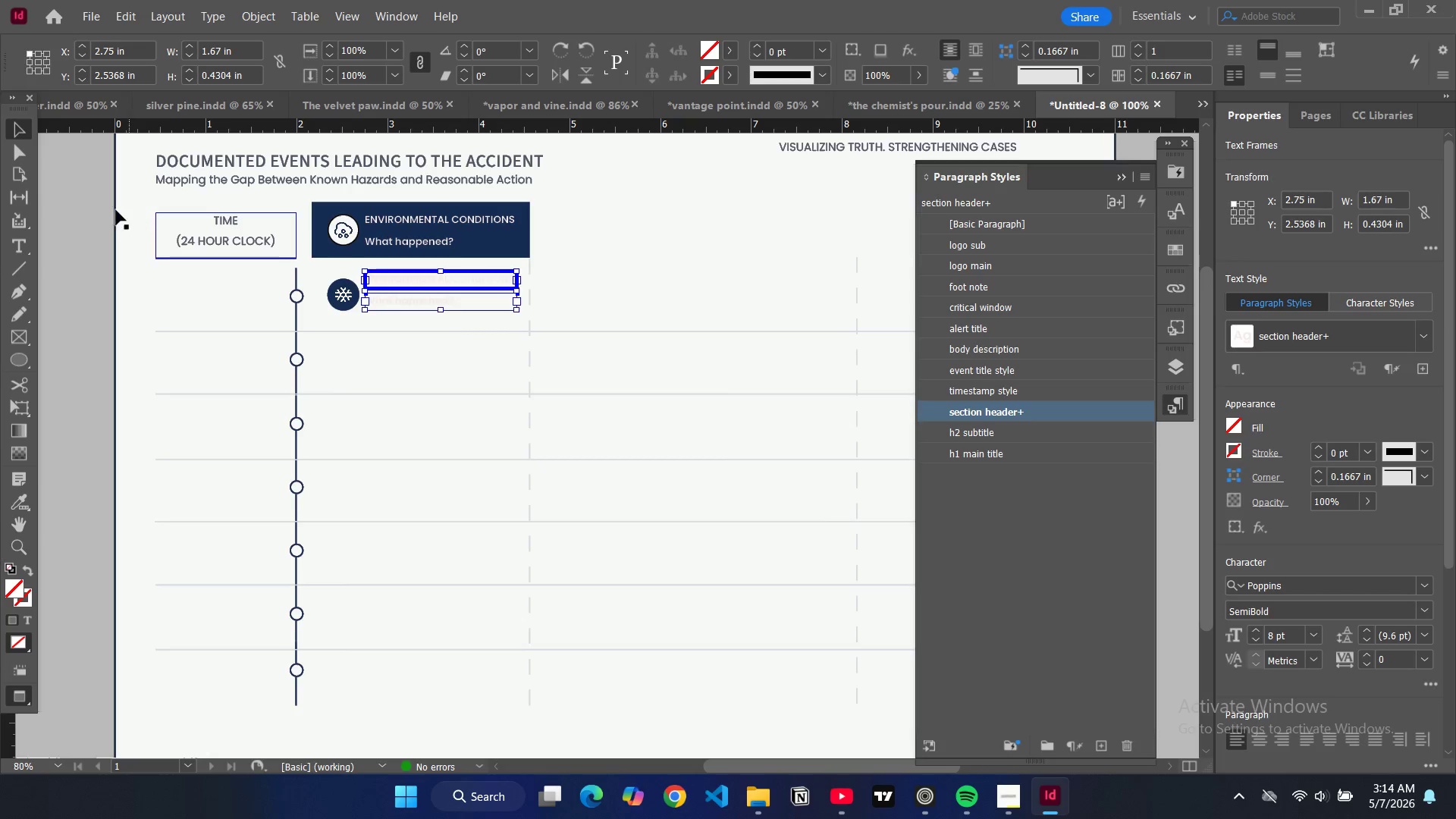 
left_click([88, 209])
 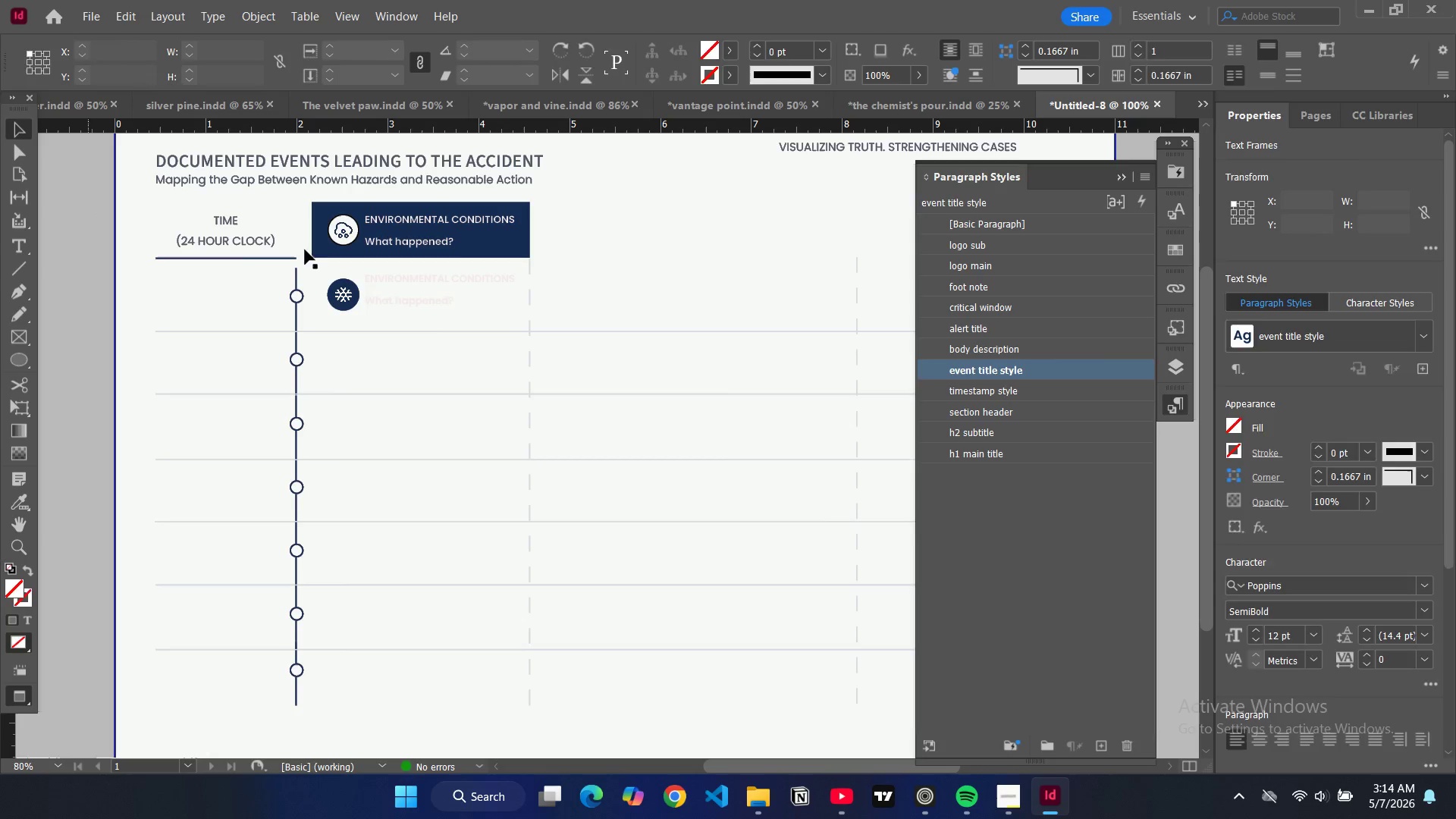 
left_click([403, 305])
 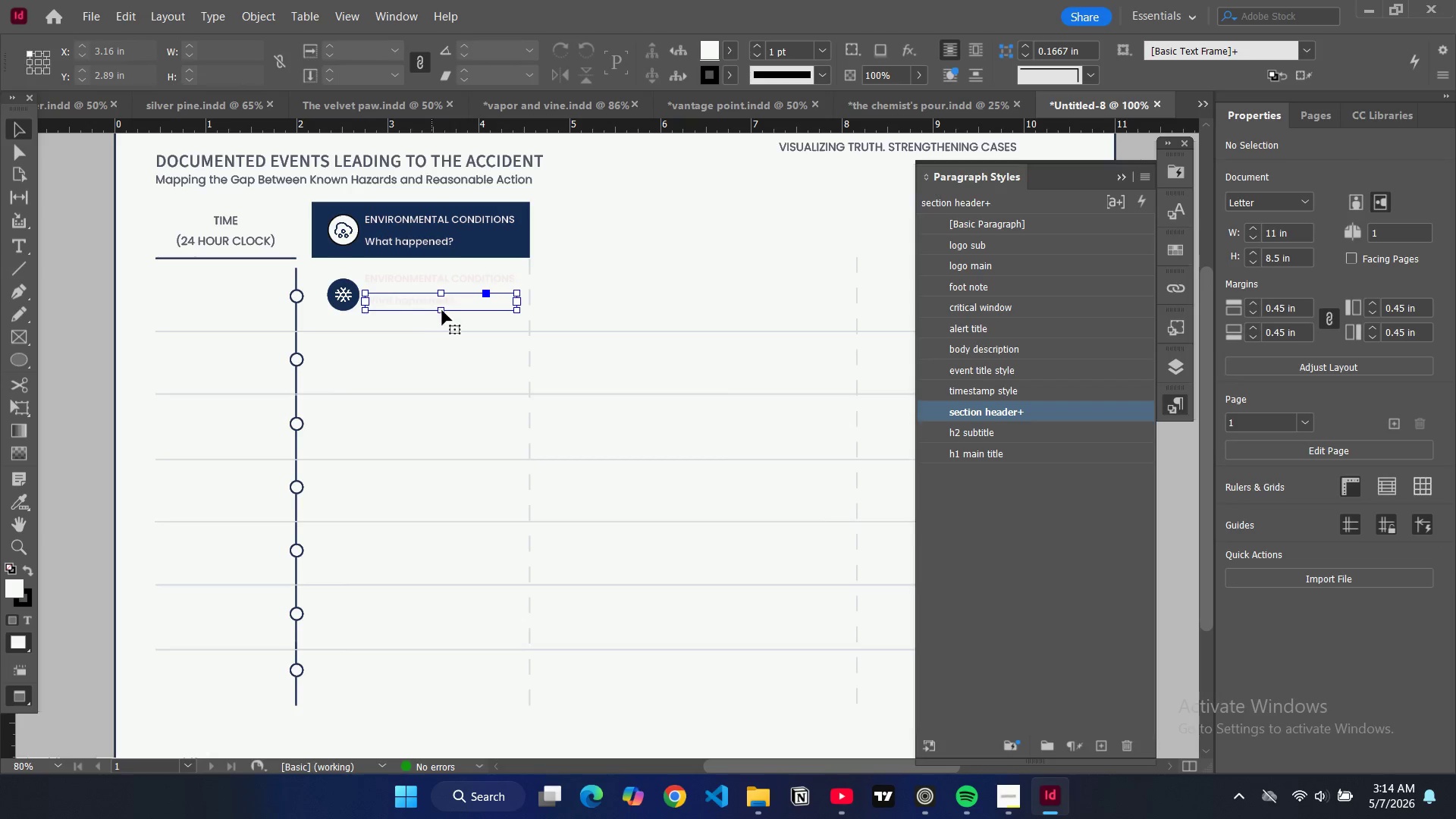 
left_click_drag(start_coordinate=[442, 310], to_coordinate=[444, 323])
 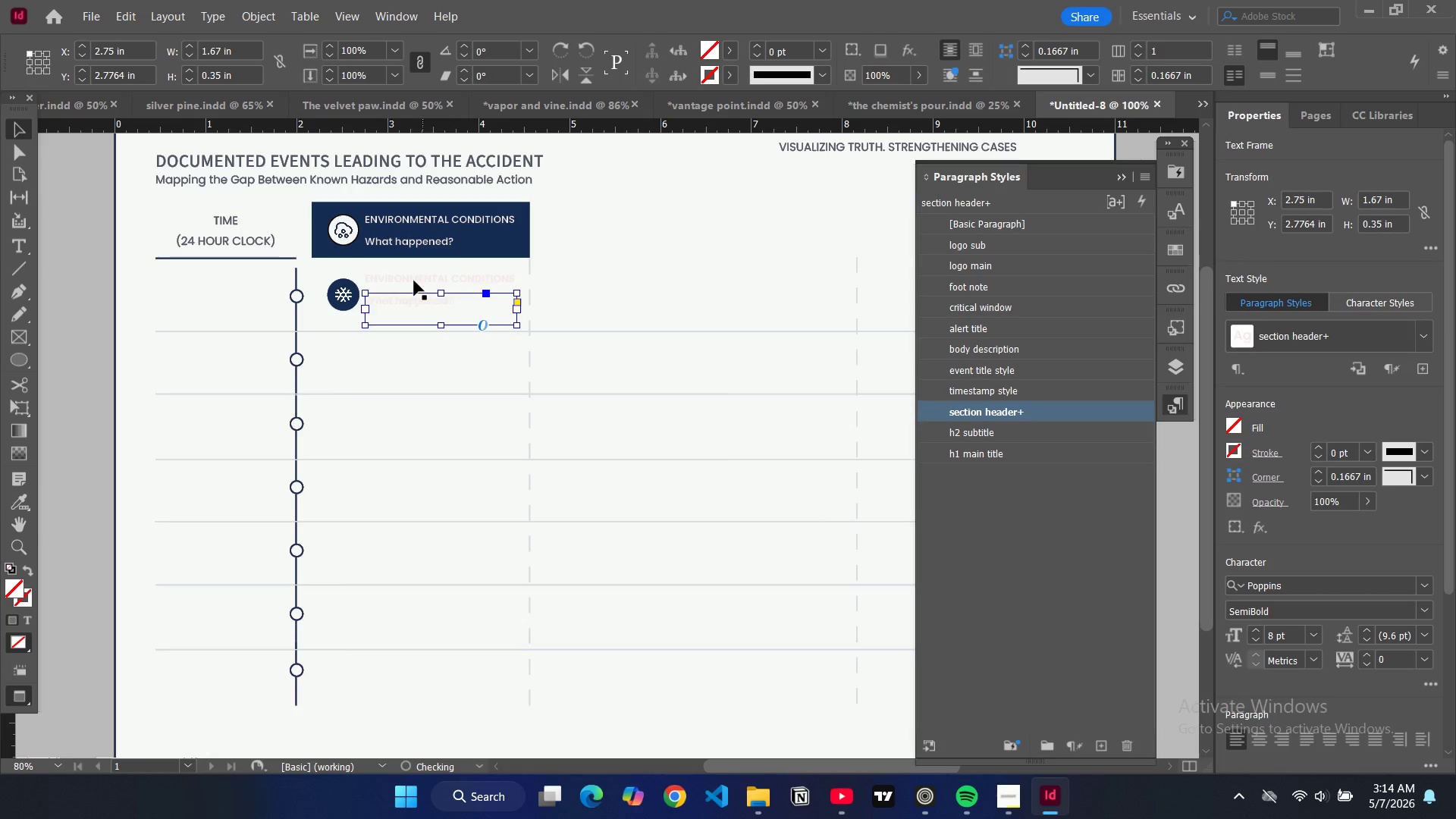 
double_click([414, 281])
 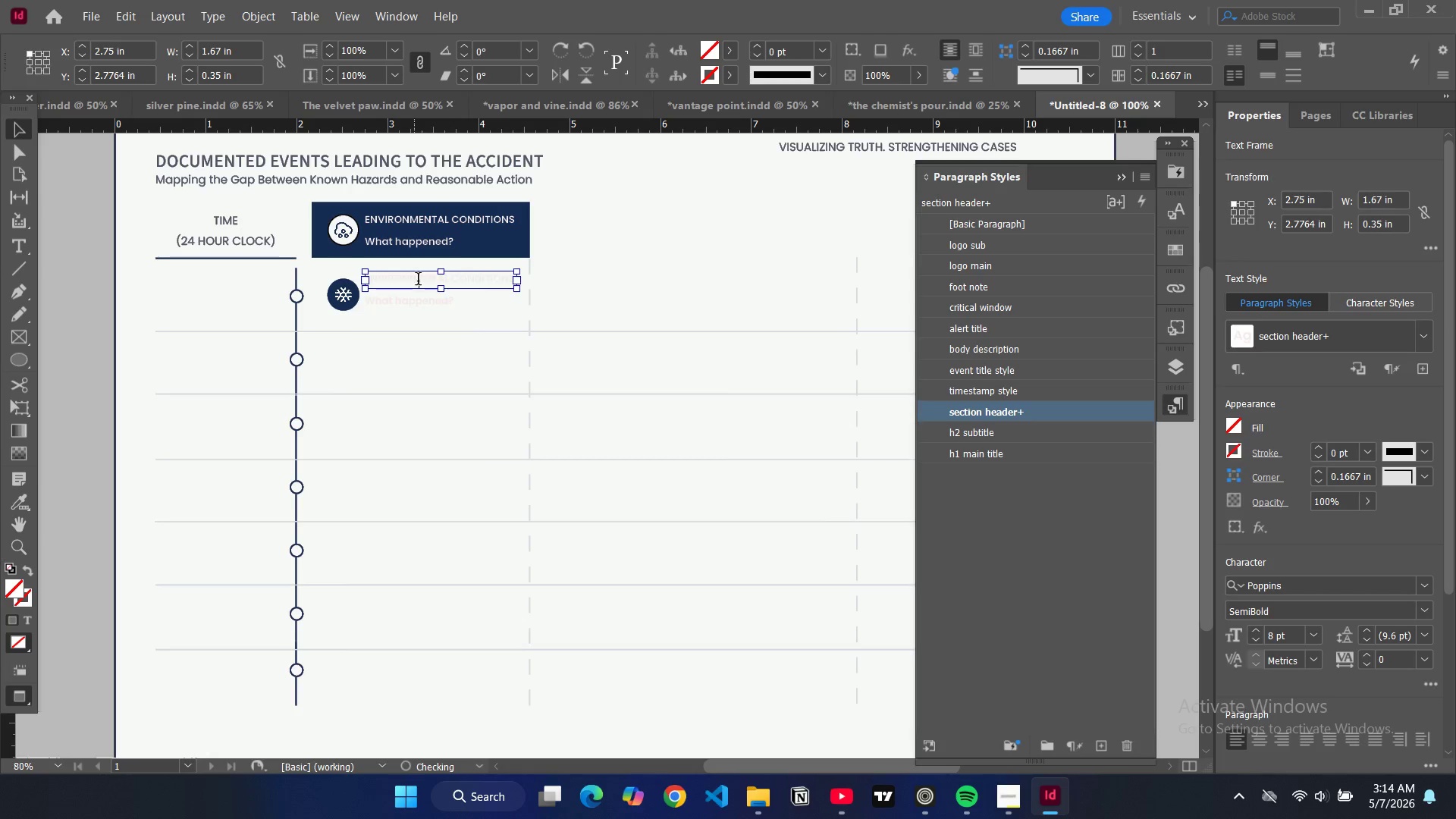 
key(Control+A)
 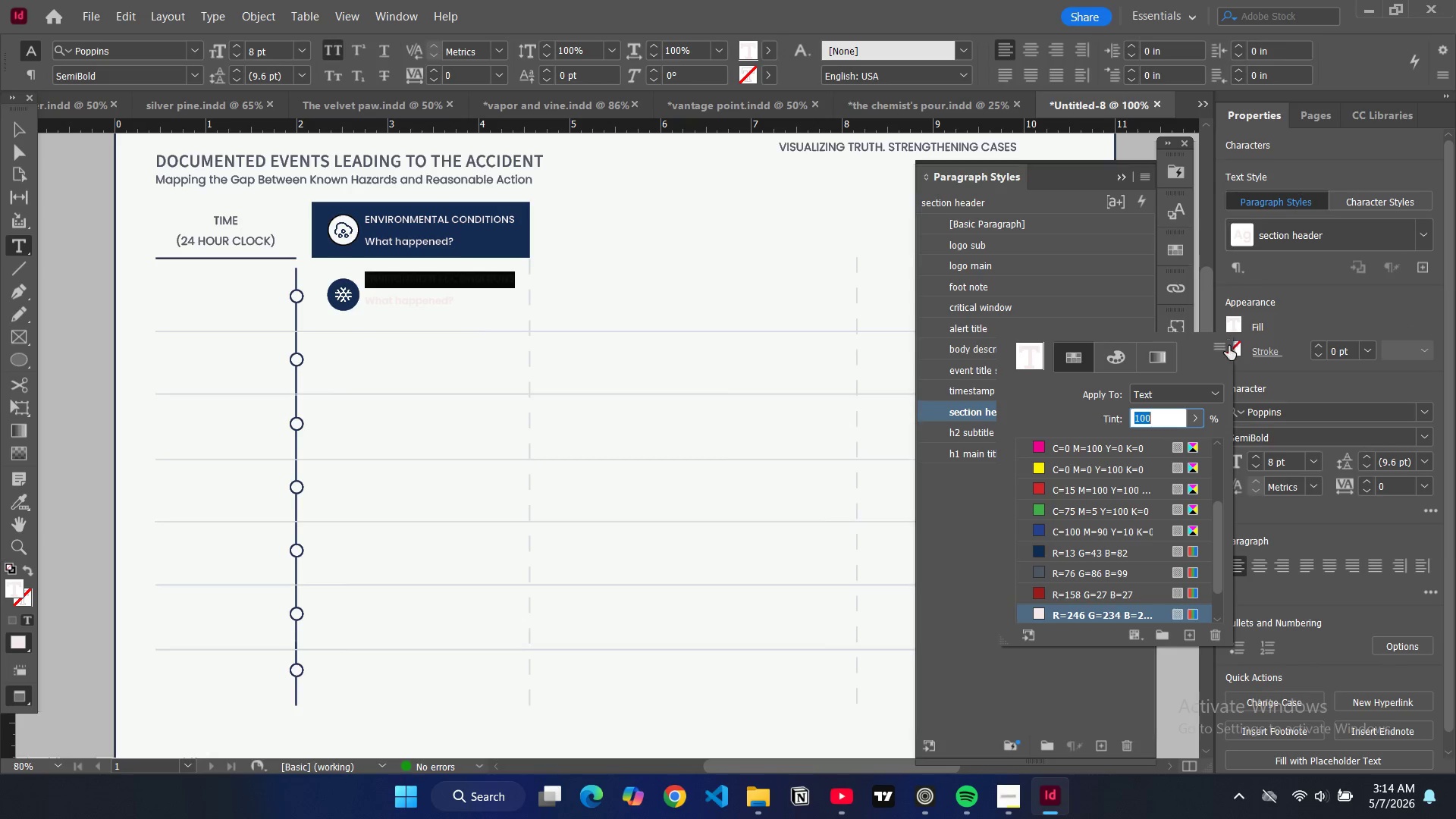 
wait(5.47)
 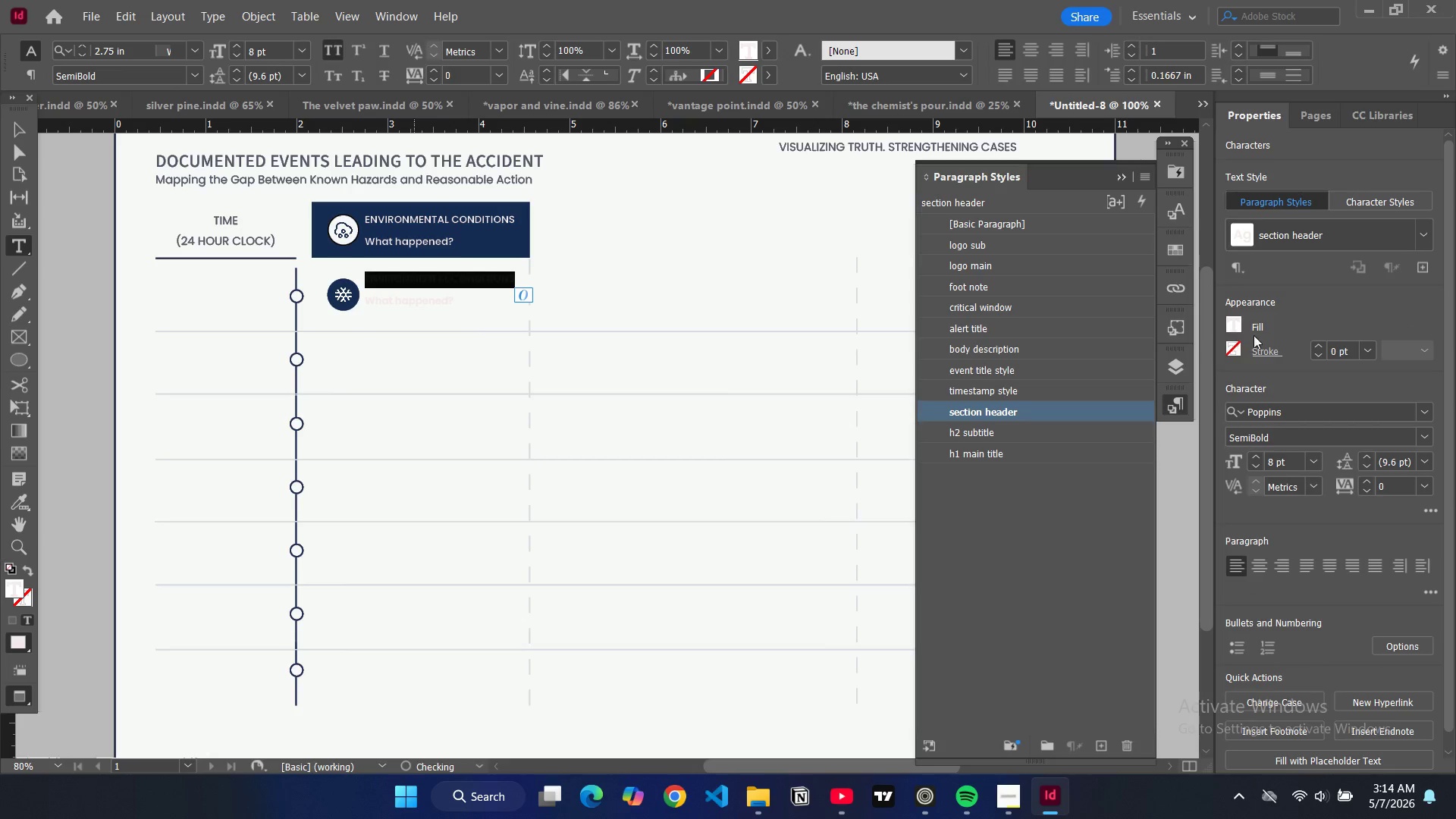 
left_click([1038, 550])
 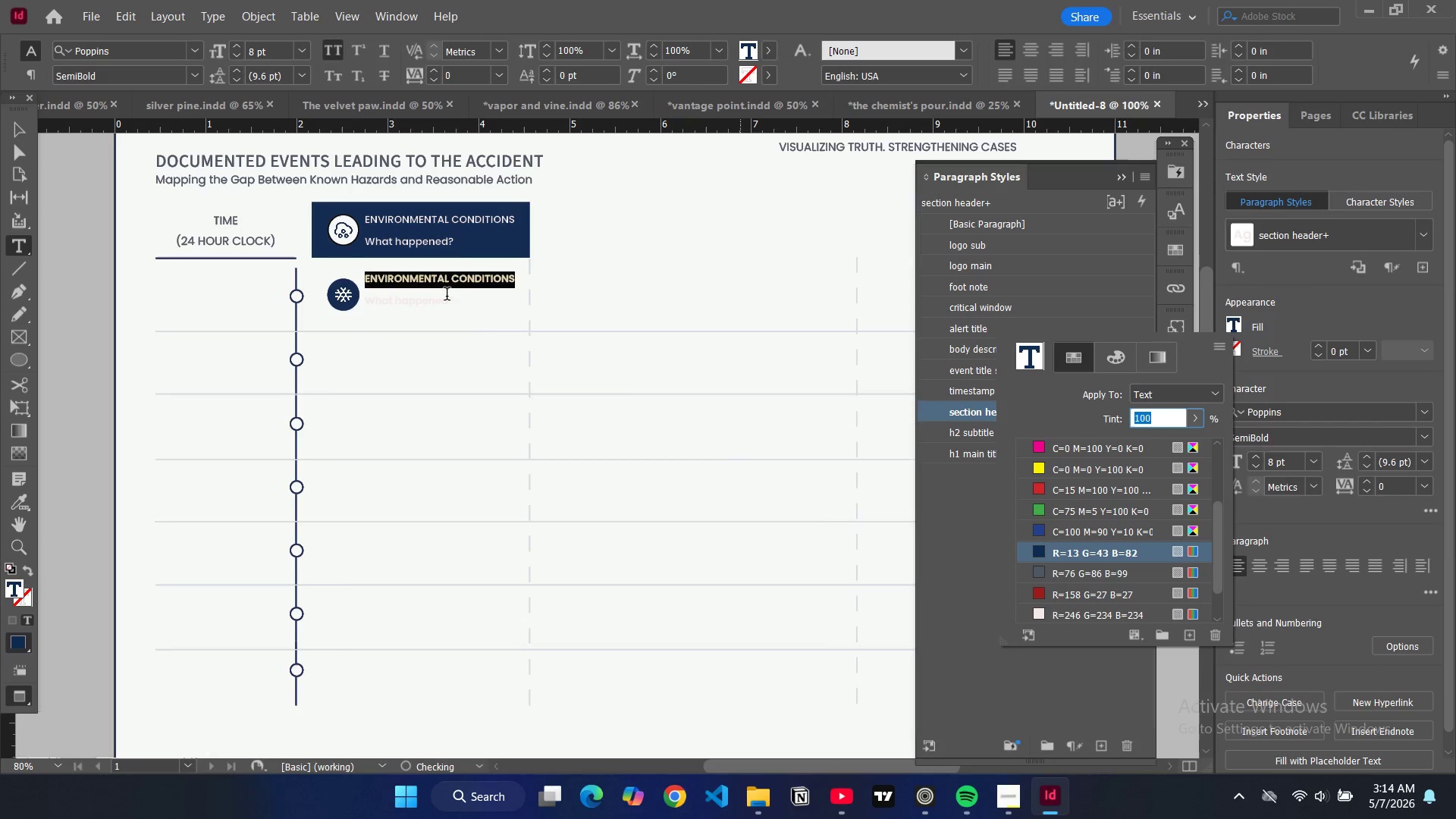 
double_click([446, 294])
 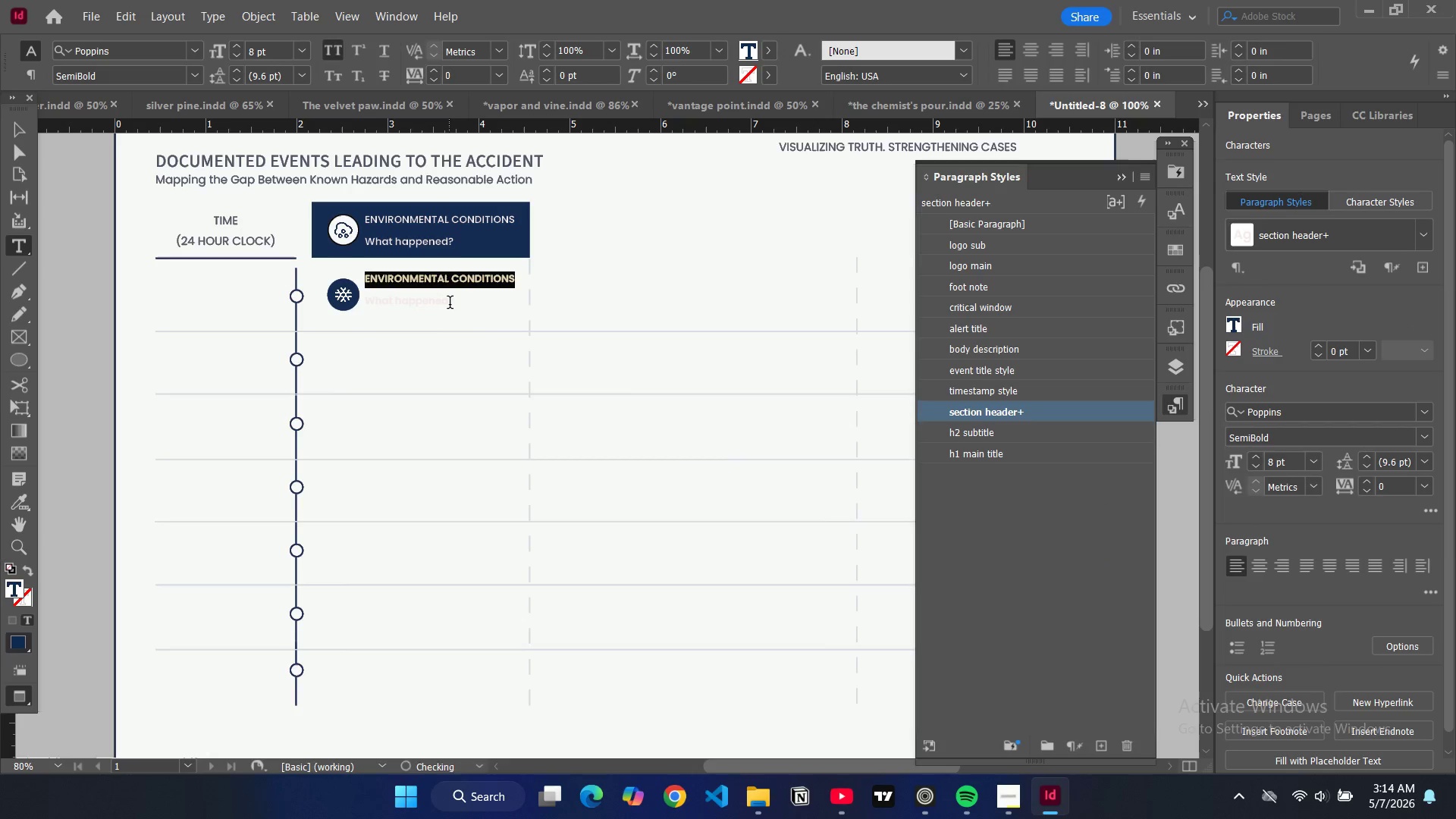 
triple_click([450, 304])
 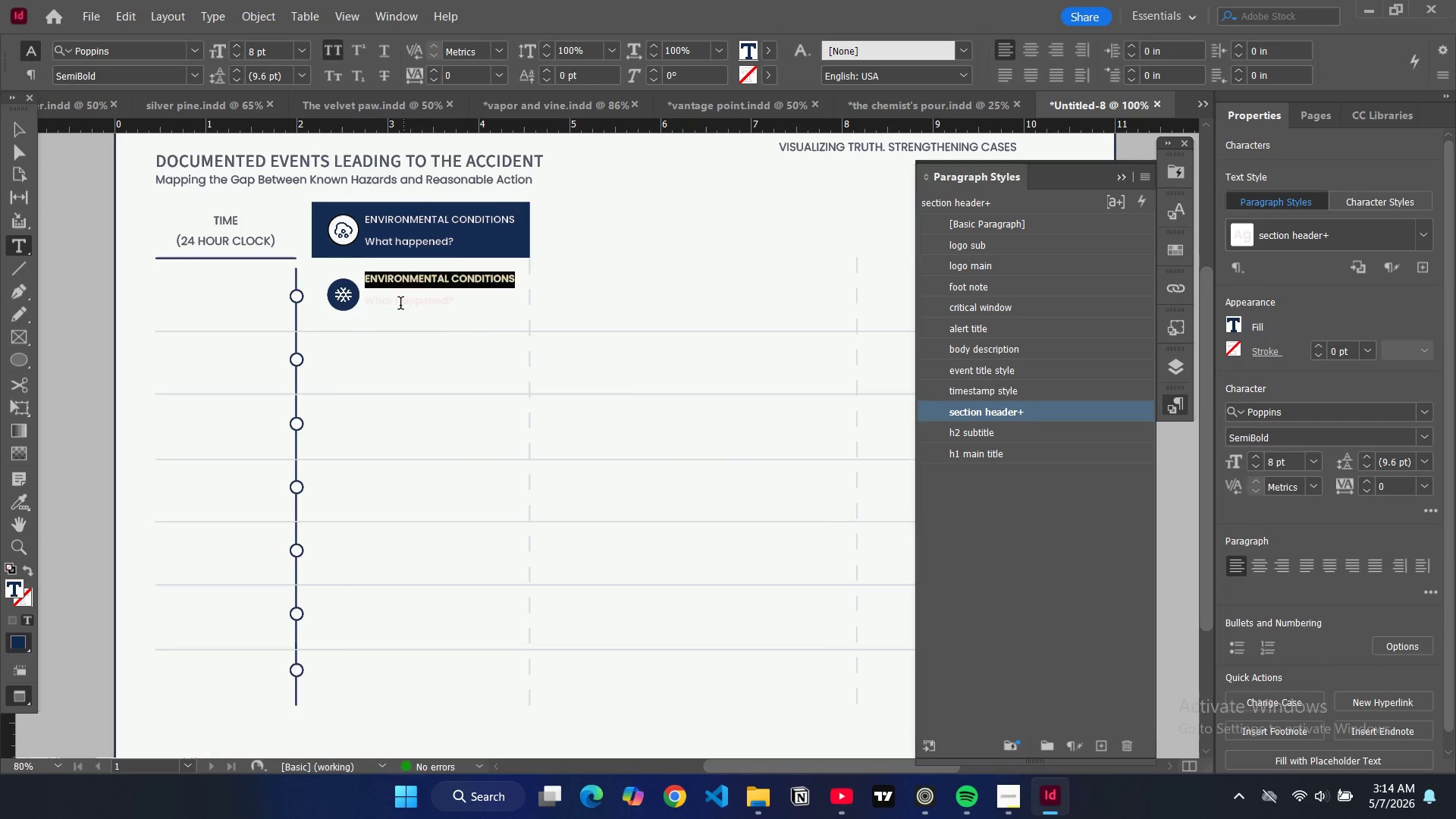 
triple_click([400, 305])
 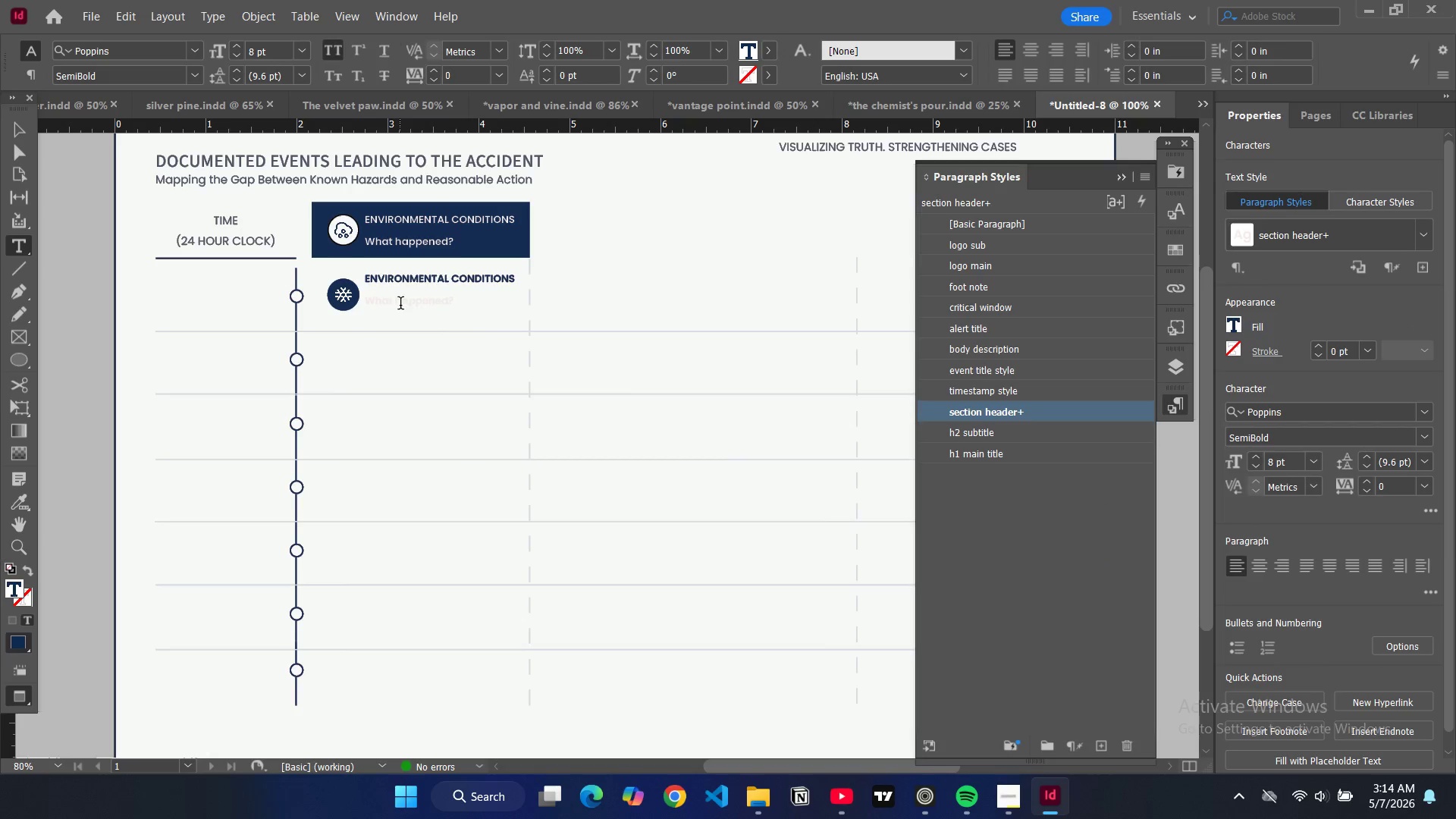 
triple_click([400, 305])
 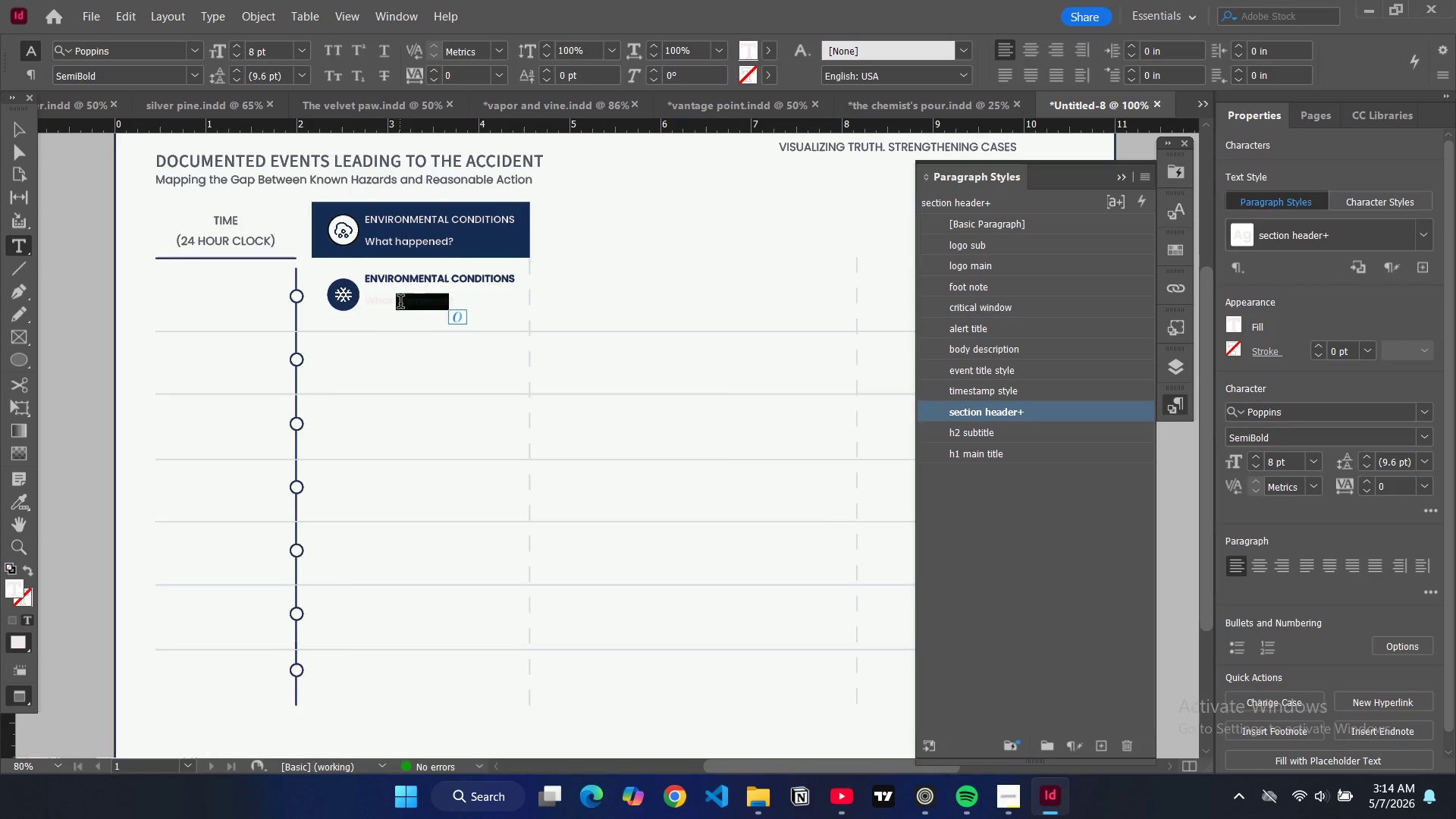 
key(Control+A)
 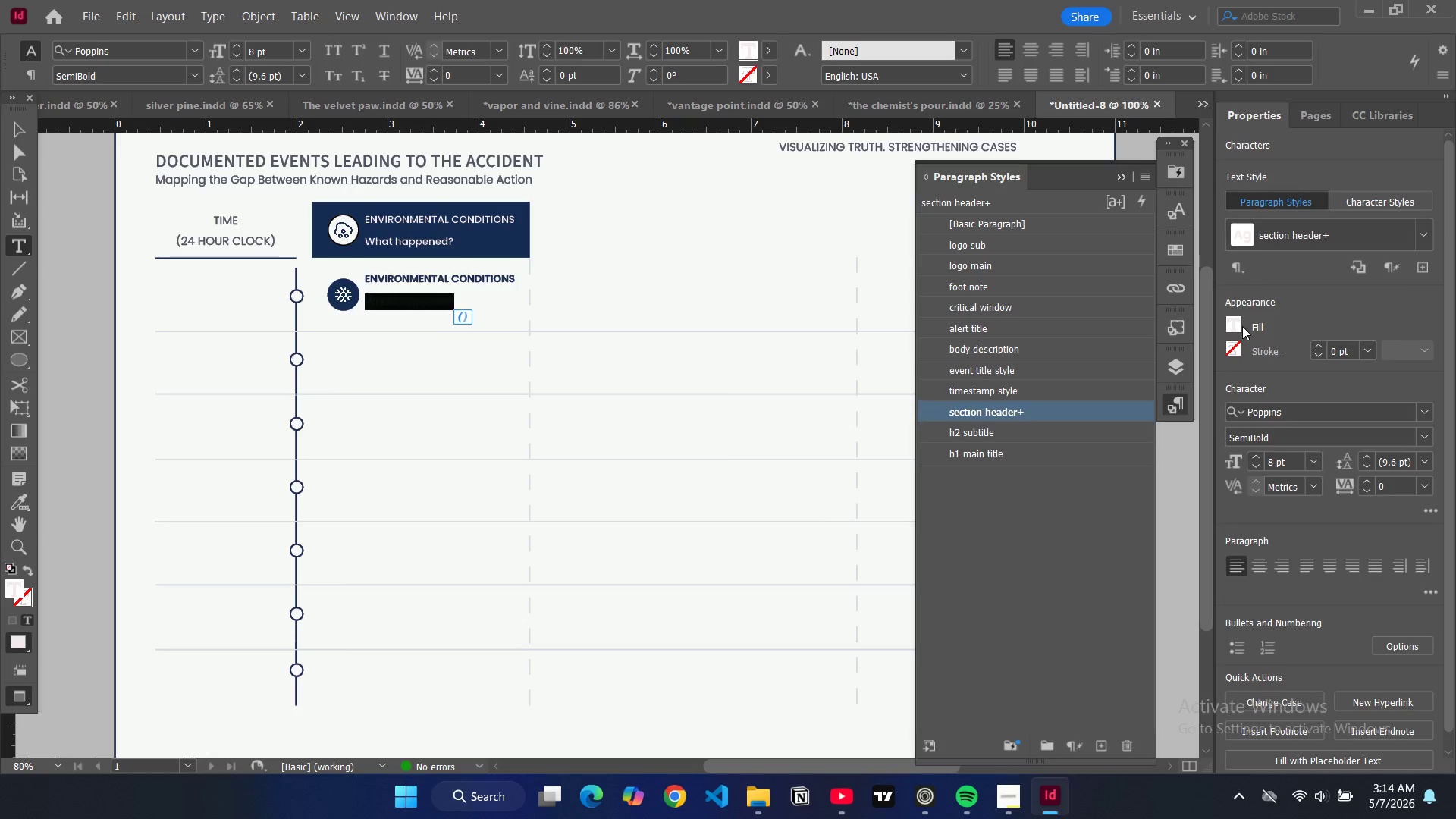 
left_click([1232, 325])
 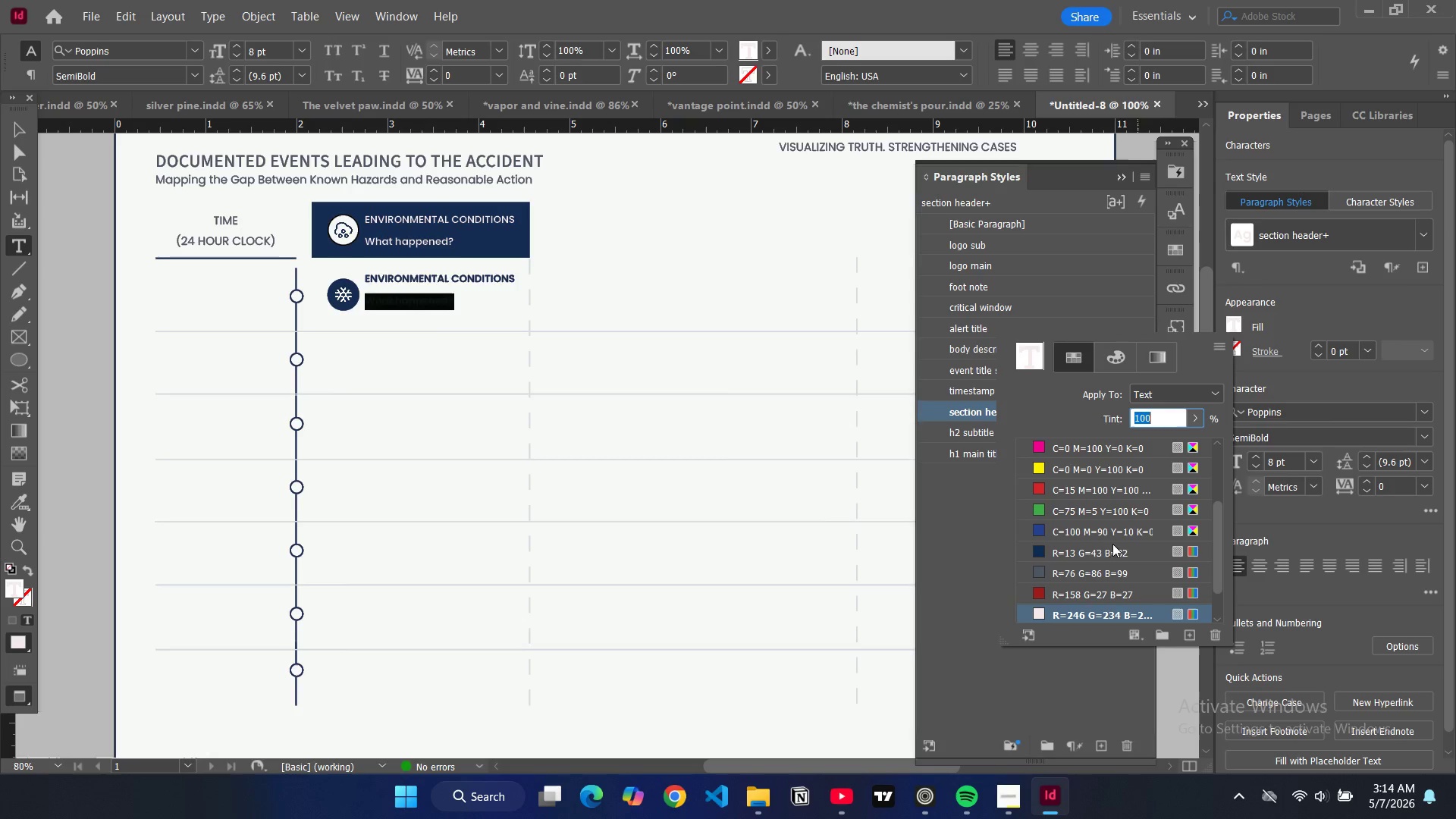 
left_click([1038, 548])
 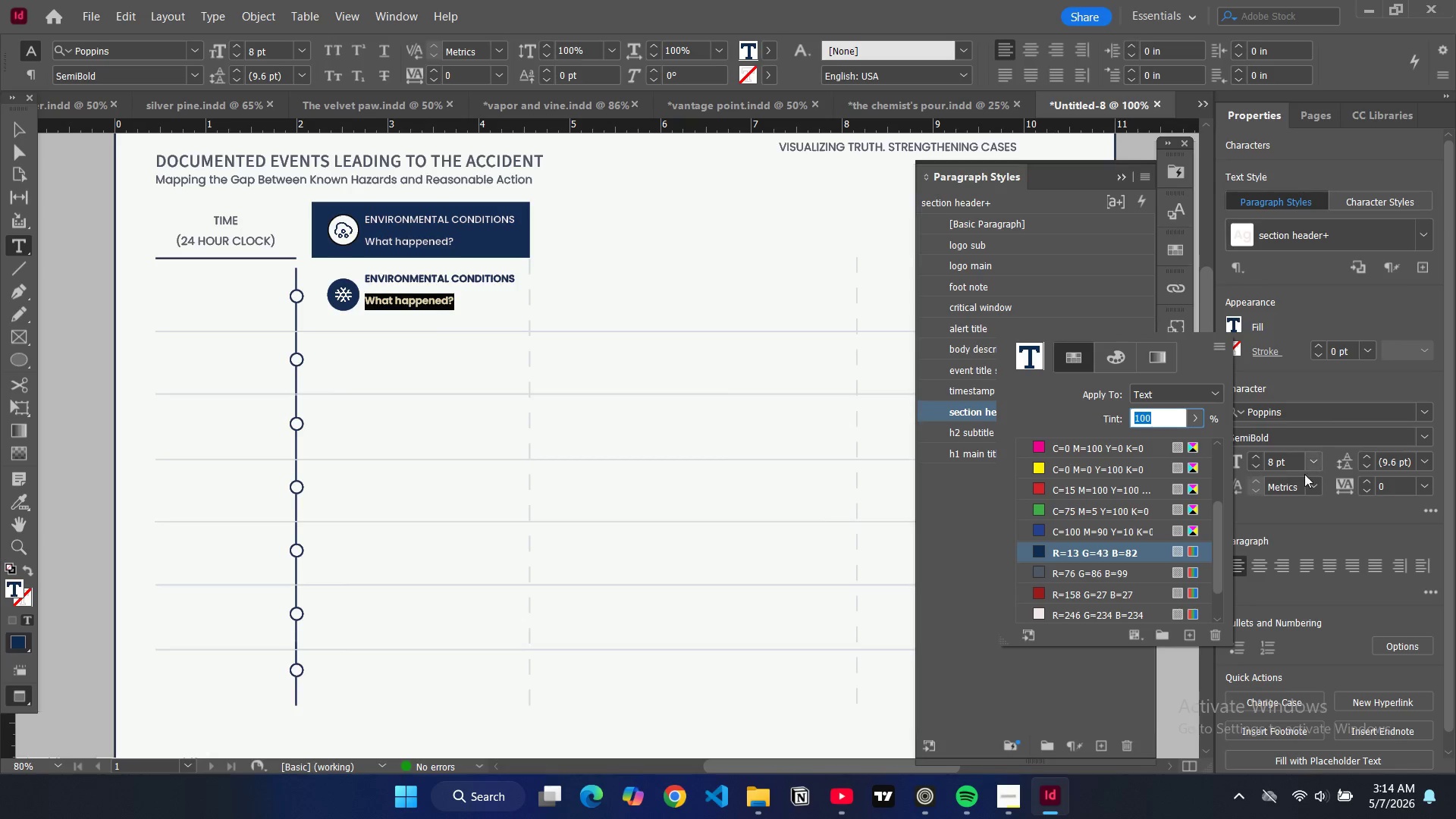 
double_click([1315, 459])
 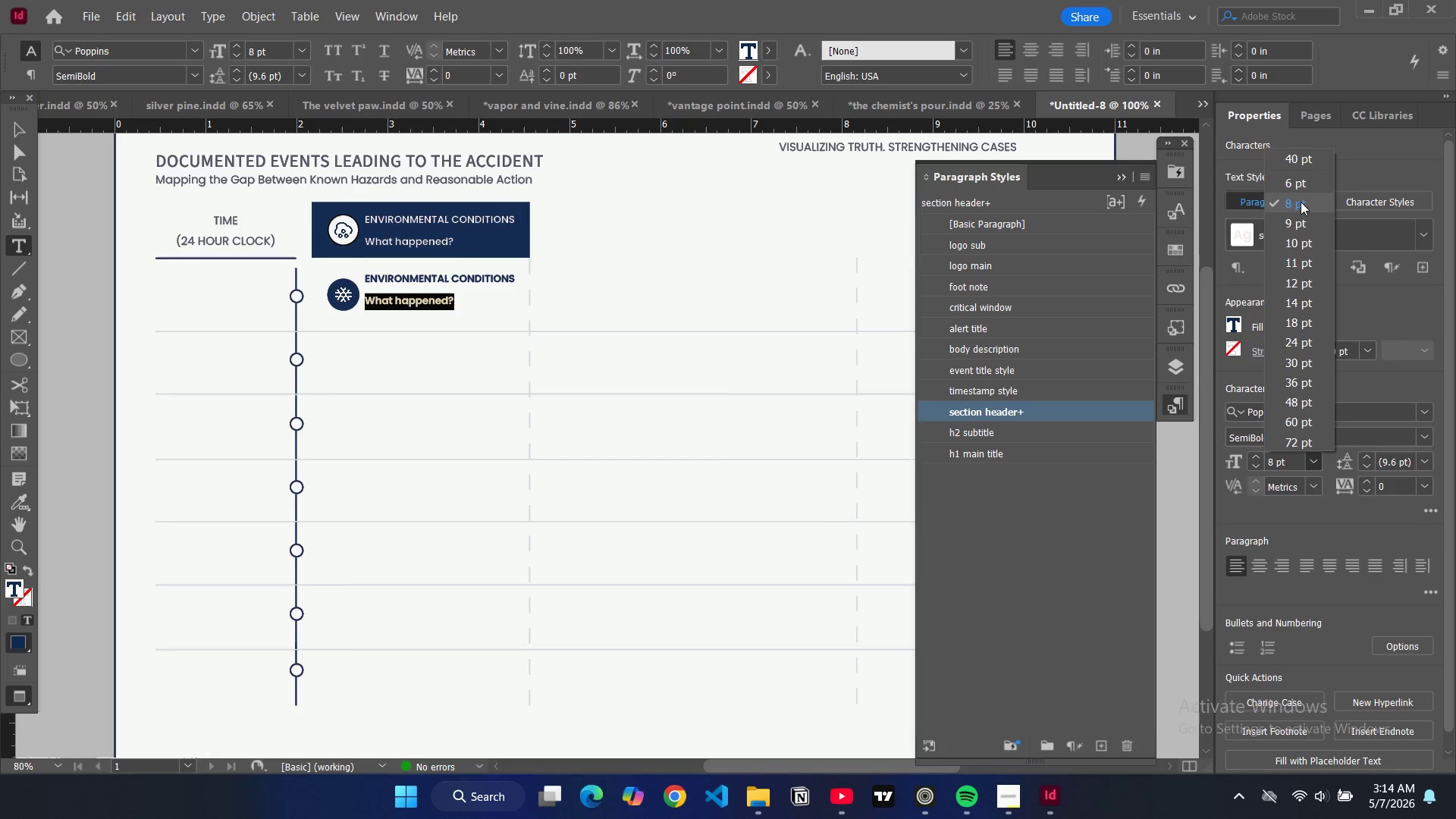 
left_click([1292, 186])
 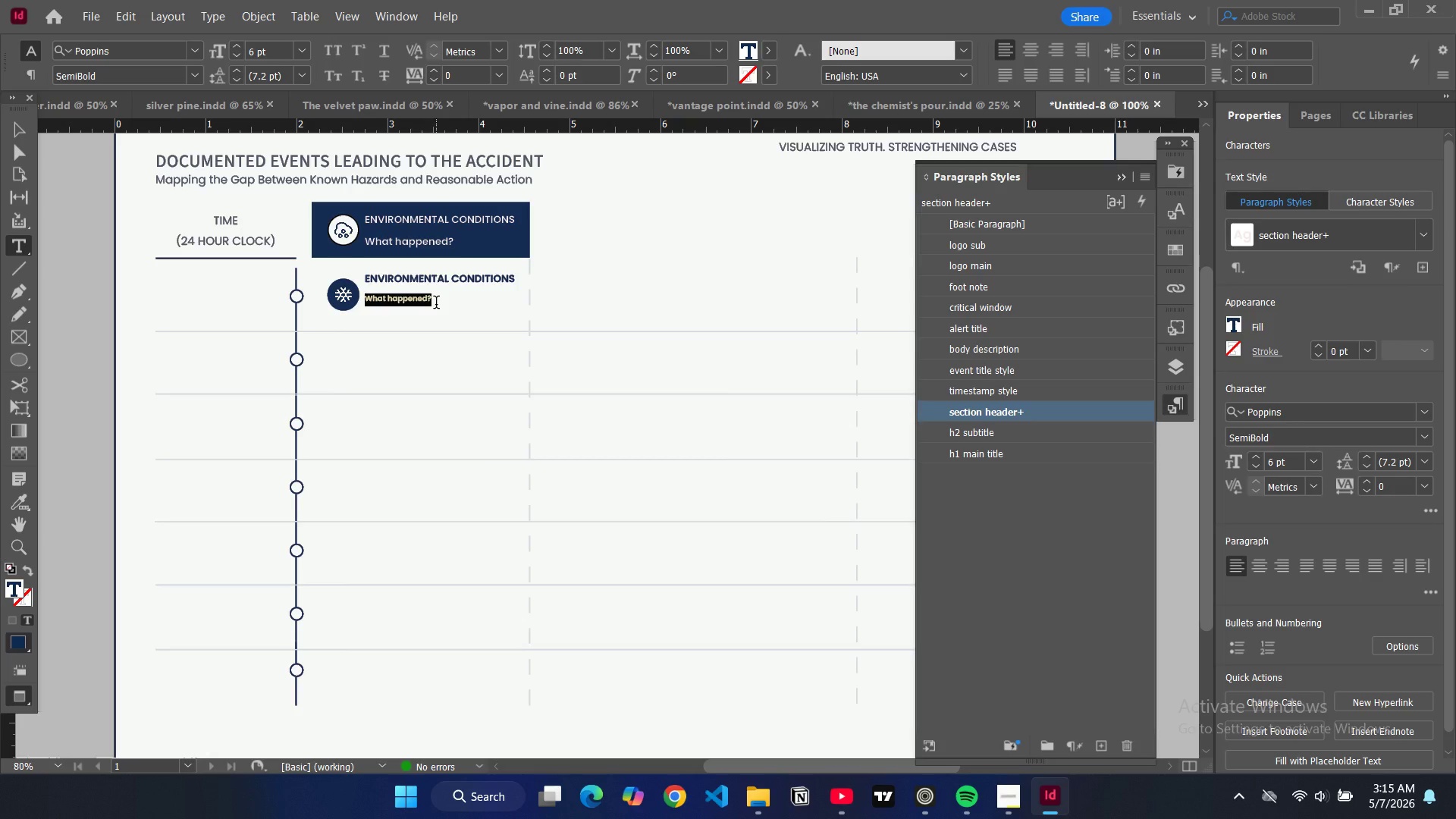 
wait(5.92)
 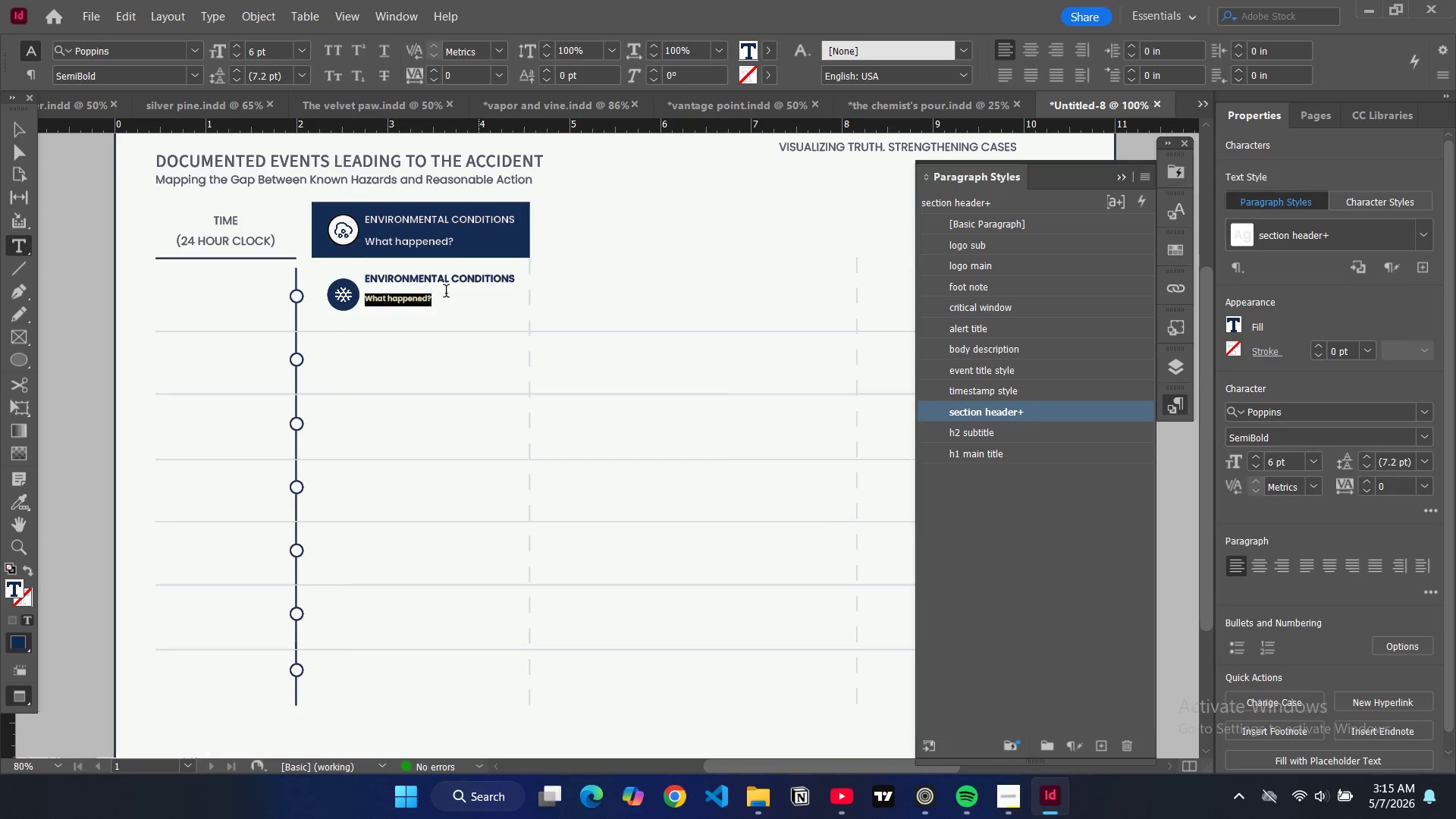 
double_click([418, 287])
 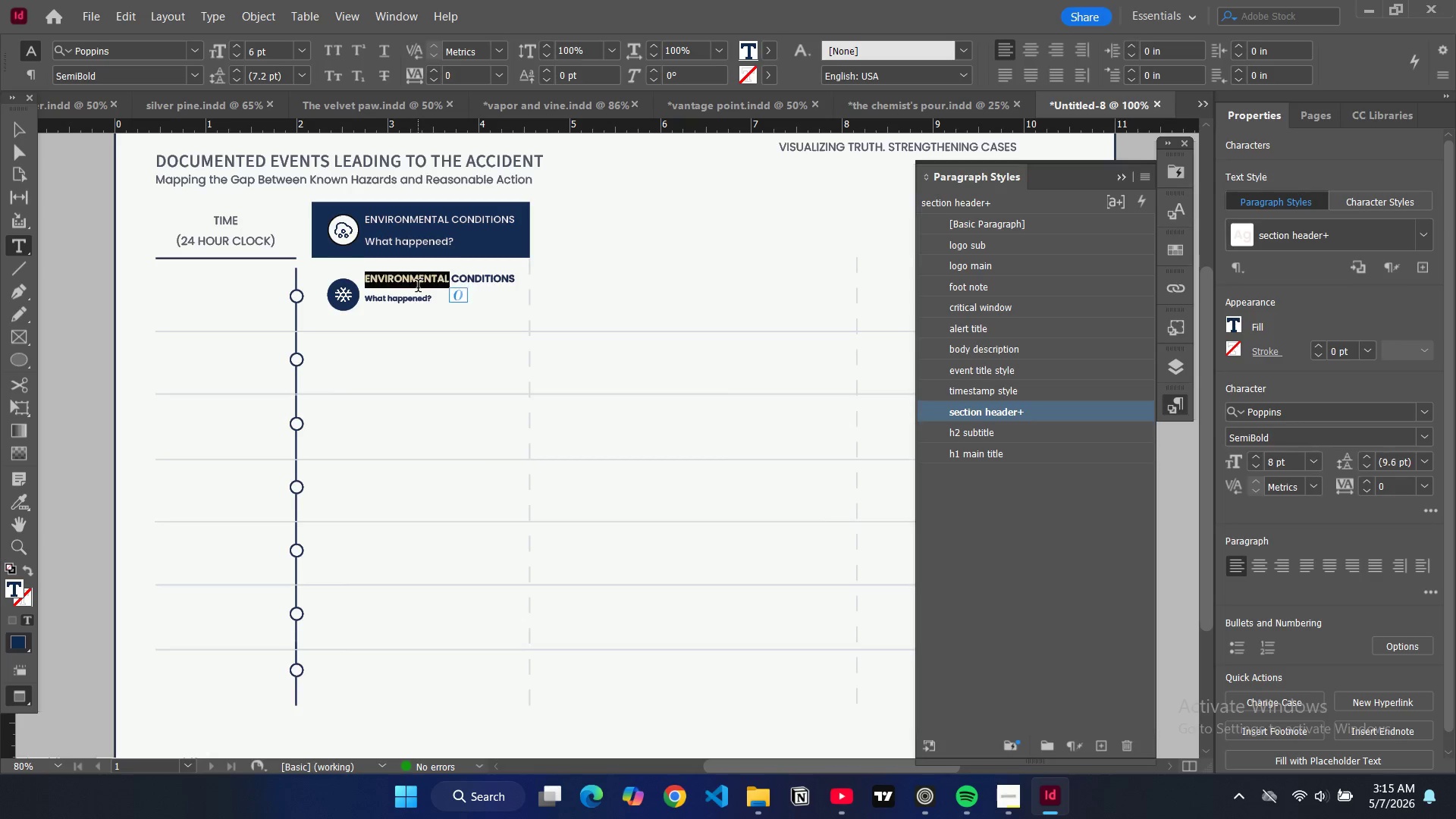 
key(Control+A)
 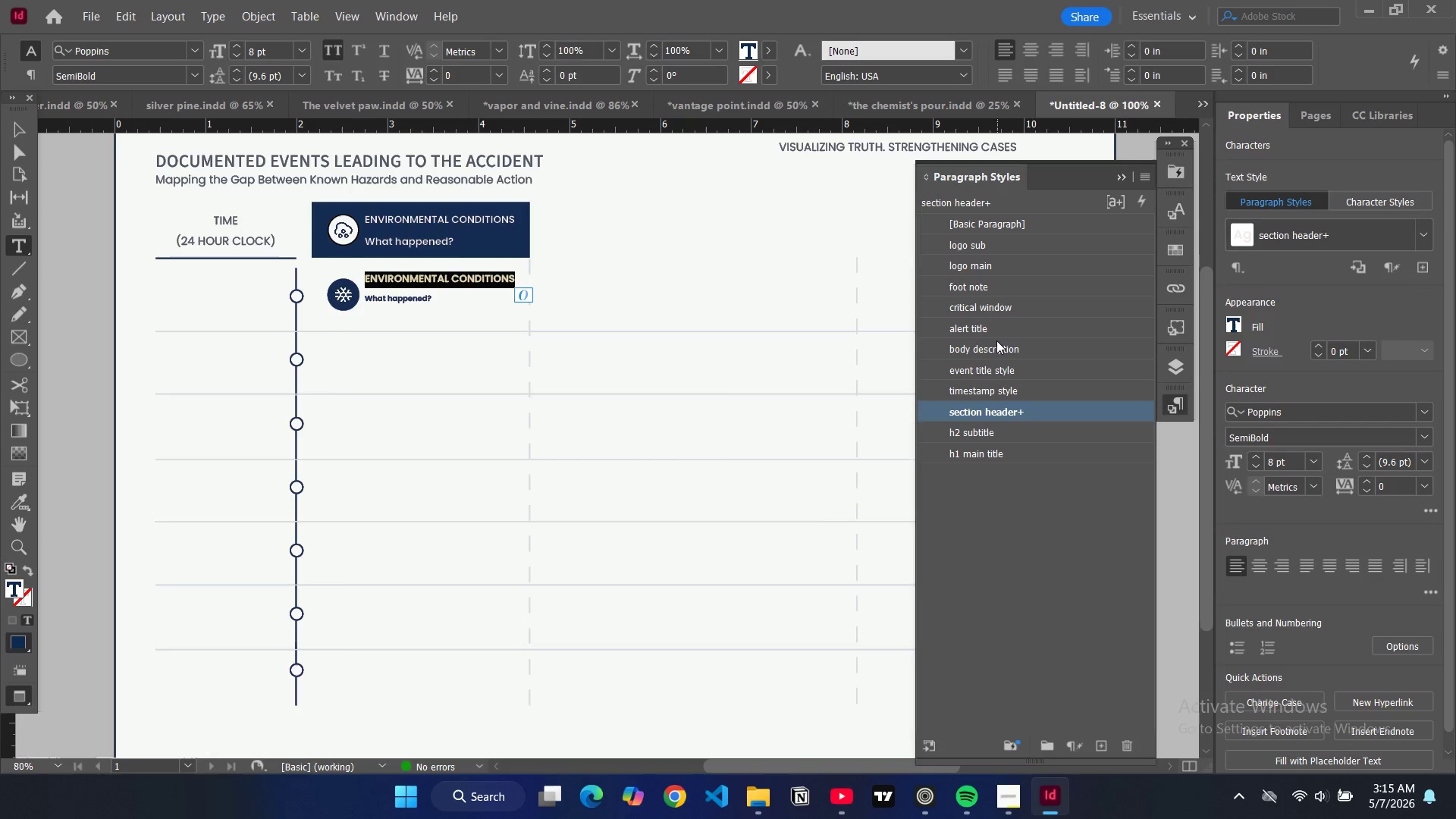 
wait(6.75)
 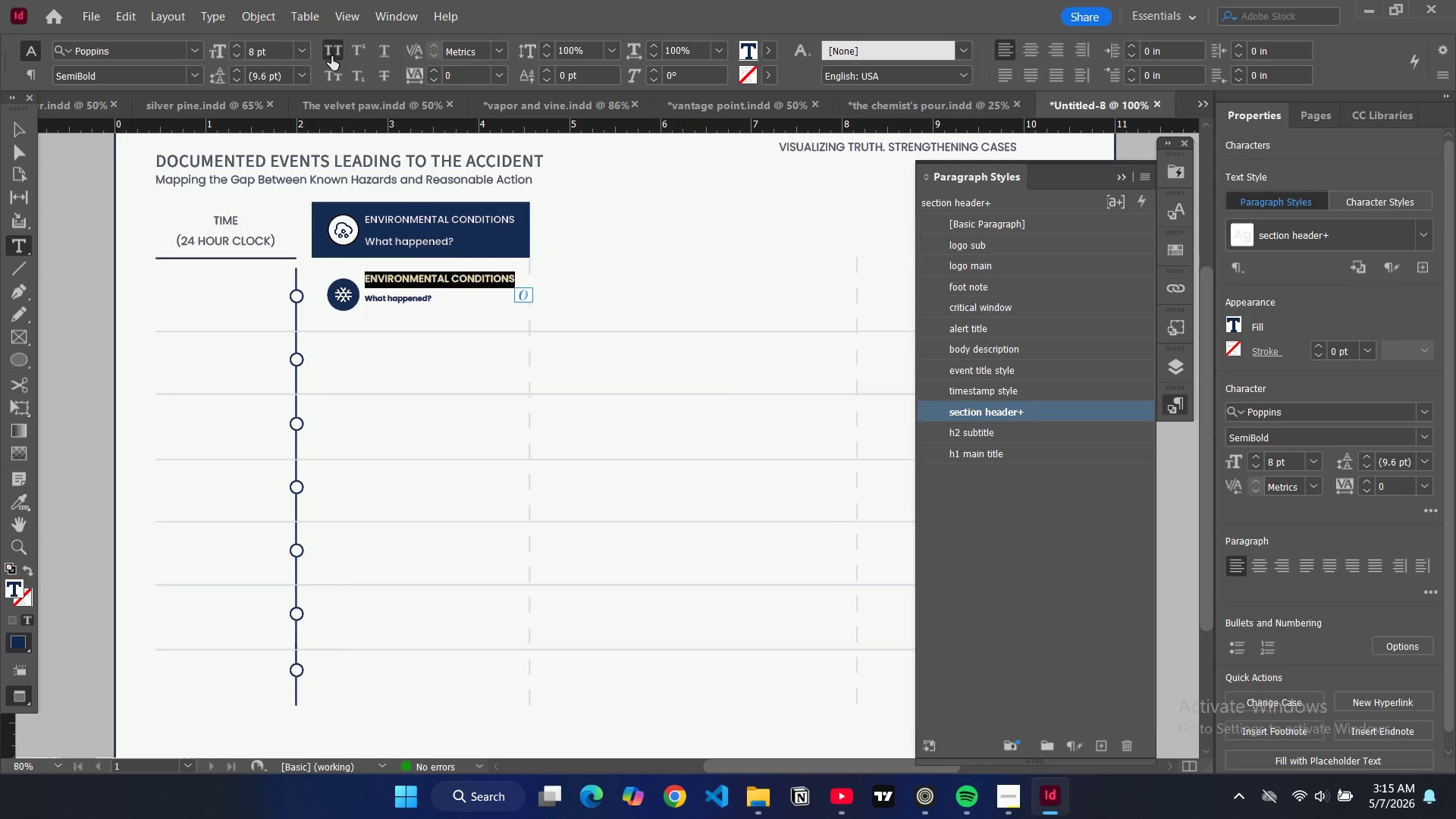 
left_click([999, 371])
 